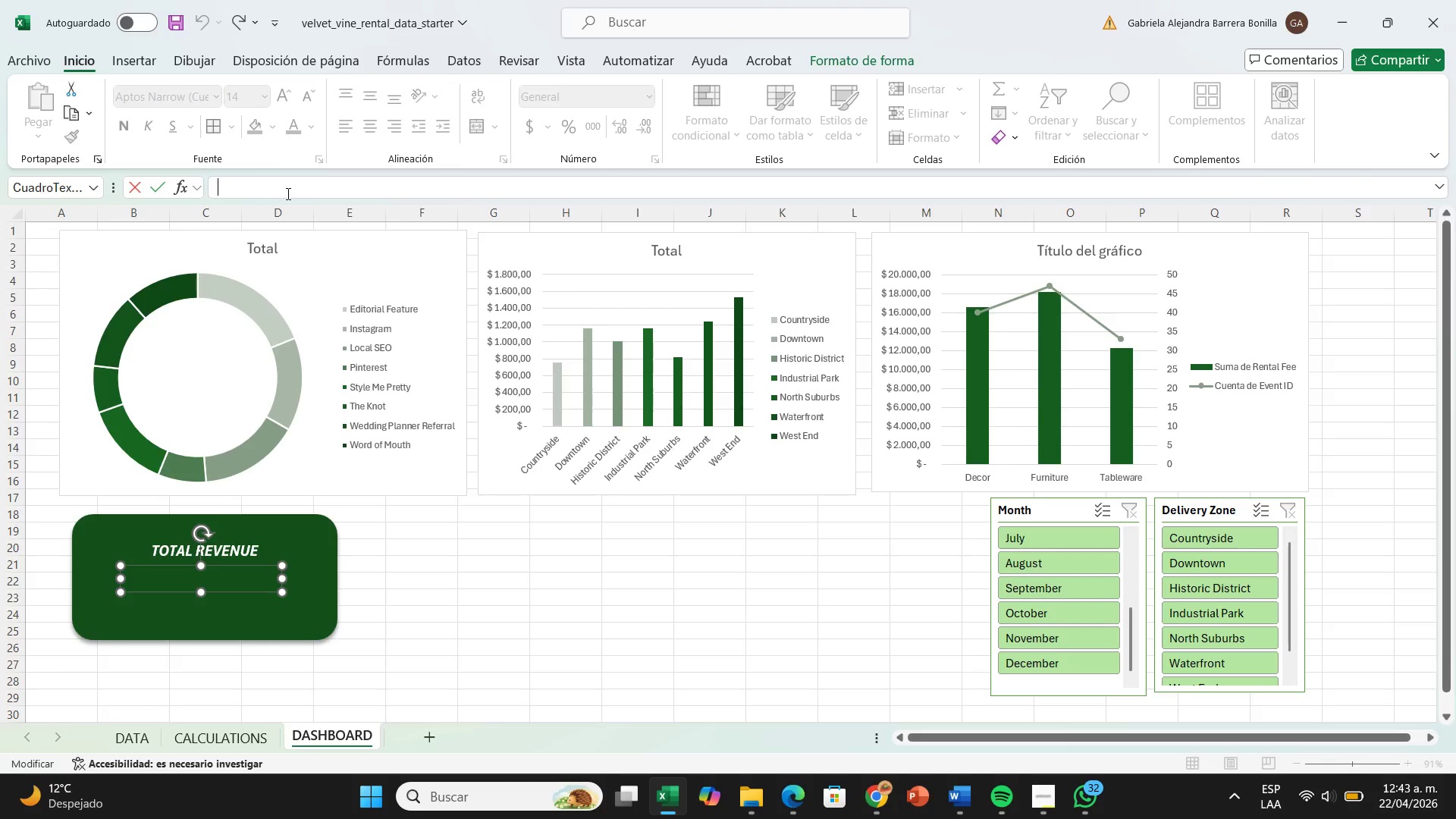 
key(Shift+0)
 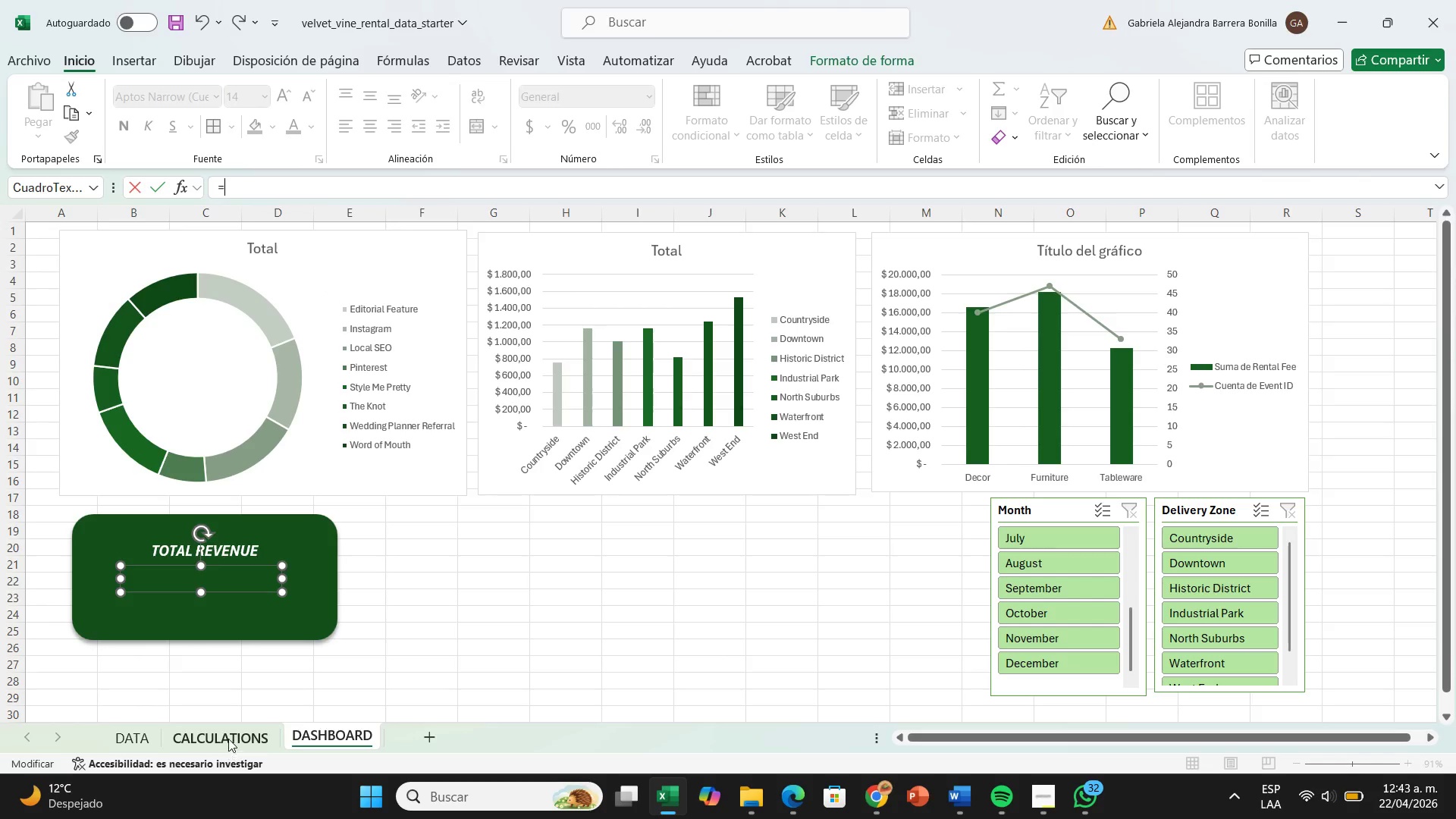 
left_click([228, 737])
 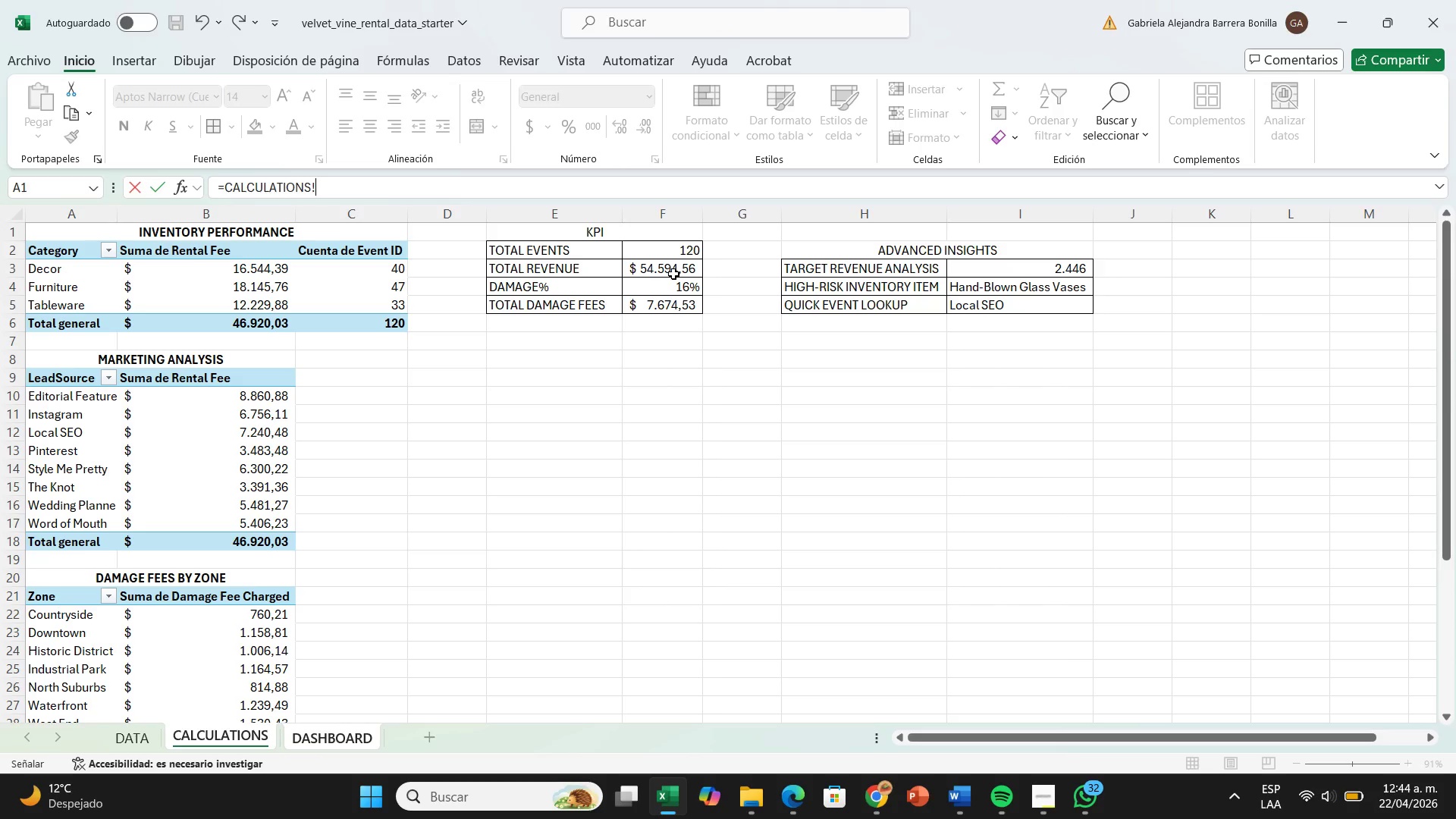 
wait(5.05)
 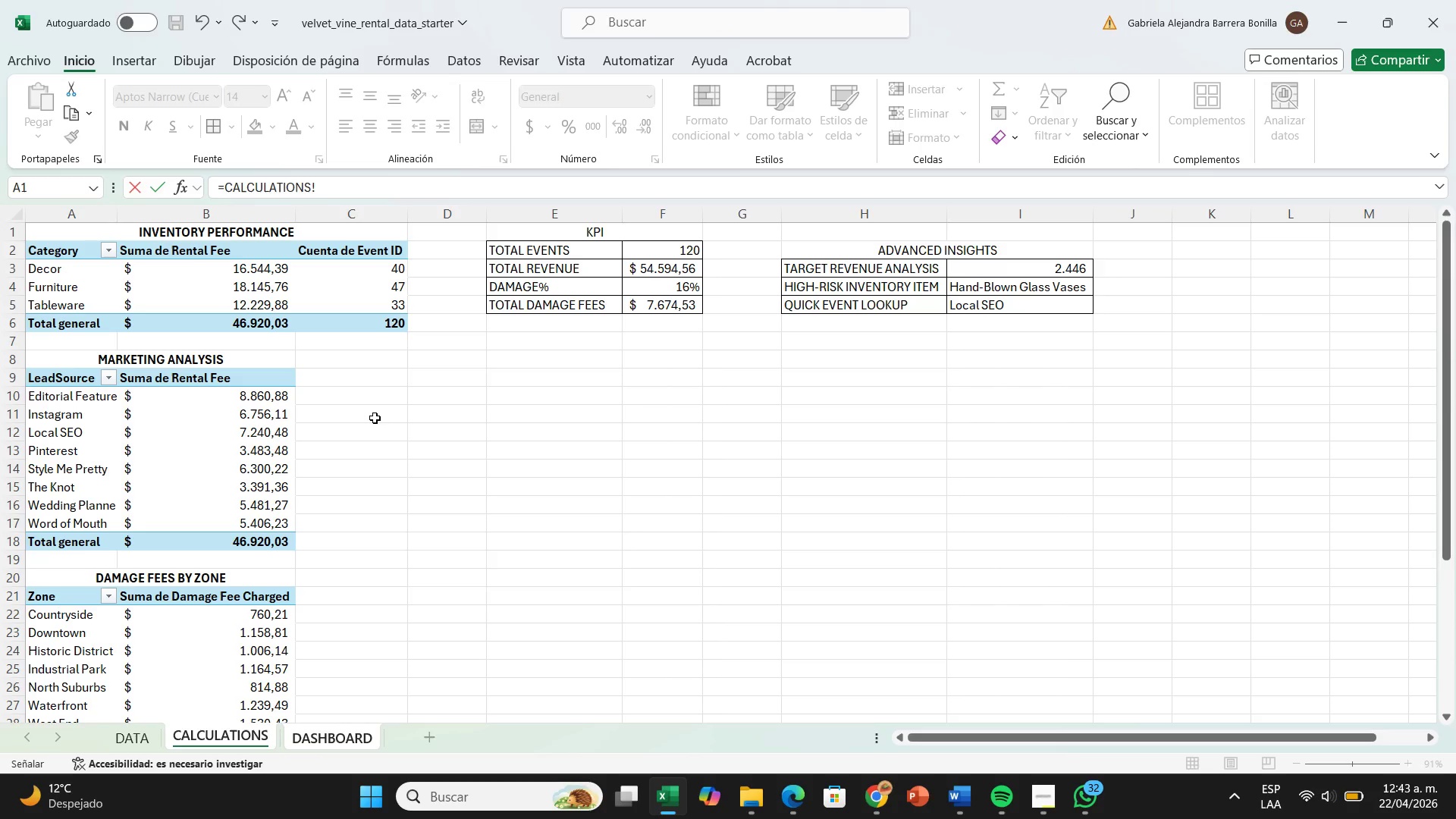 
left_click([673, 274])
 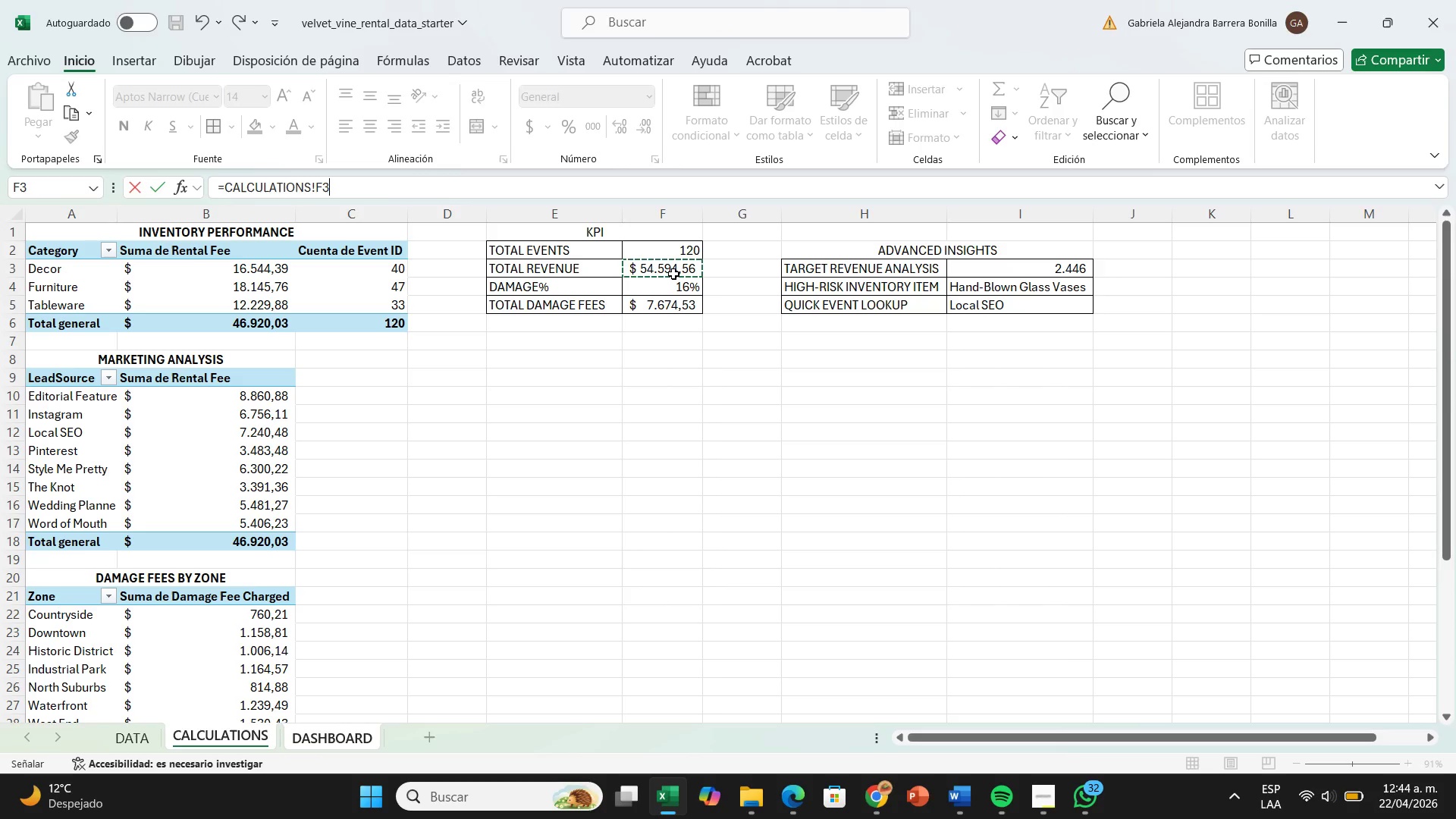 
key(Enter)
 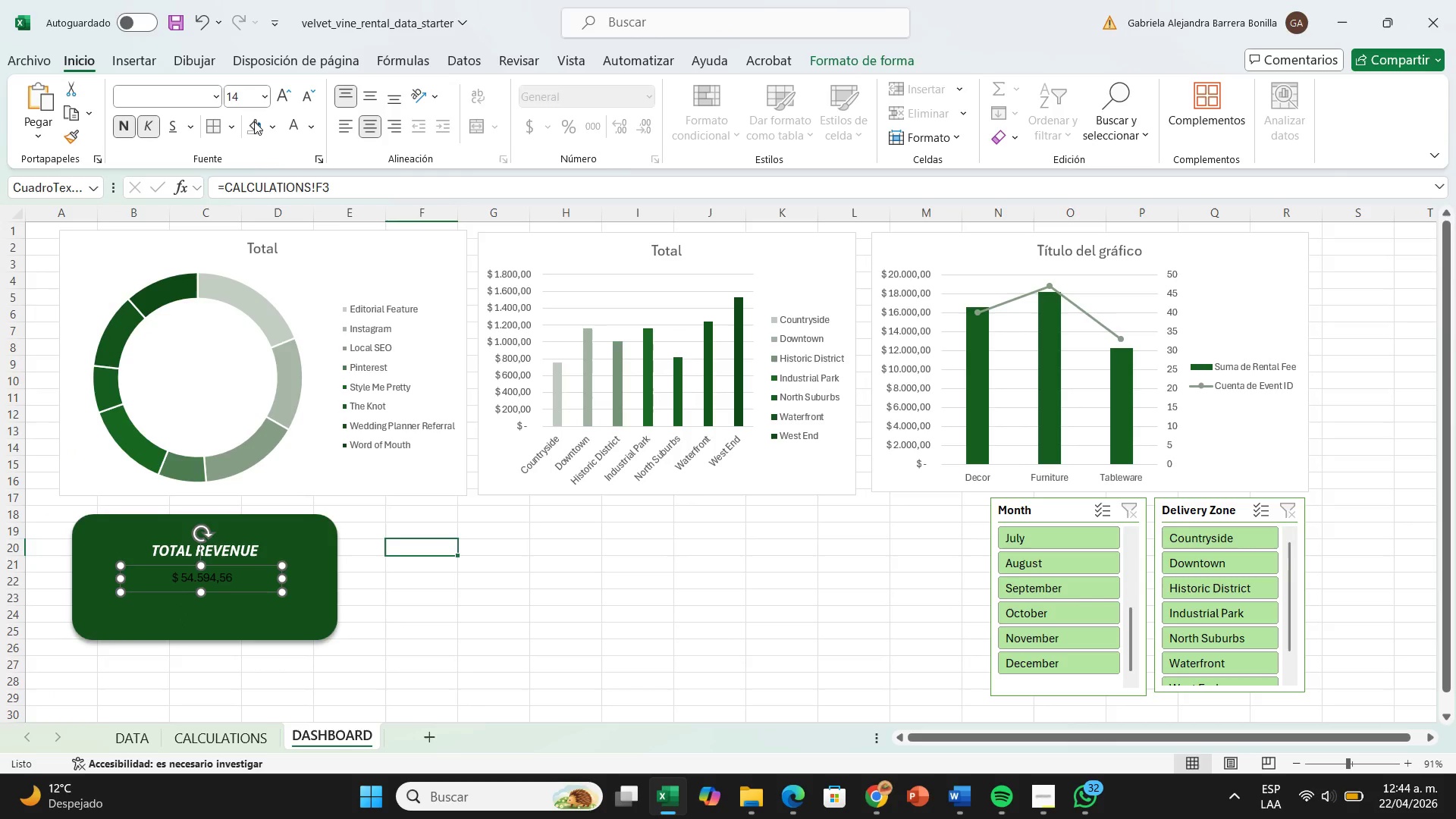 
left_click([295, 130])
 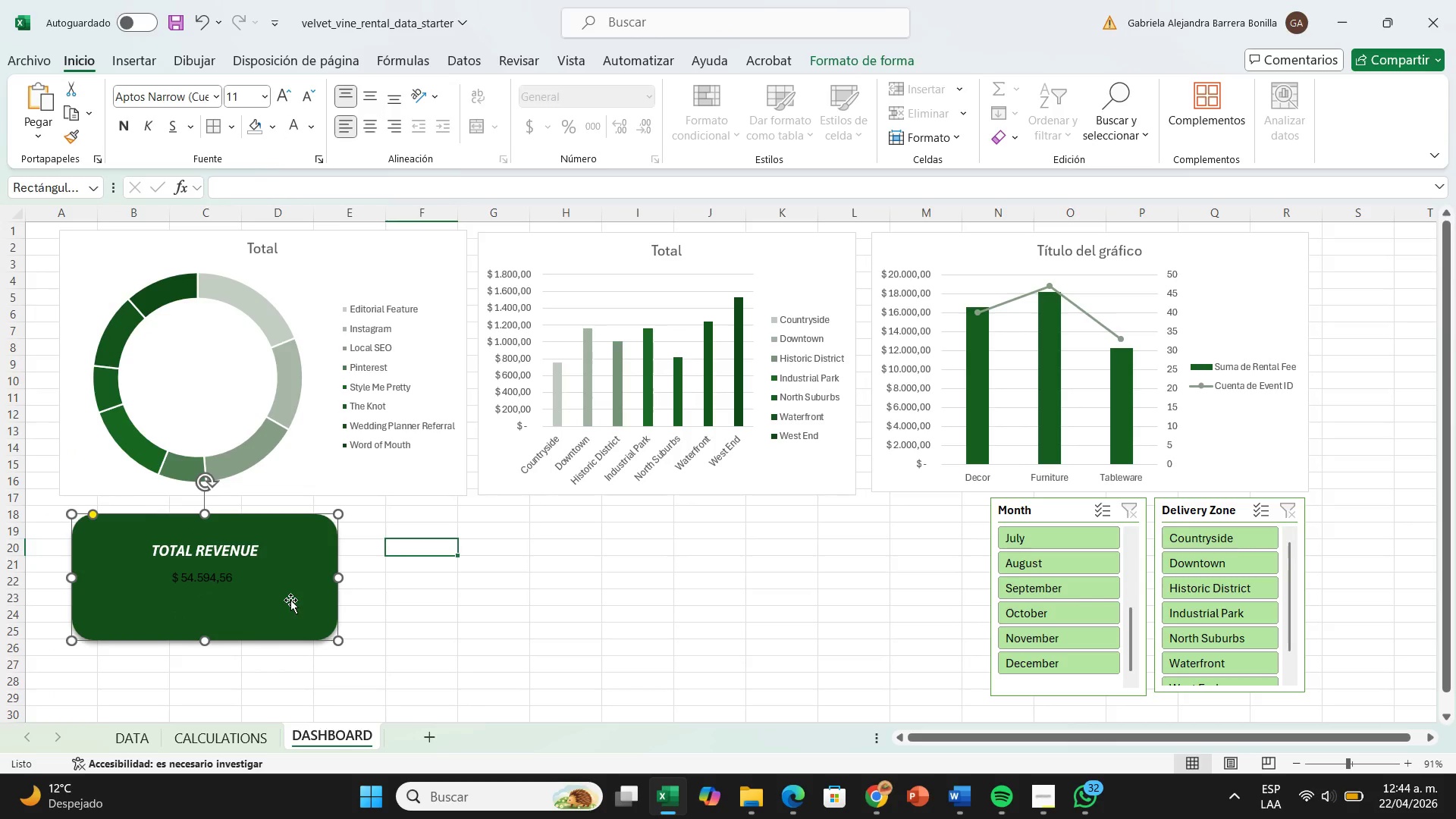 
double_click([249, 585])
 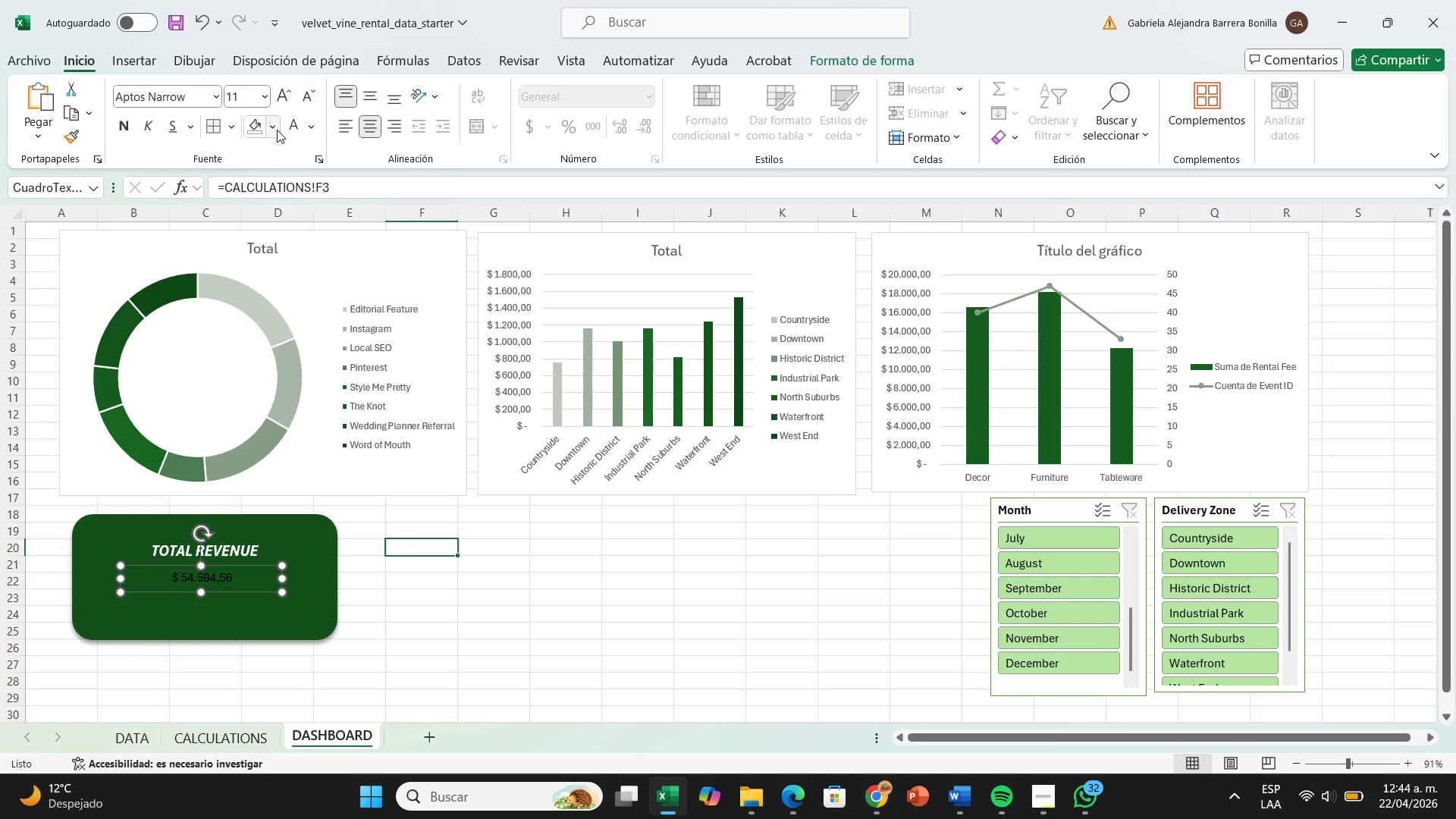 
left_click([297, 130])
 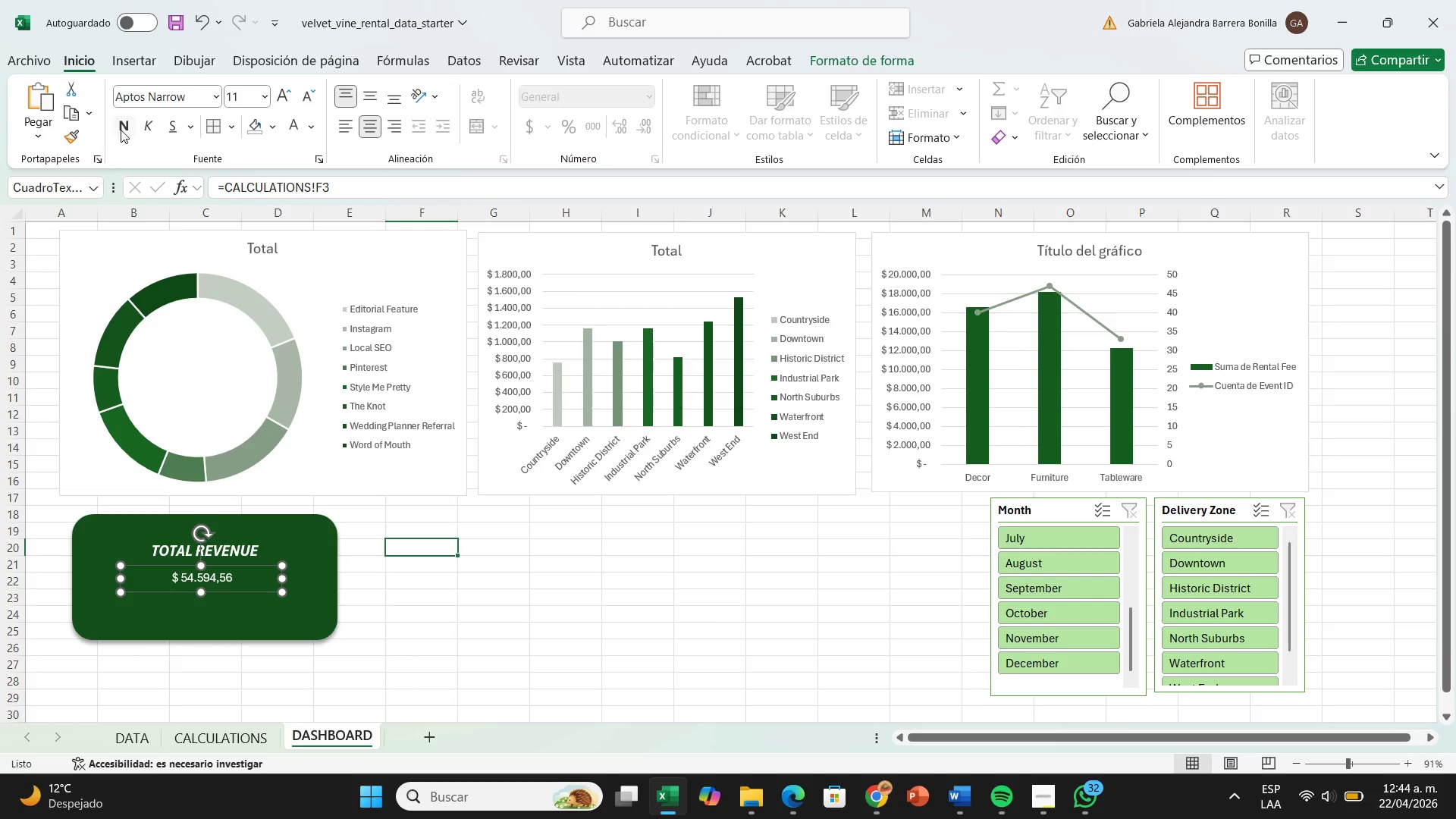 
left_click([121, 130])
 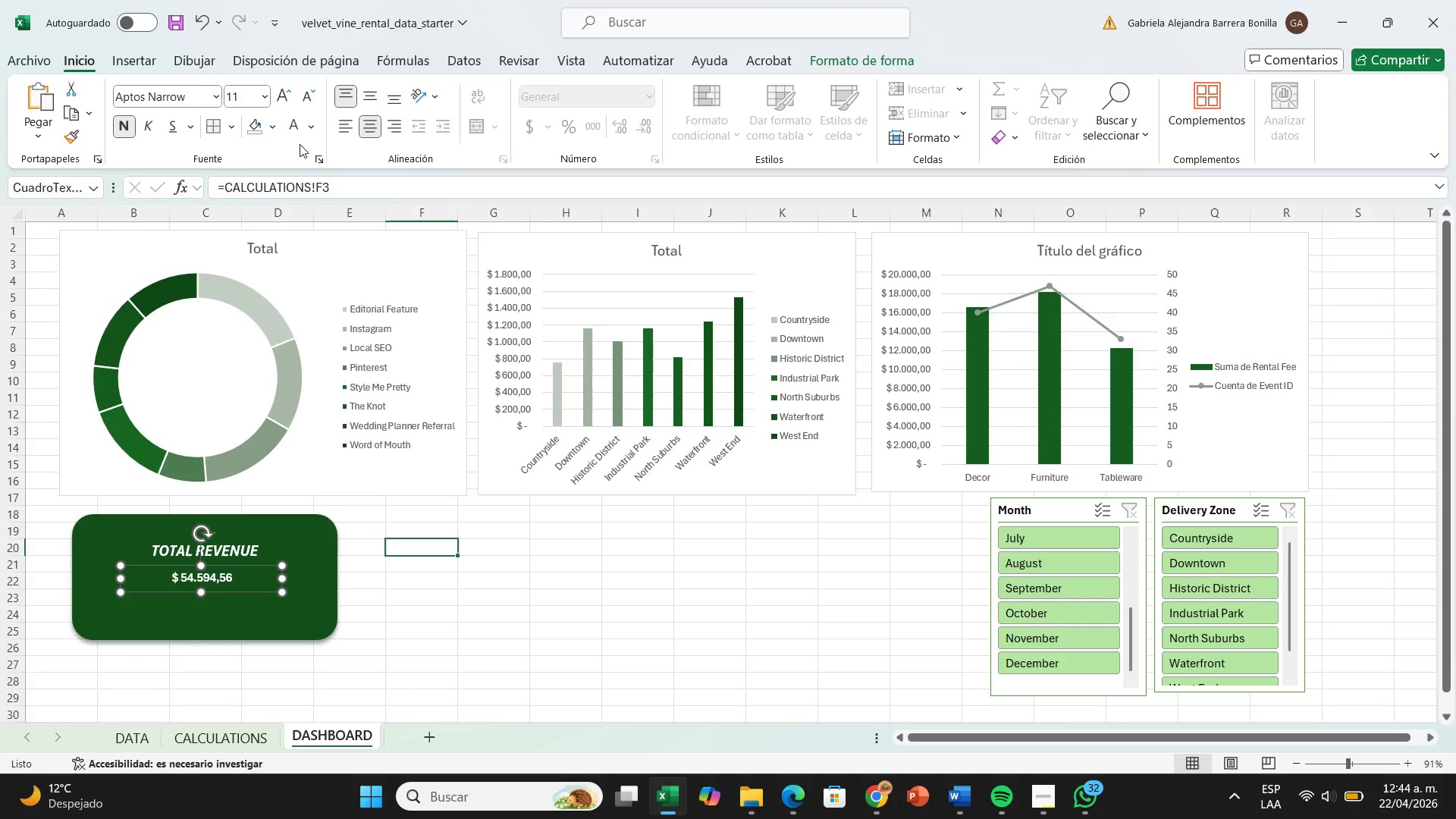 
wait(5.19)
 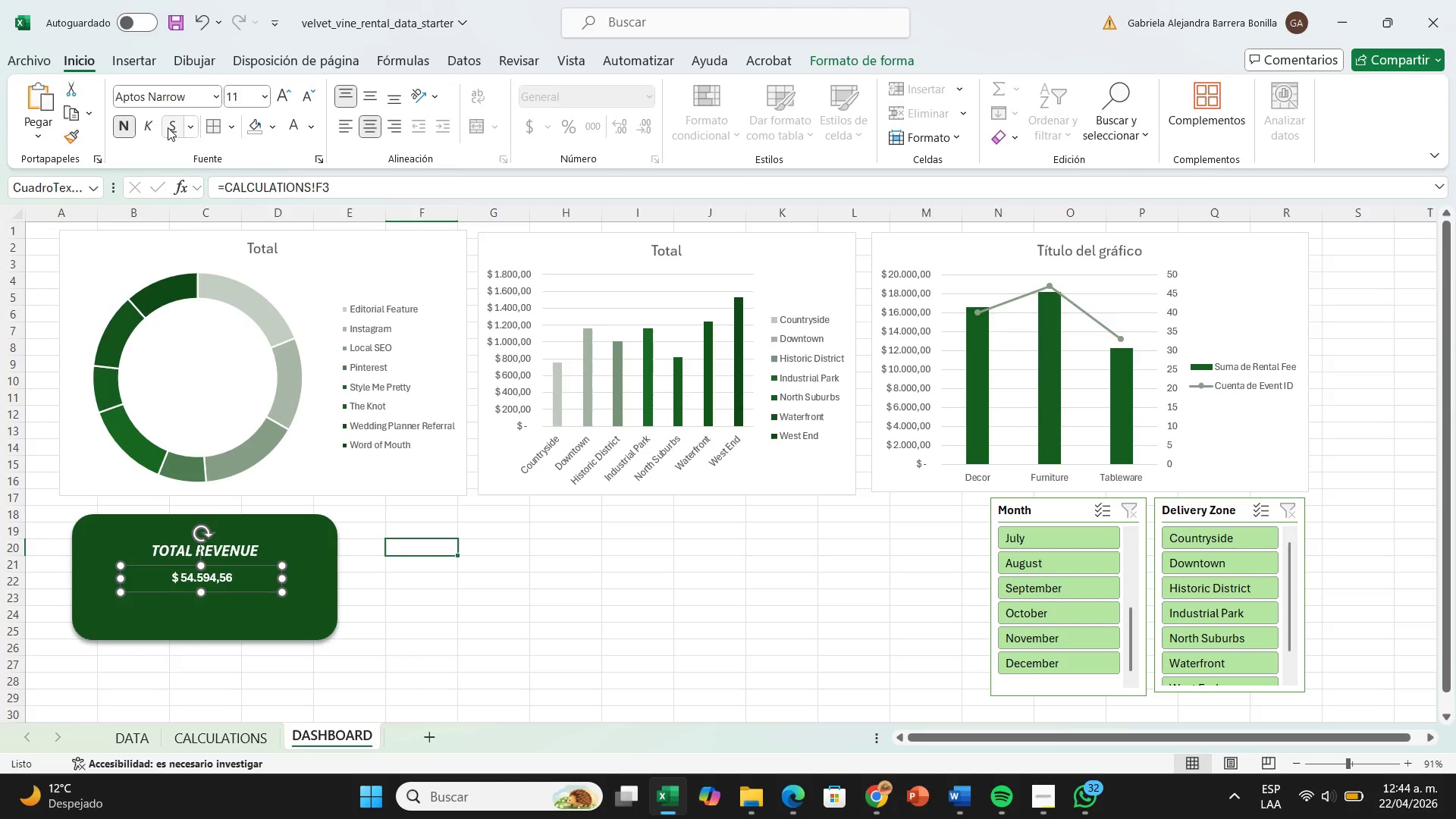 
left_click([268, 102])
 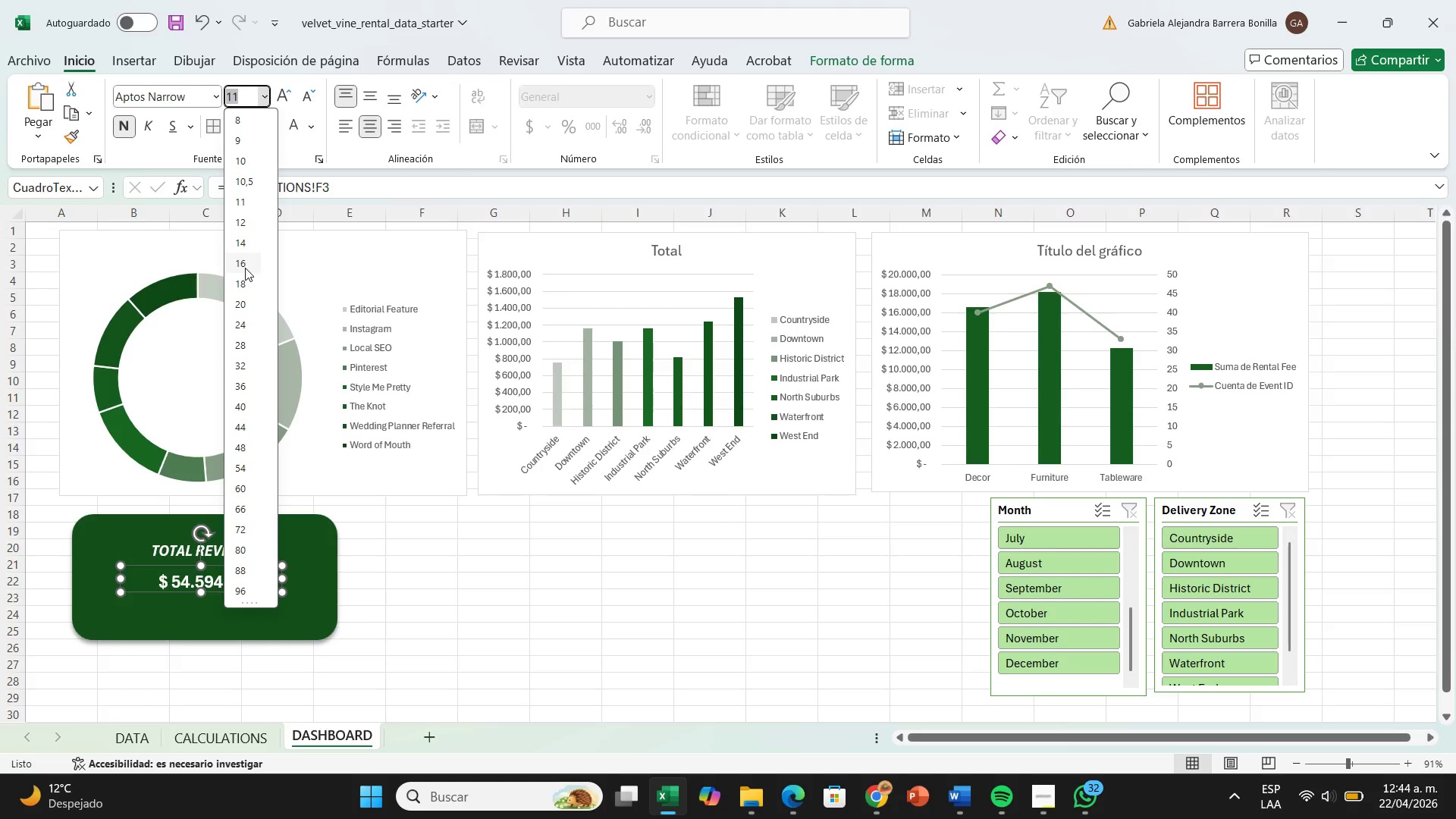 
left_click([245, 268])
 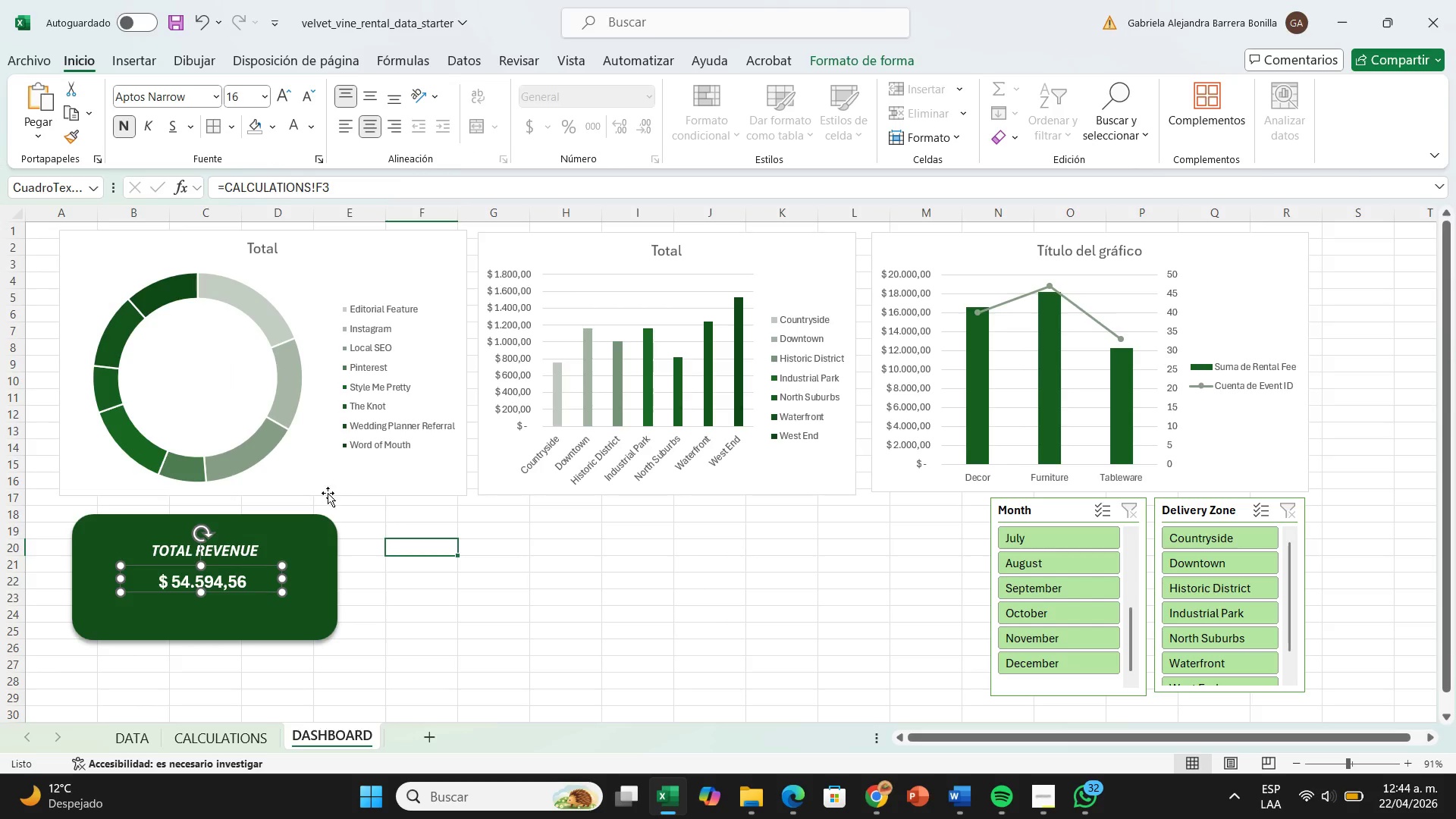 
left_click([232, 748])
 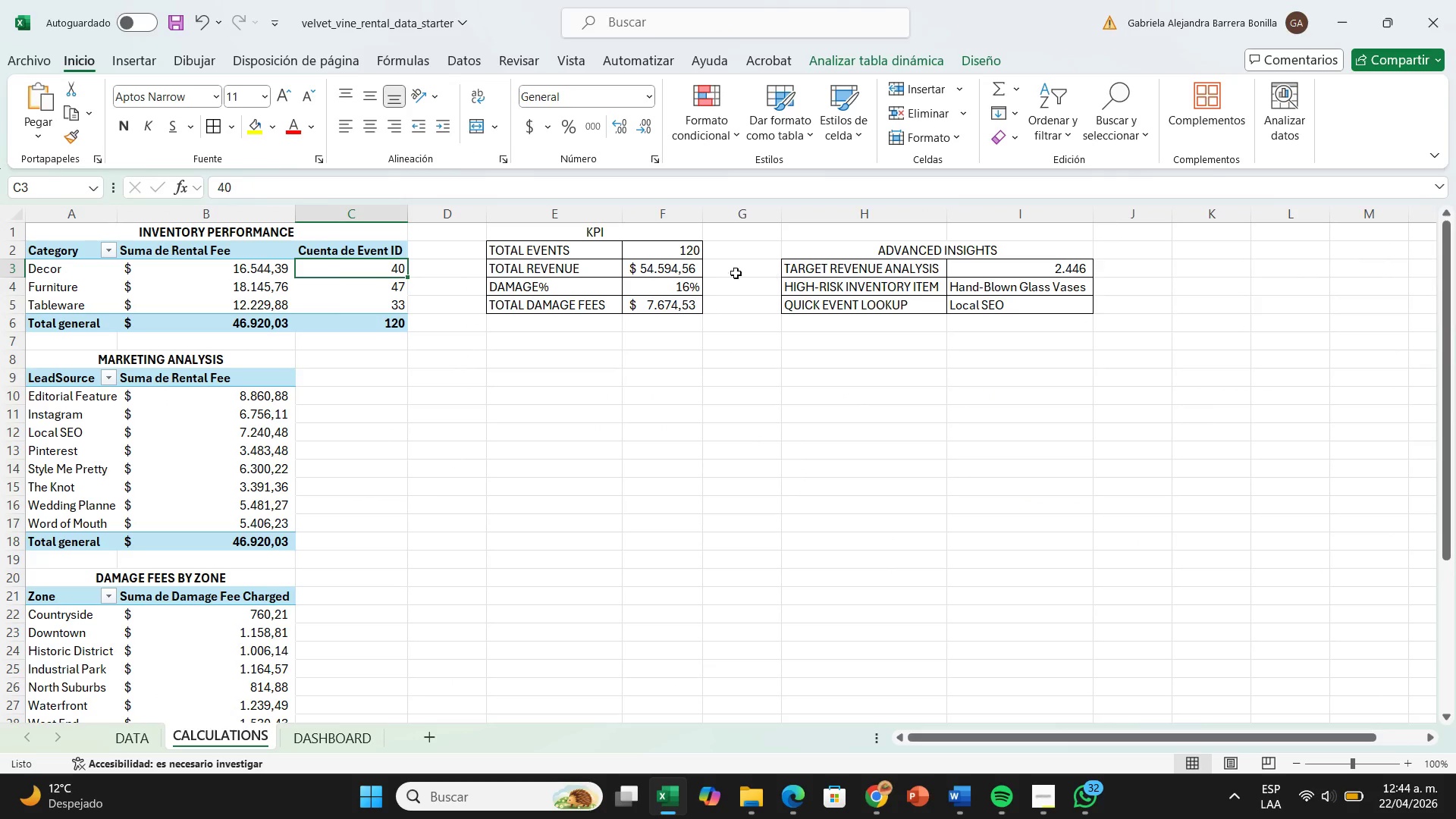 
left_click([677, 271])
 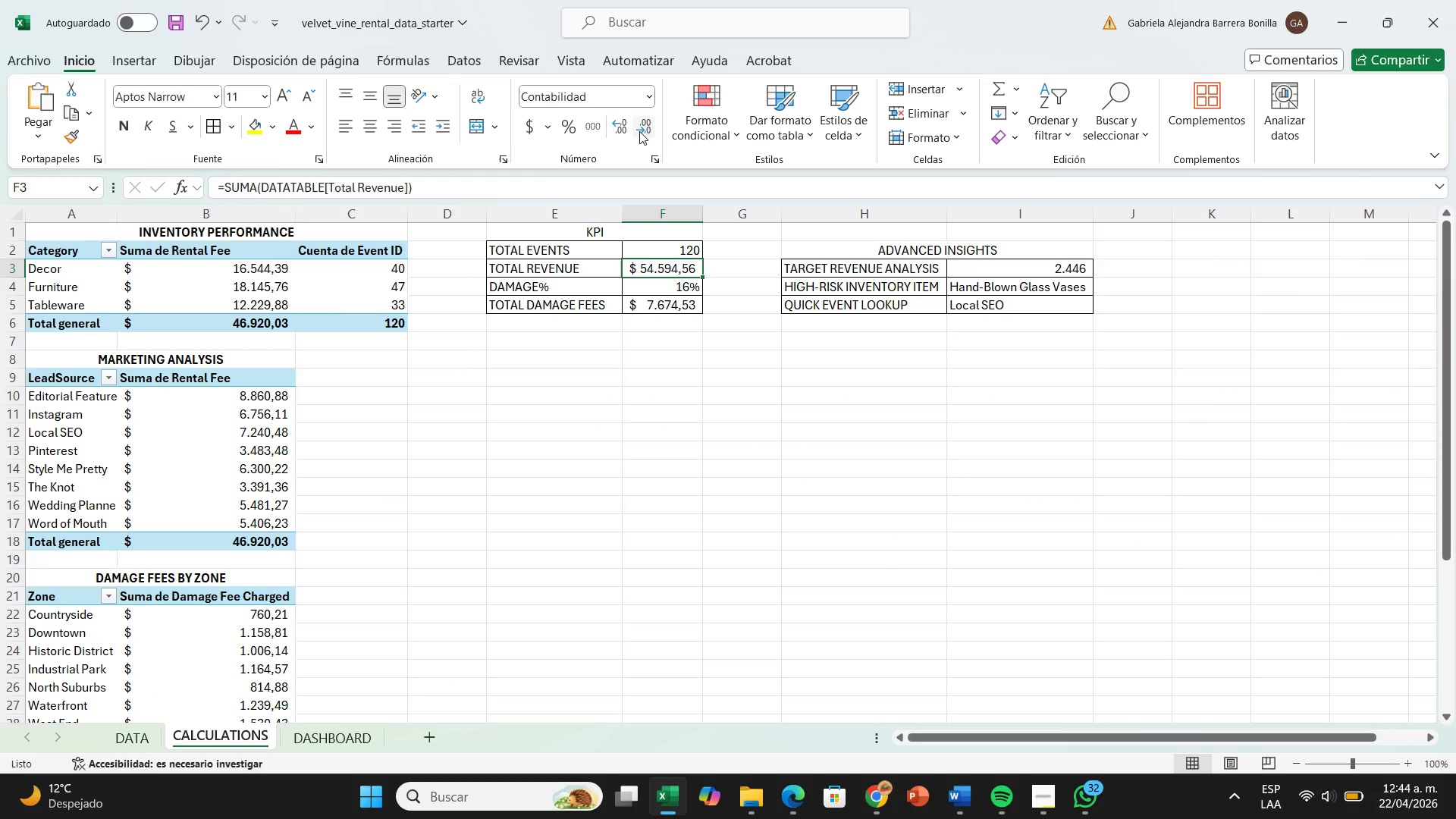 
left_click([639, 131])
 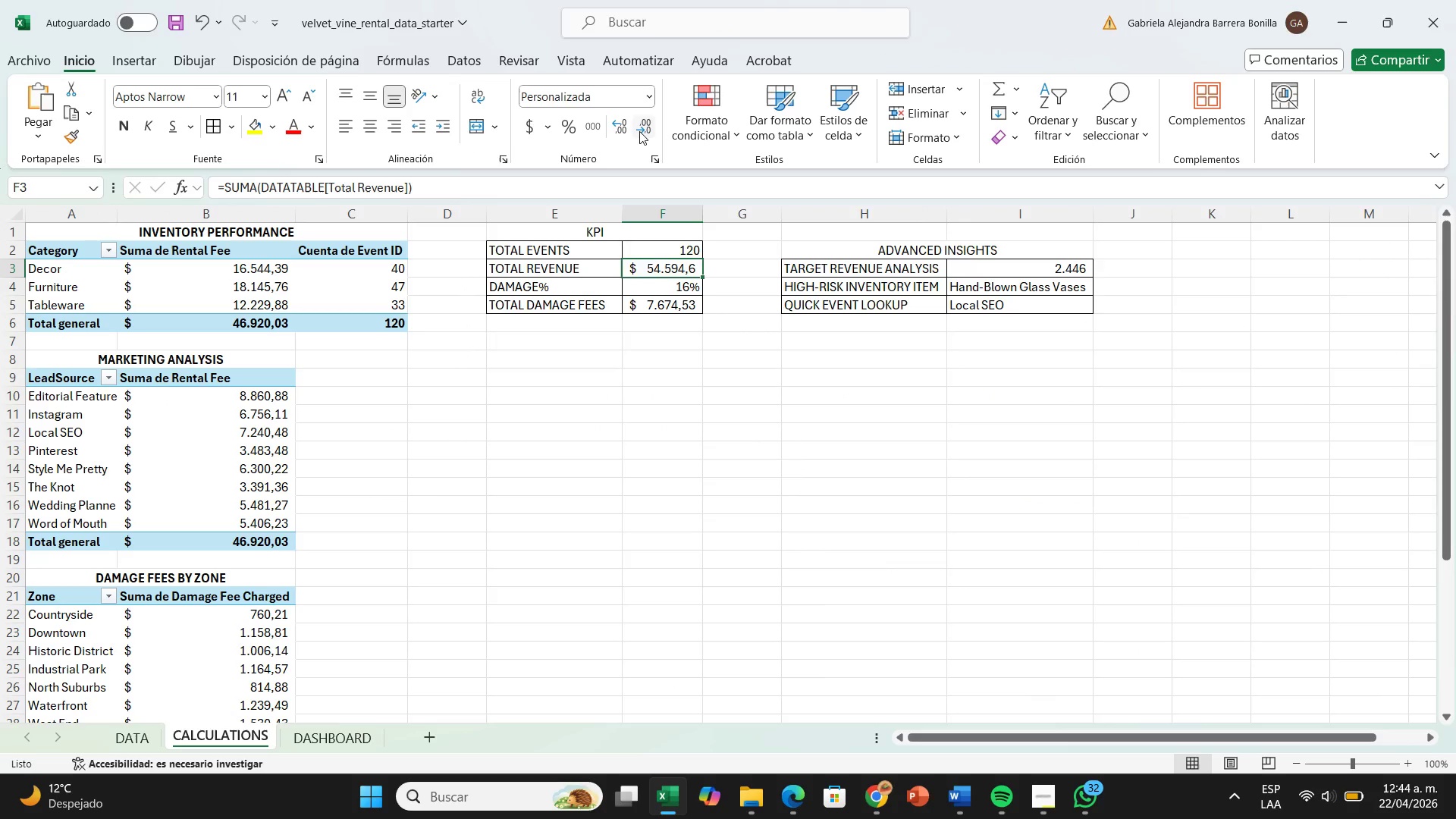 
left_click([639, 131])
 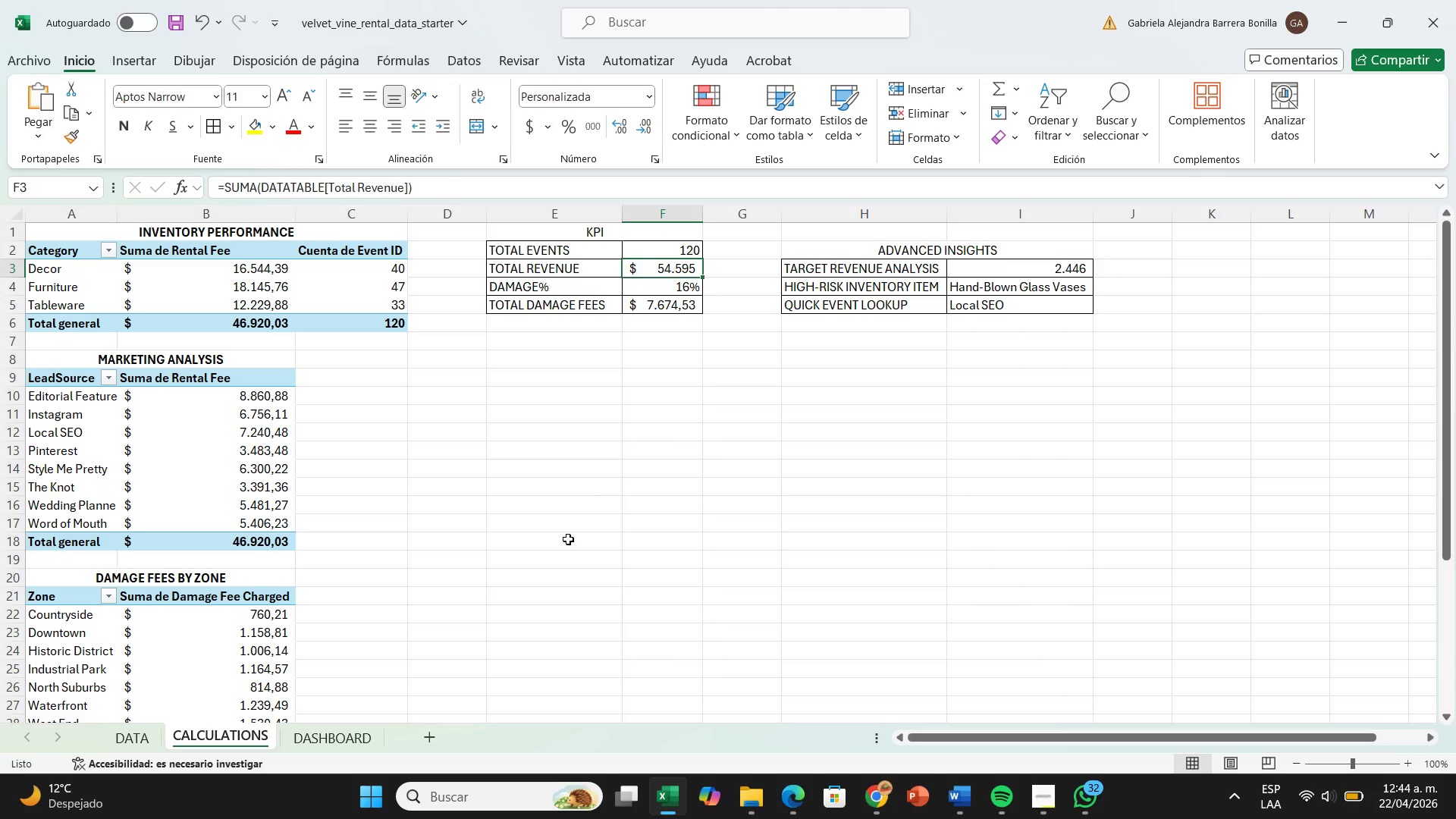 
left_click([567, 543])
 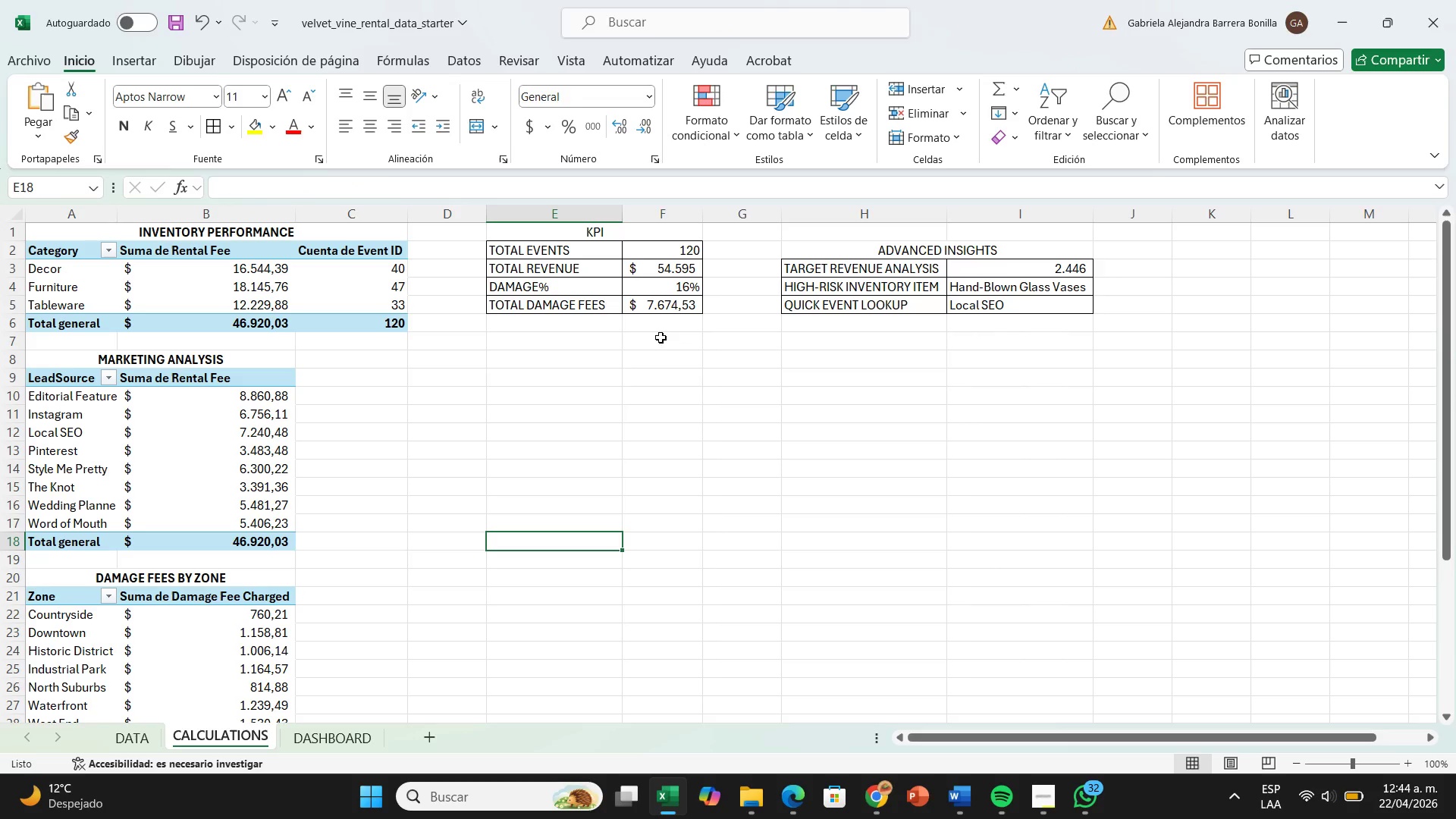 
left_click([670, 306])
 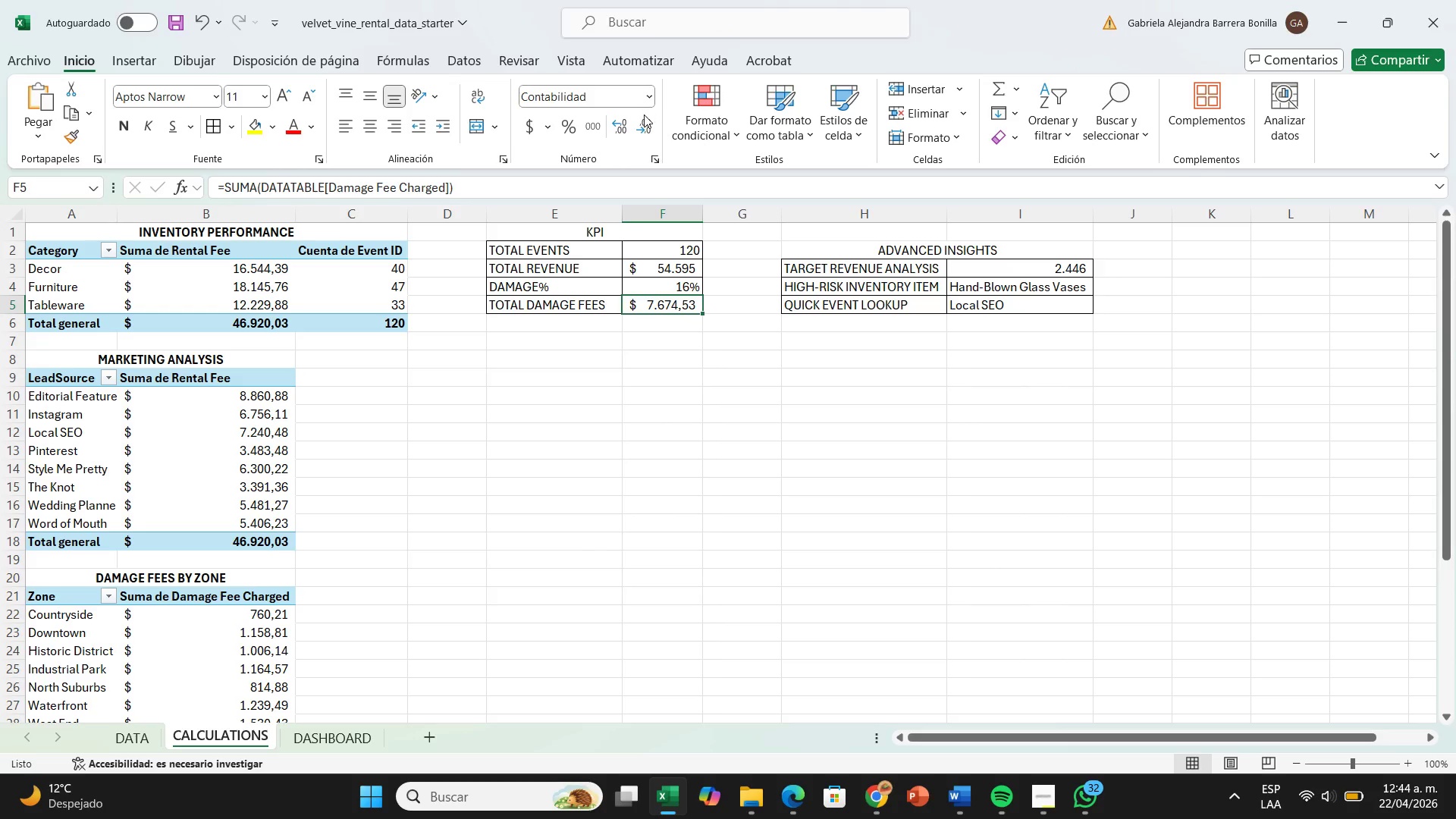 
left_click([644, 115])
 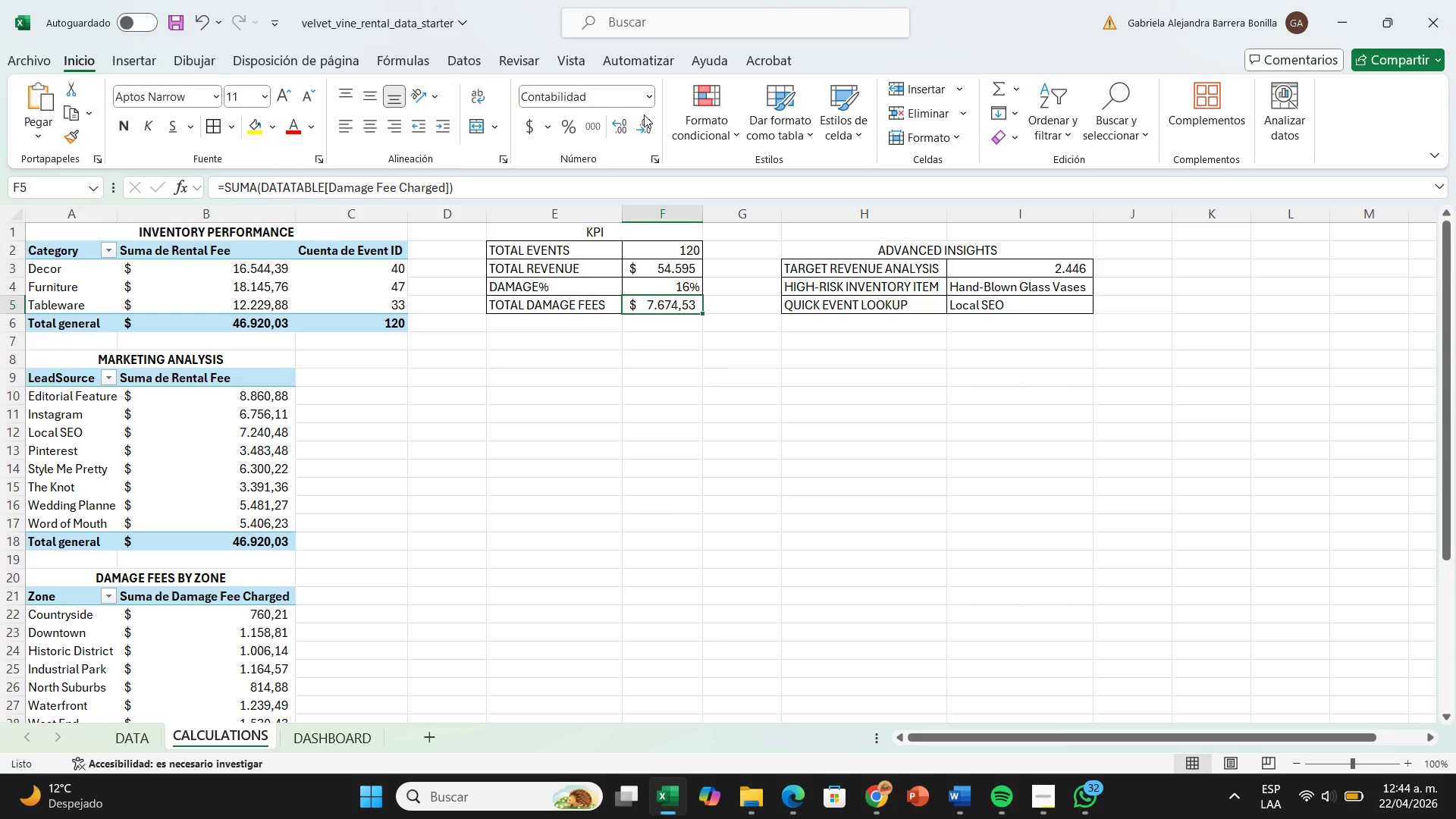 
left_click([644, 115])
 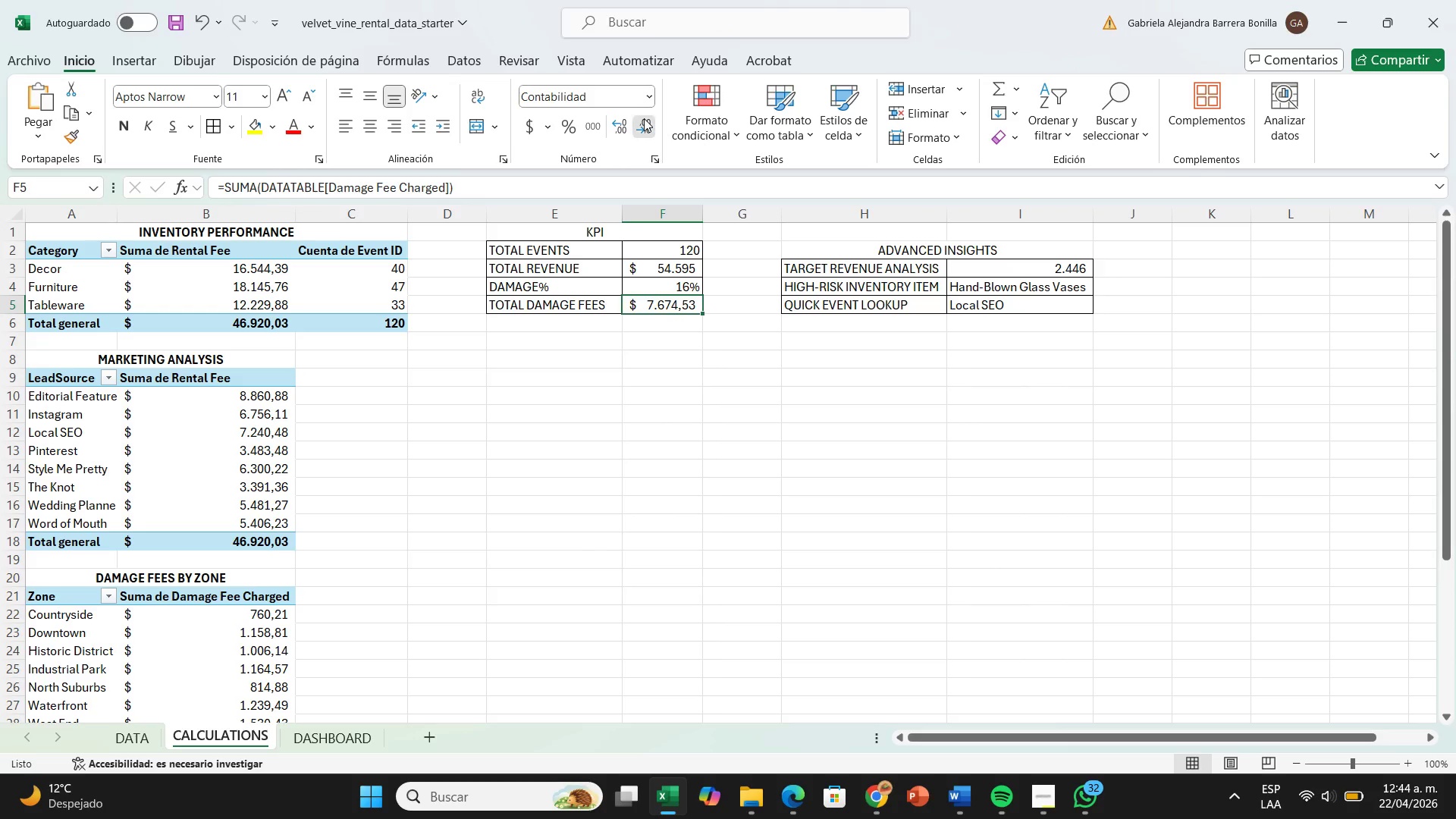 
left_click([644, 118])
 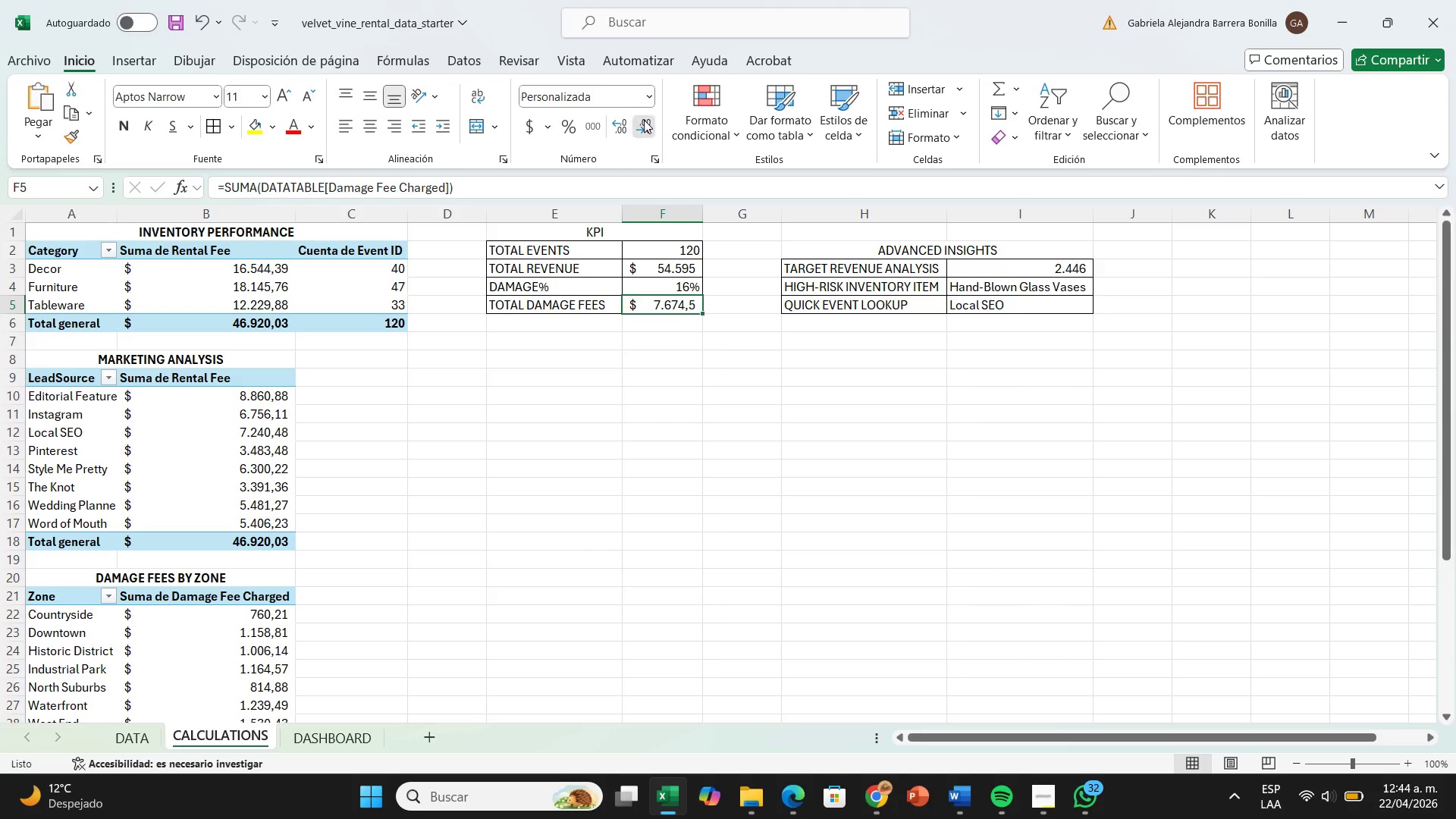 
left_click([644, 120])
 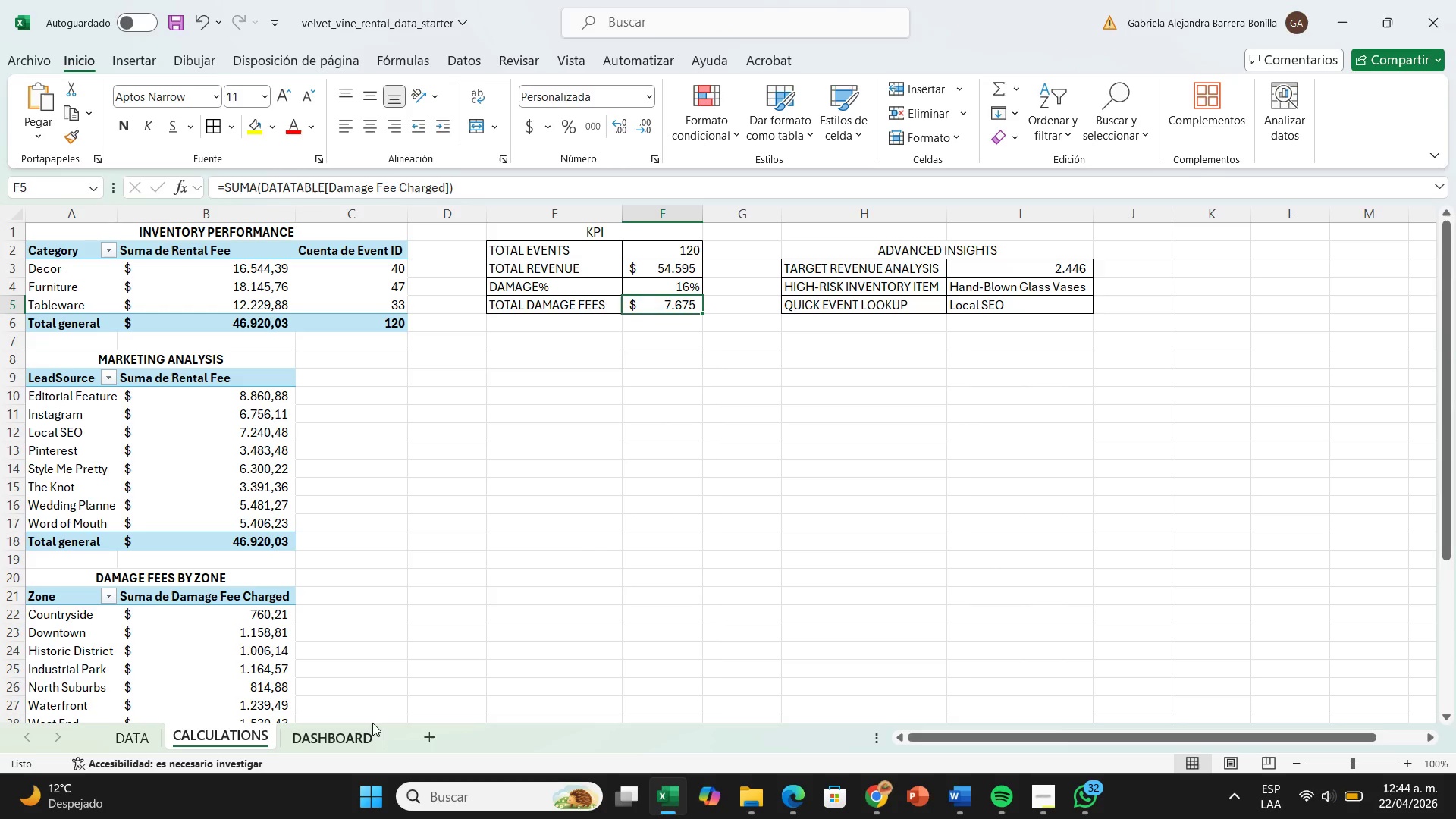 
left_click([372, 723])
 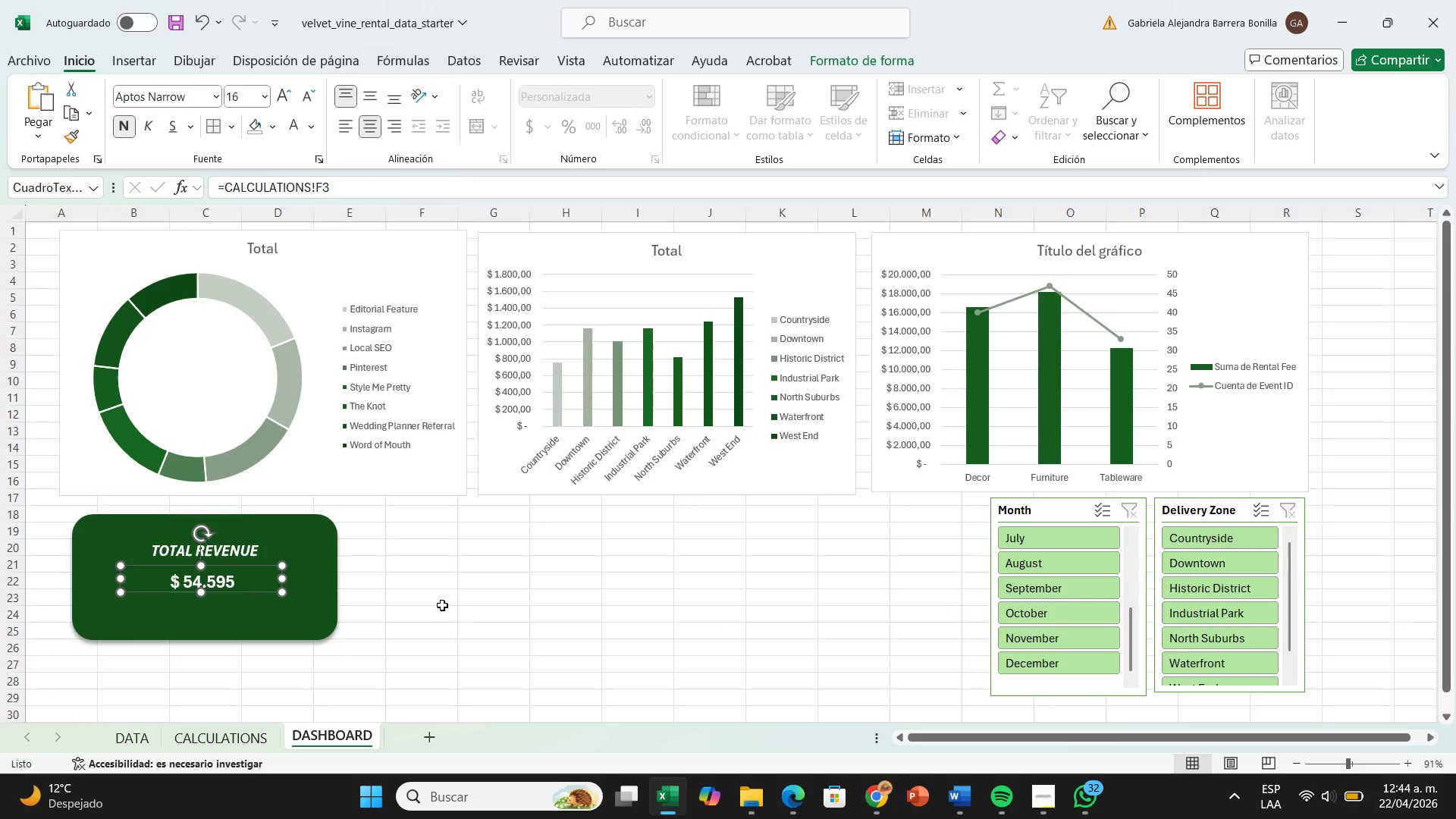 
left_click([442, 605])
 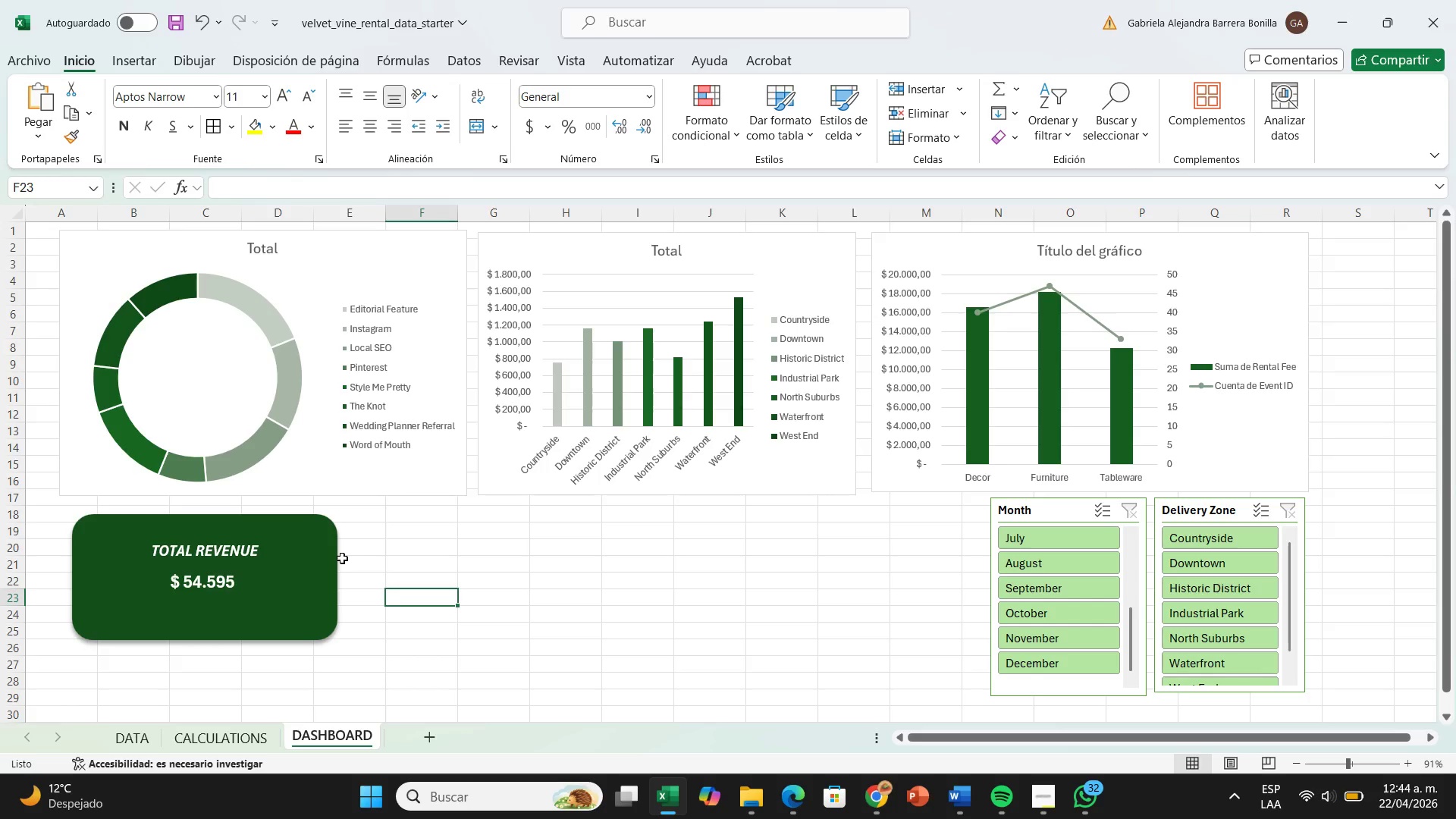 
left_click([237, 747])
 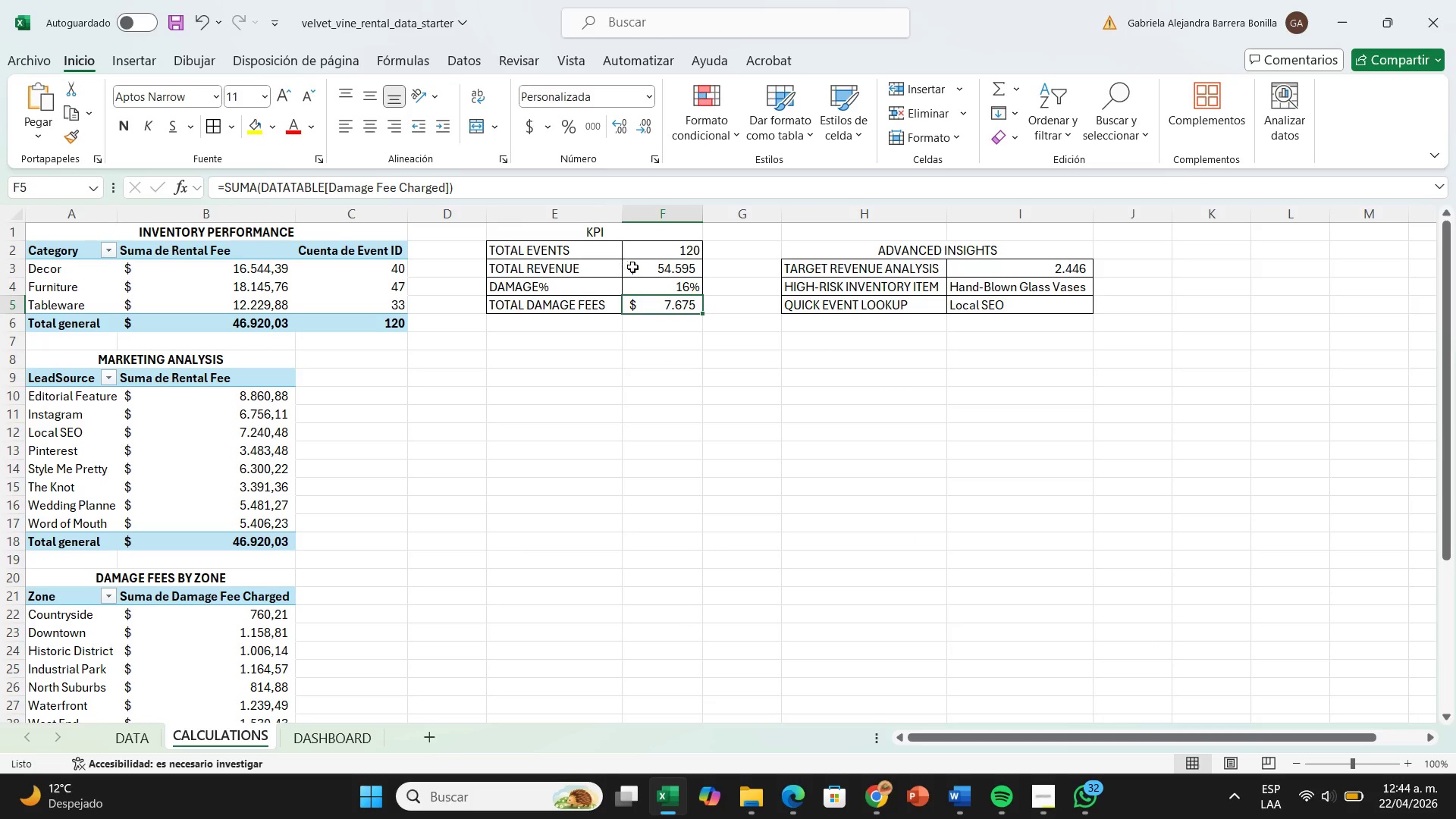 
left_click([643, 268])
 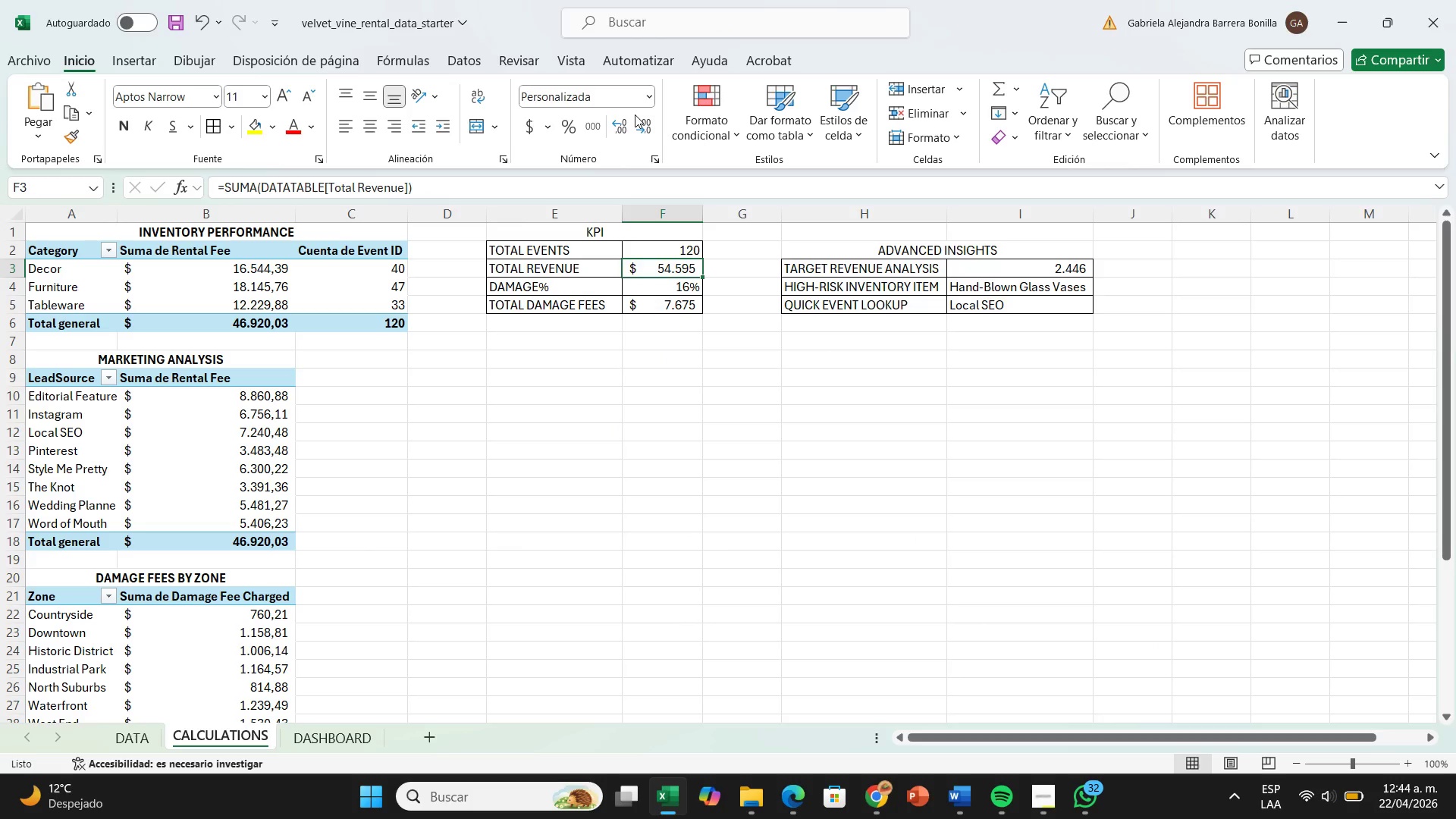 
left_click([635, 115])
 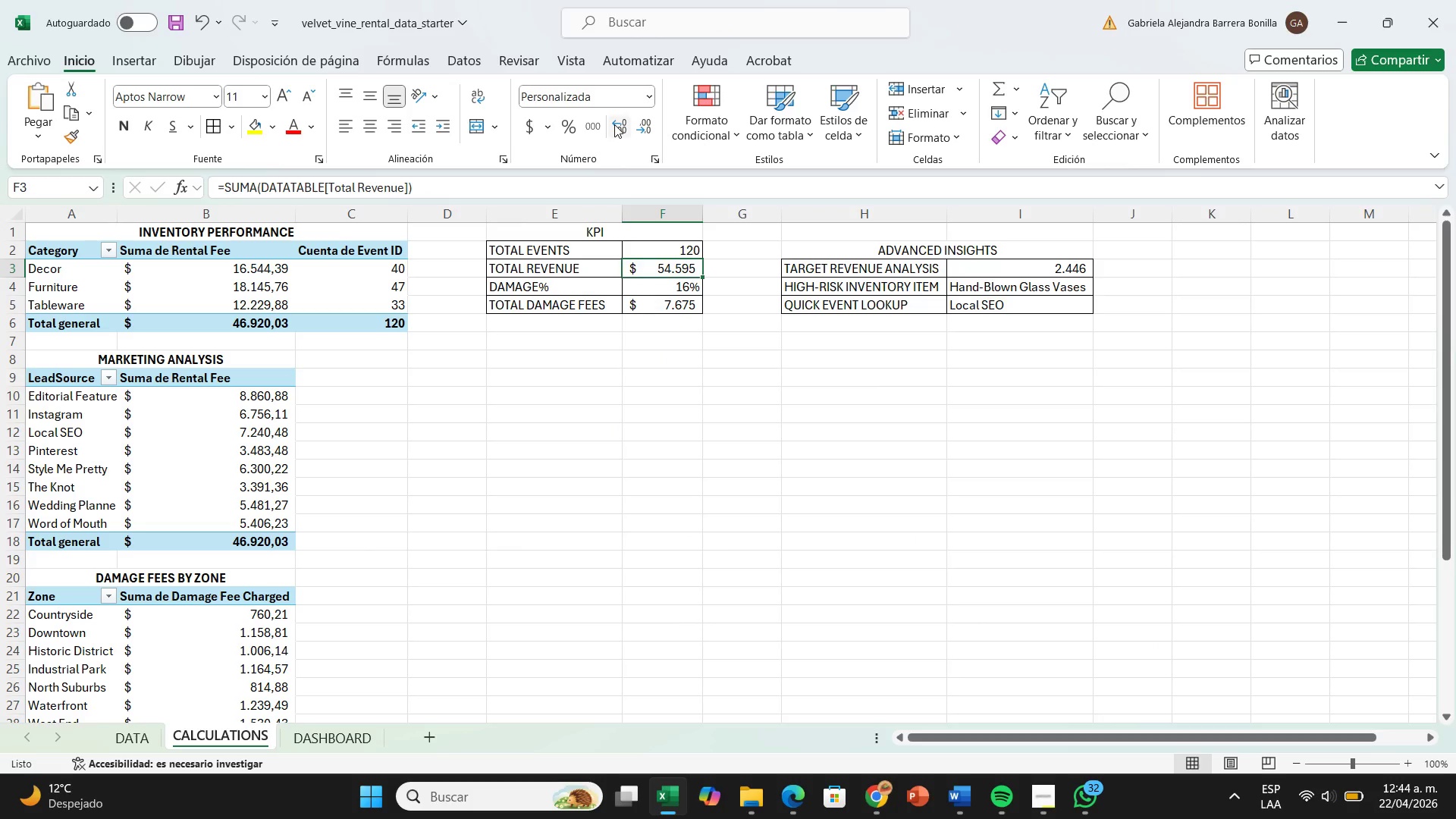 
left_click([614, 124])
 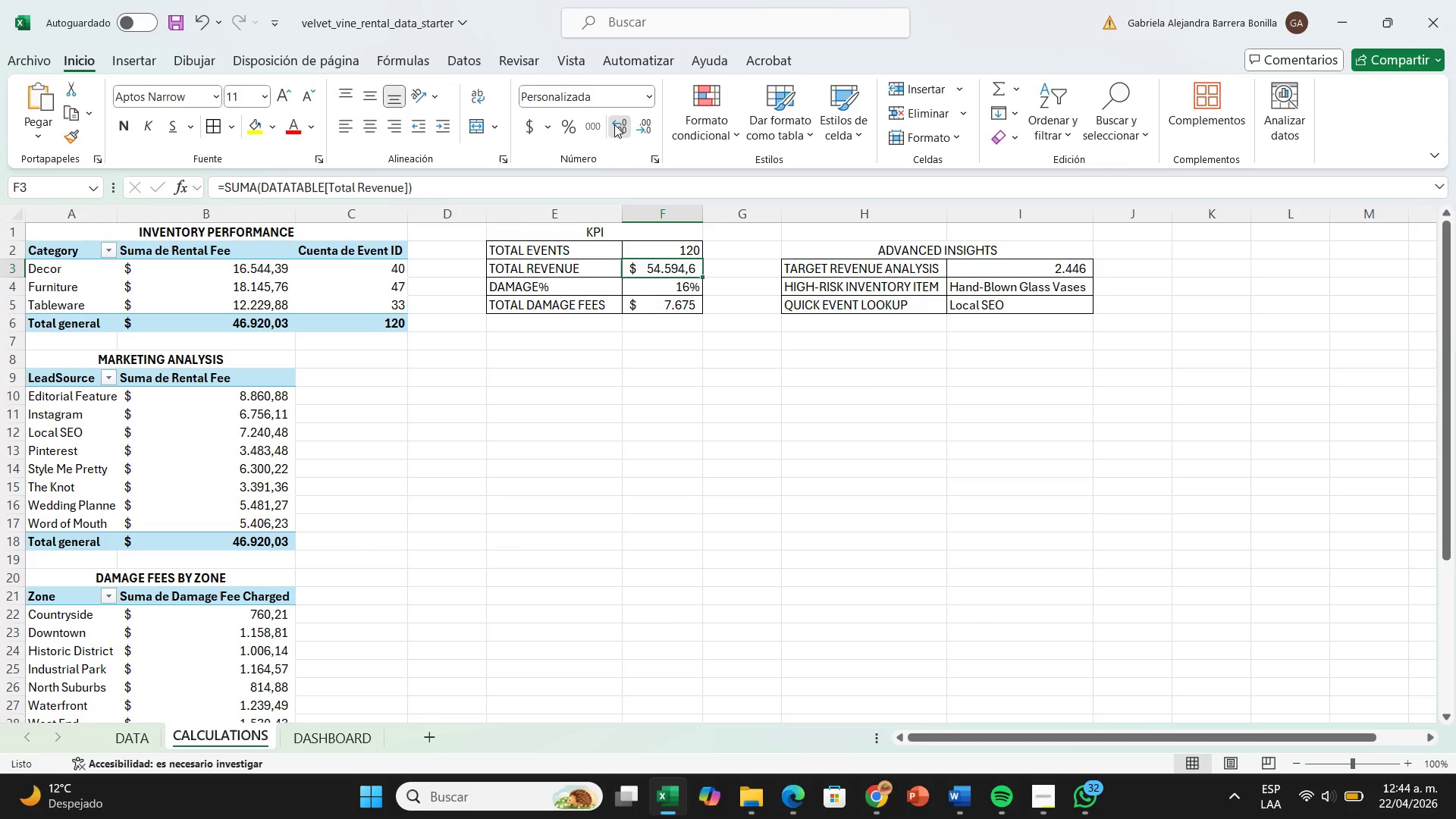 
left_click([614, 124])
 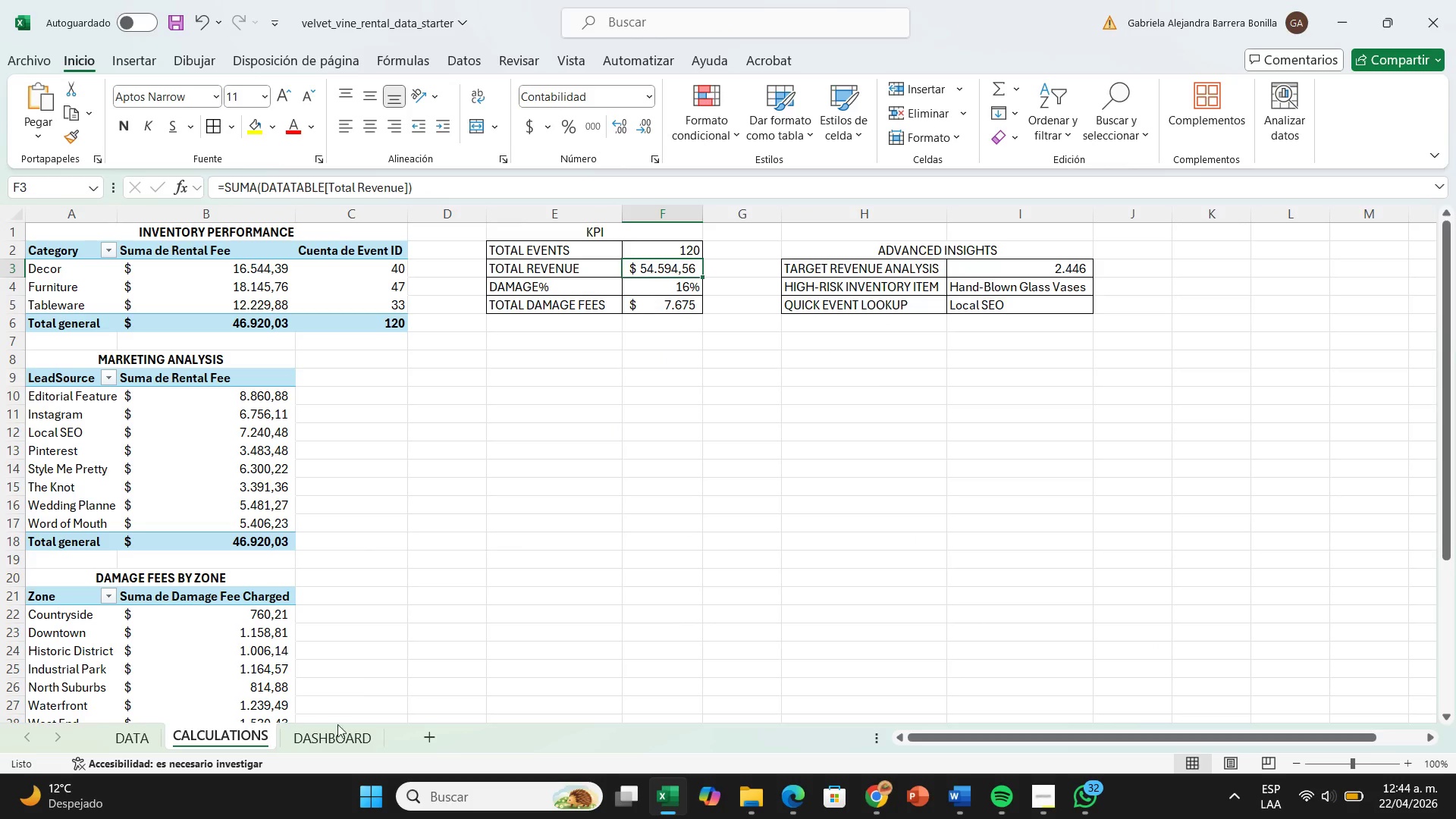 
left_click([332, 733])
 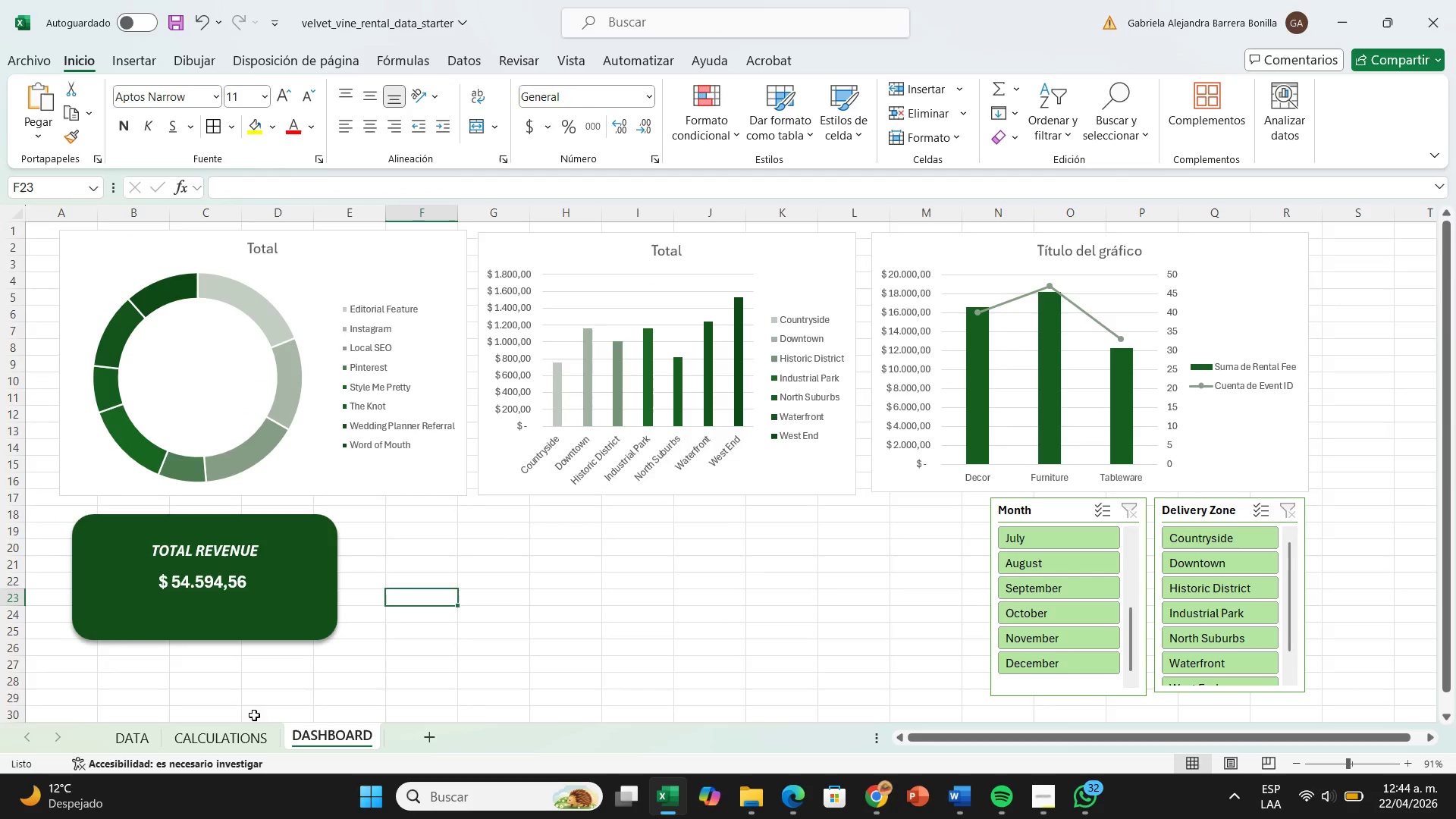 
left_click([249, 524])
 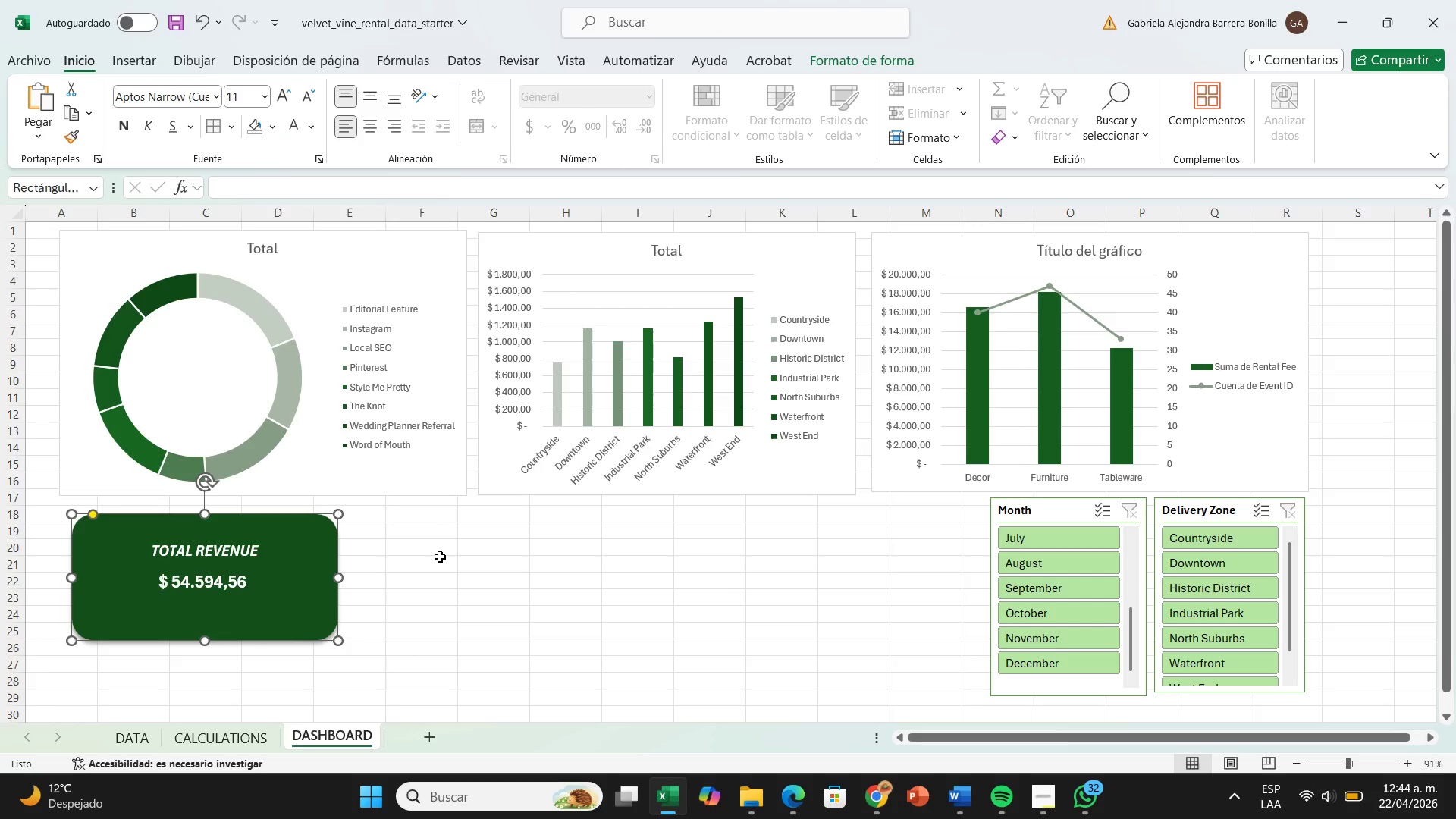 
wait(6.59)
 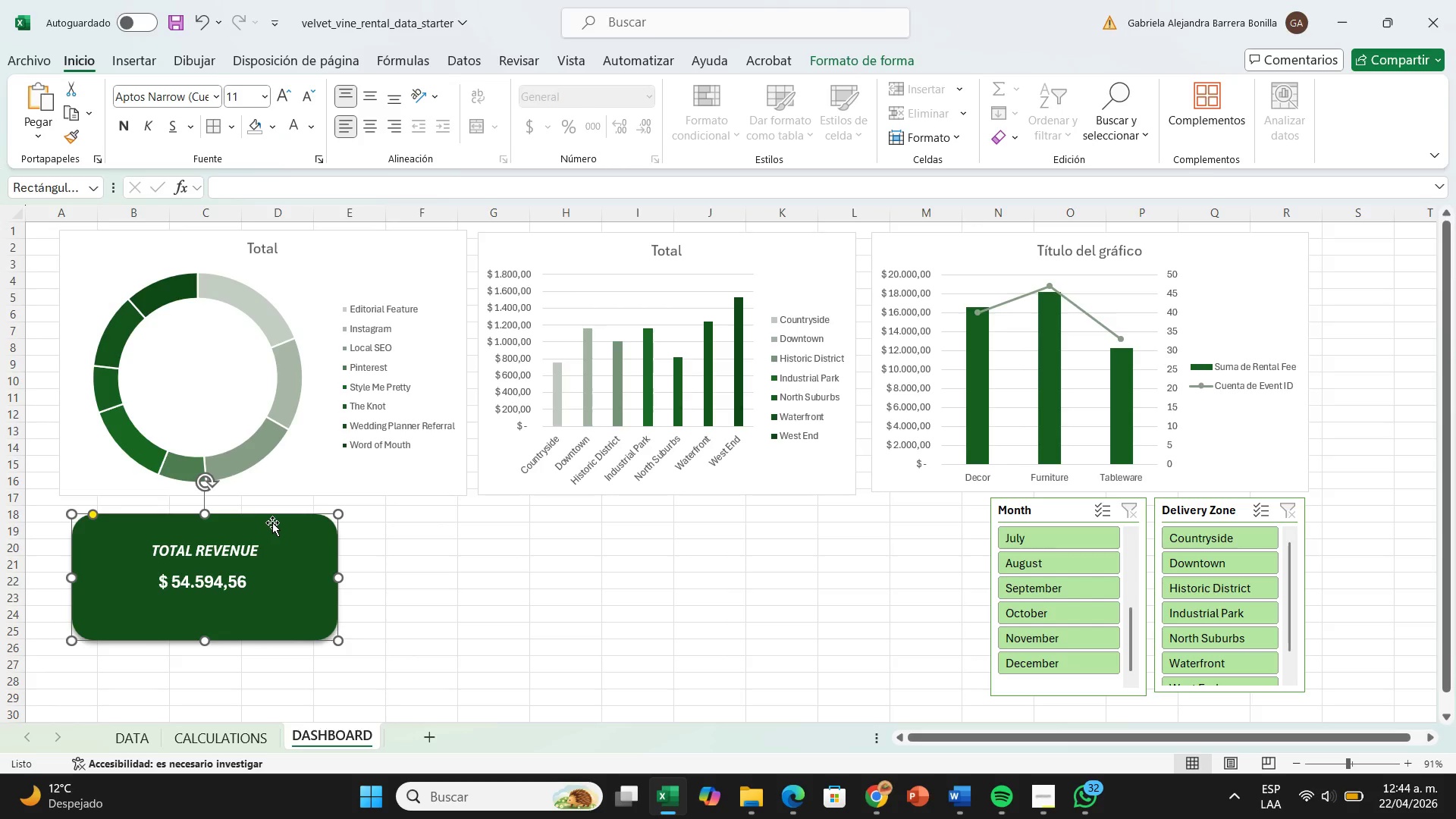 
left_click([422, 554])
 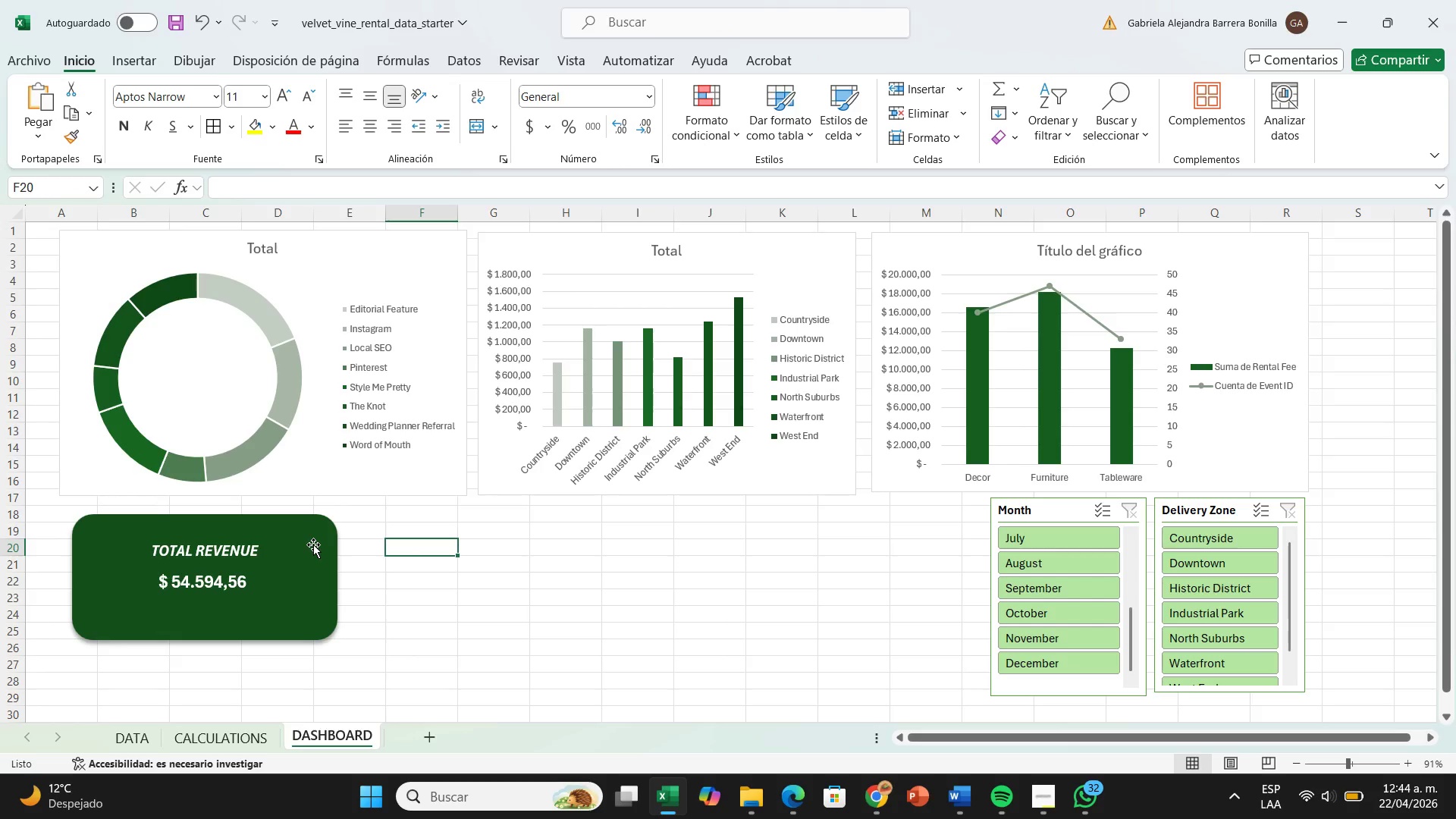 
left_click([312, 544])
 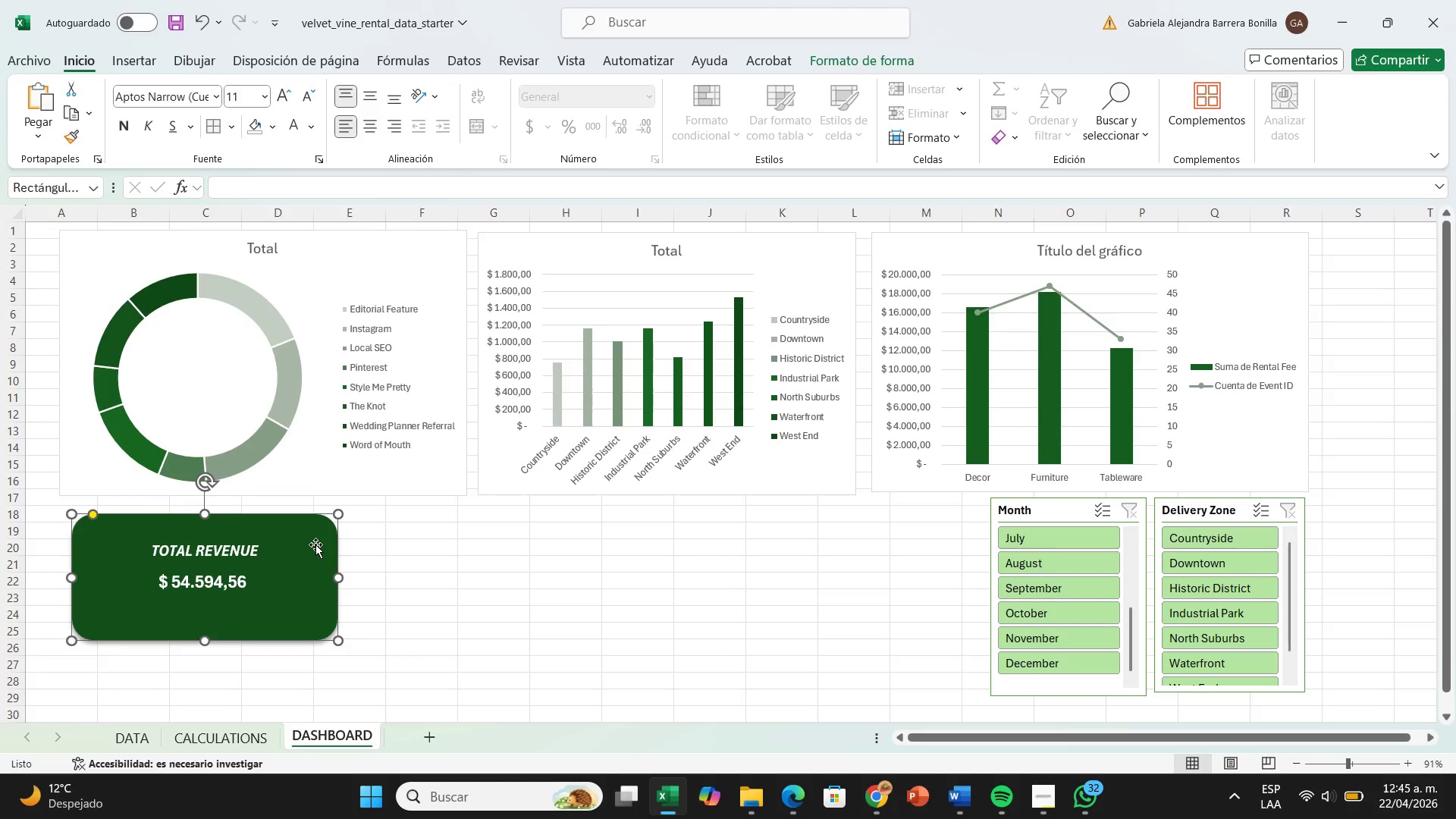 
left_click([264, 546])
 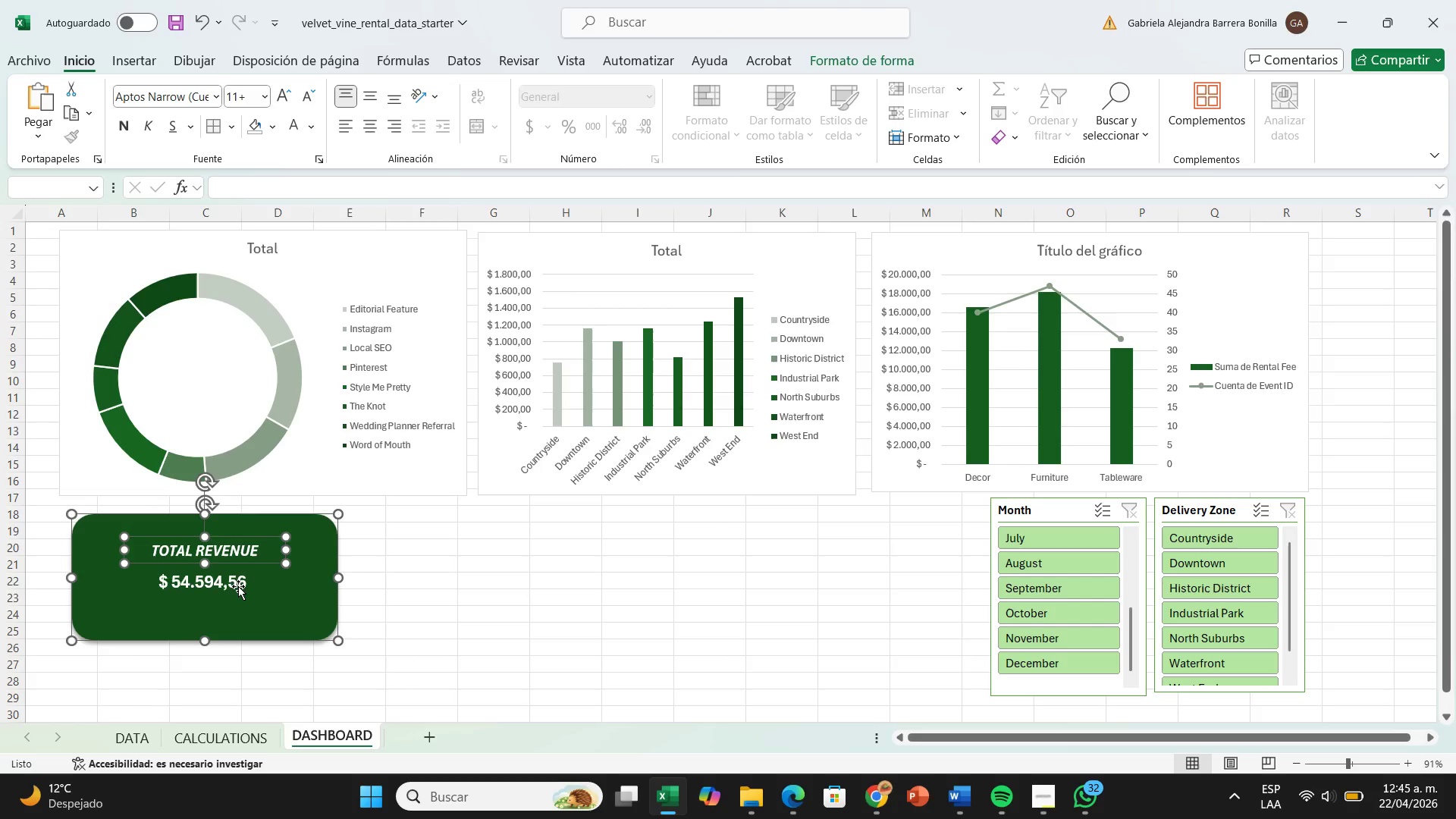 
left_click([238, 582])
 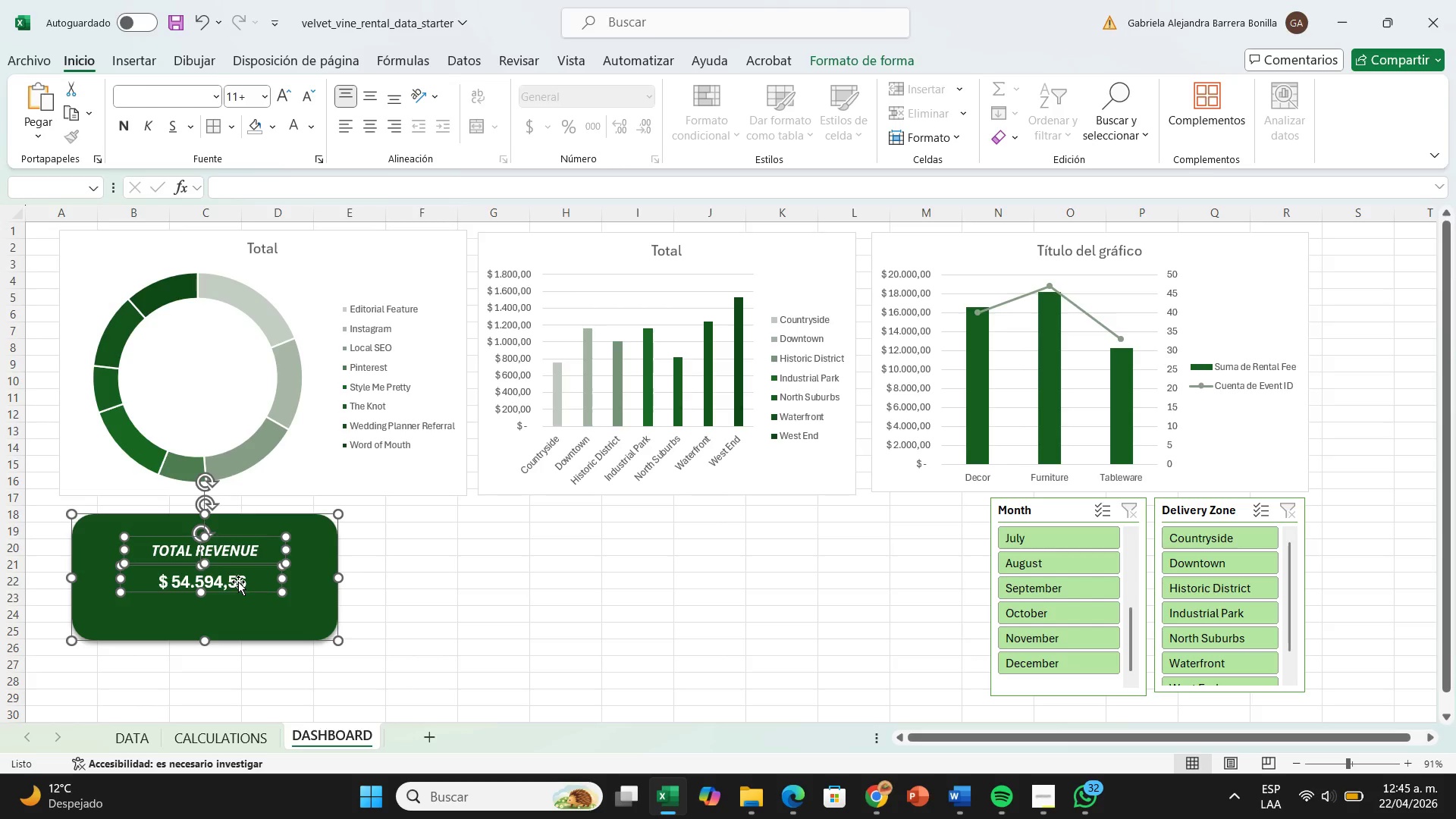 
key(Control+C)
 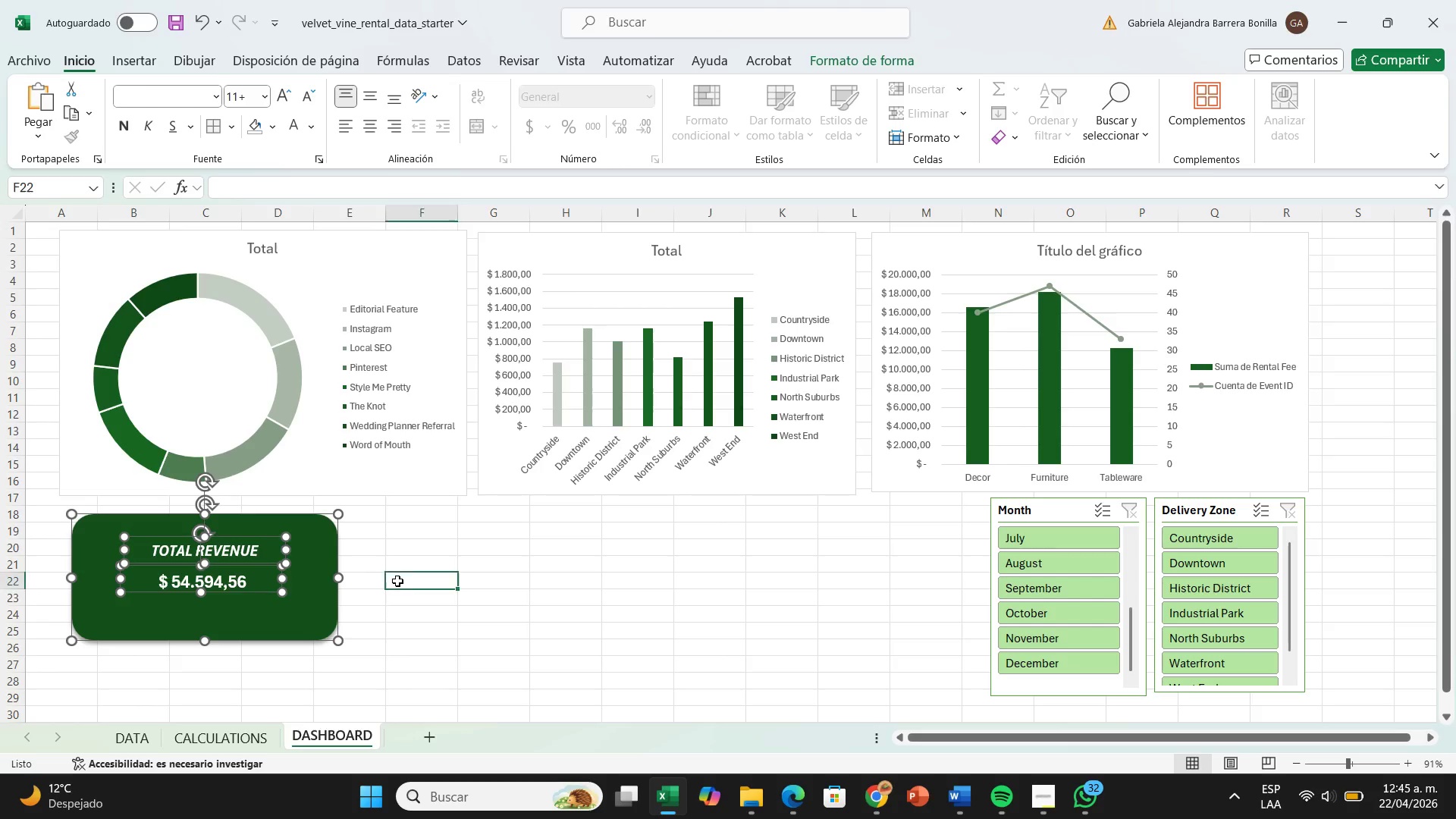 
left_click([397, 581])
 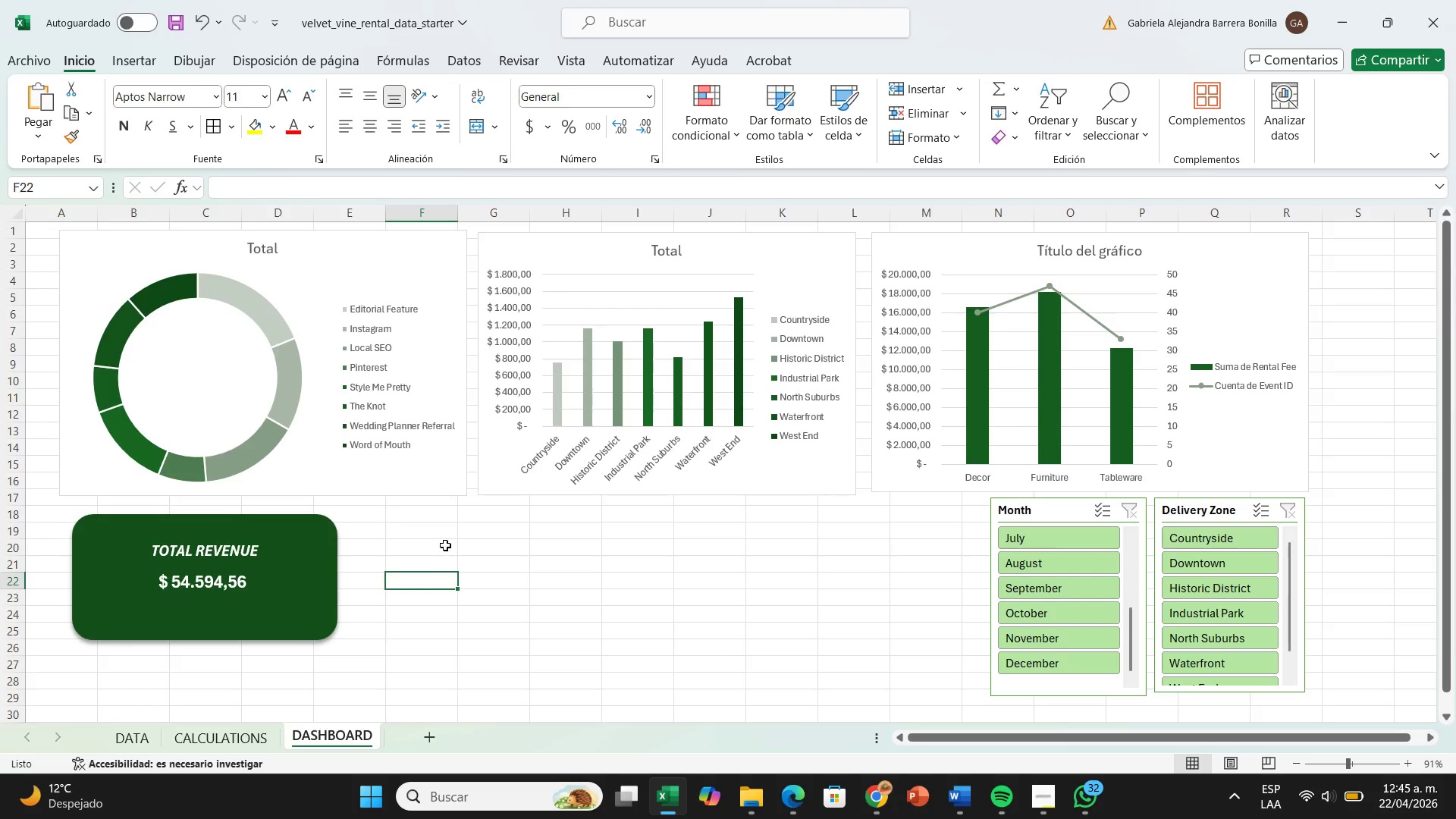 
left_click([444, 544])
 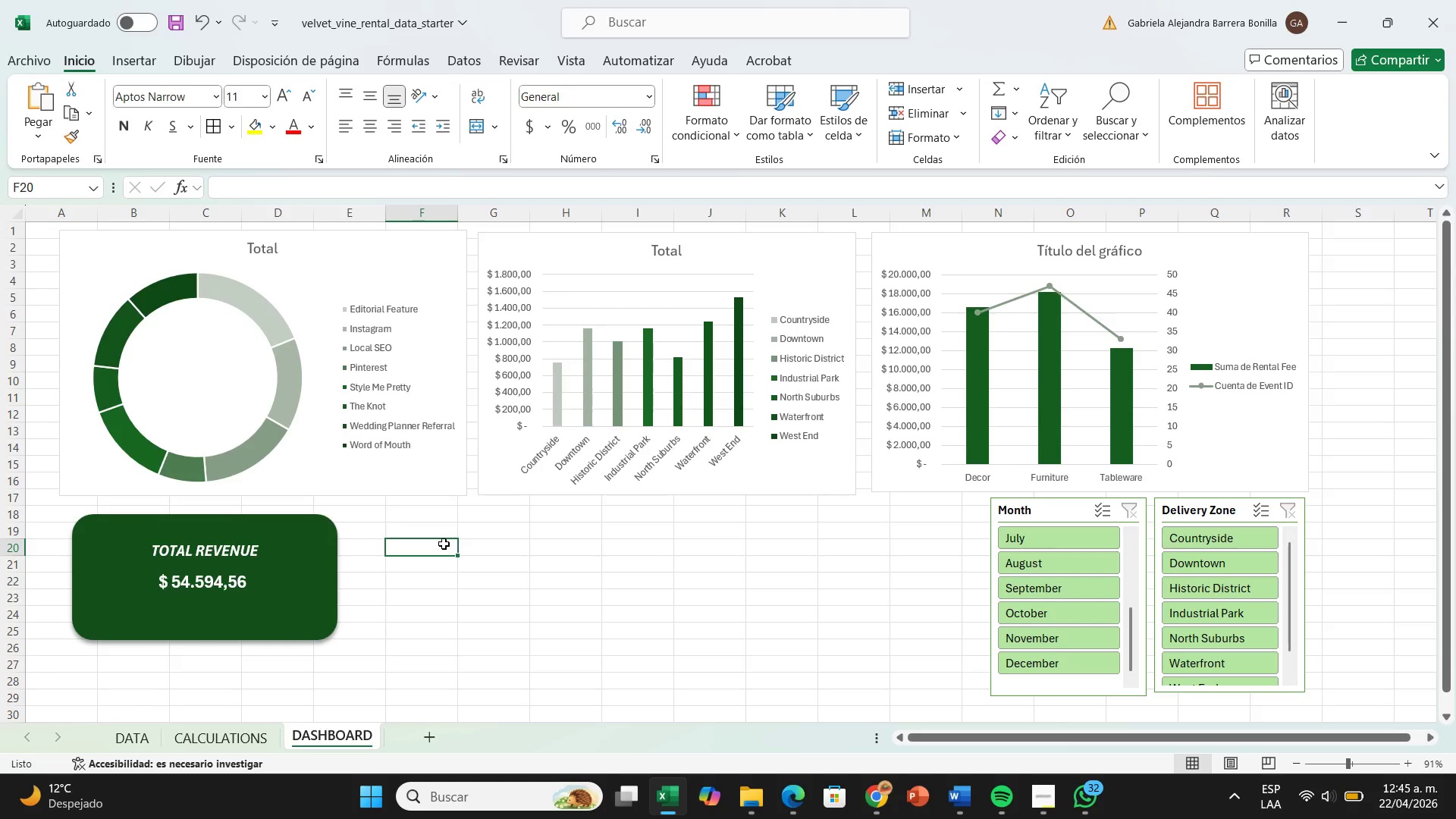 
key(Control+V)
 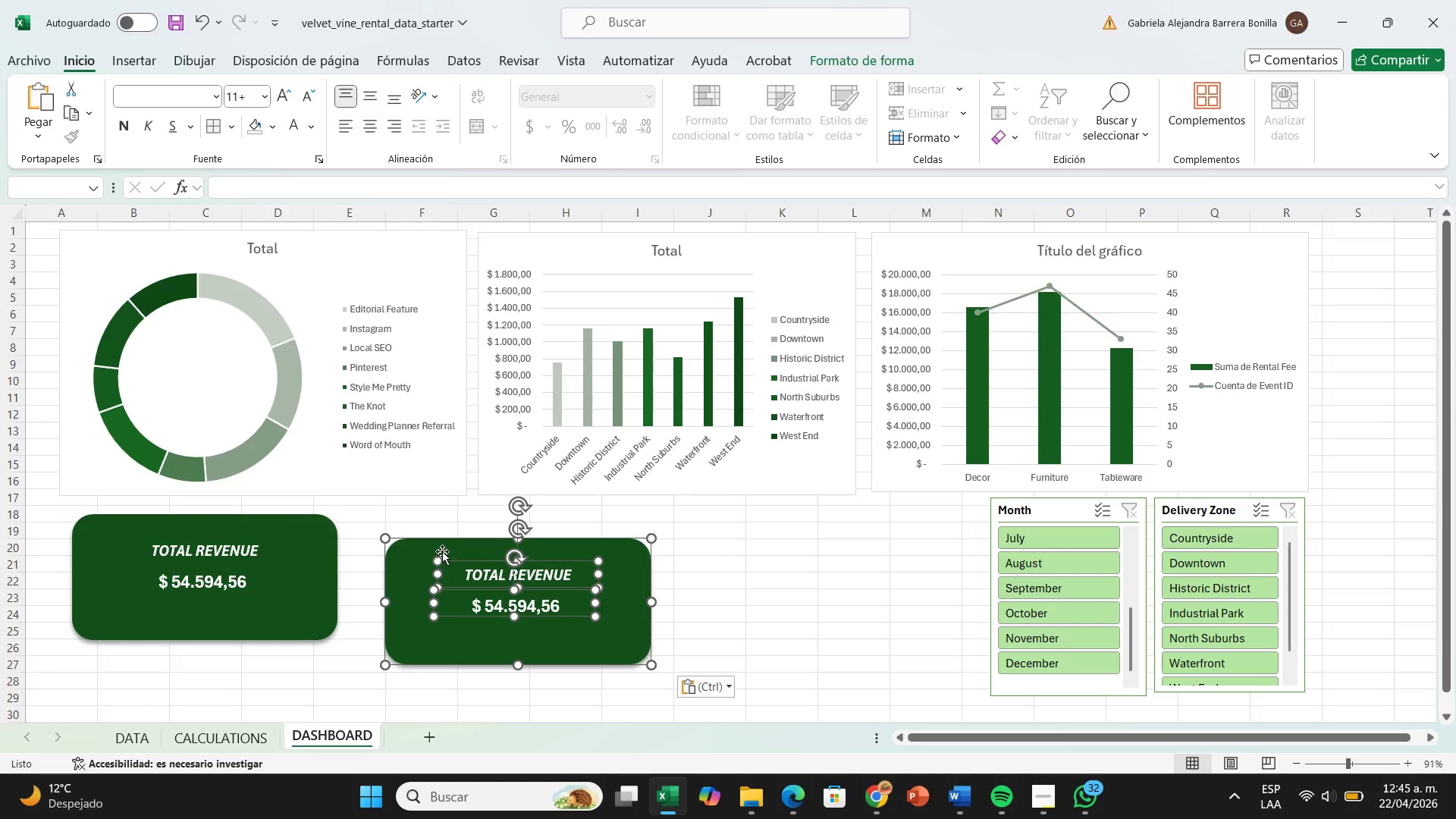 
left_click_drag(start_coordinate=[442, 551], to_coordinate=[437, 527])
 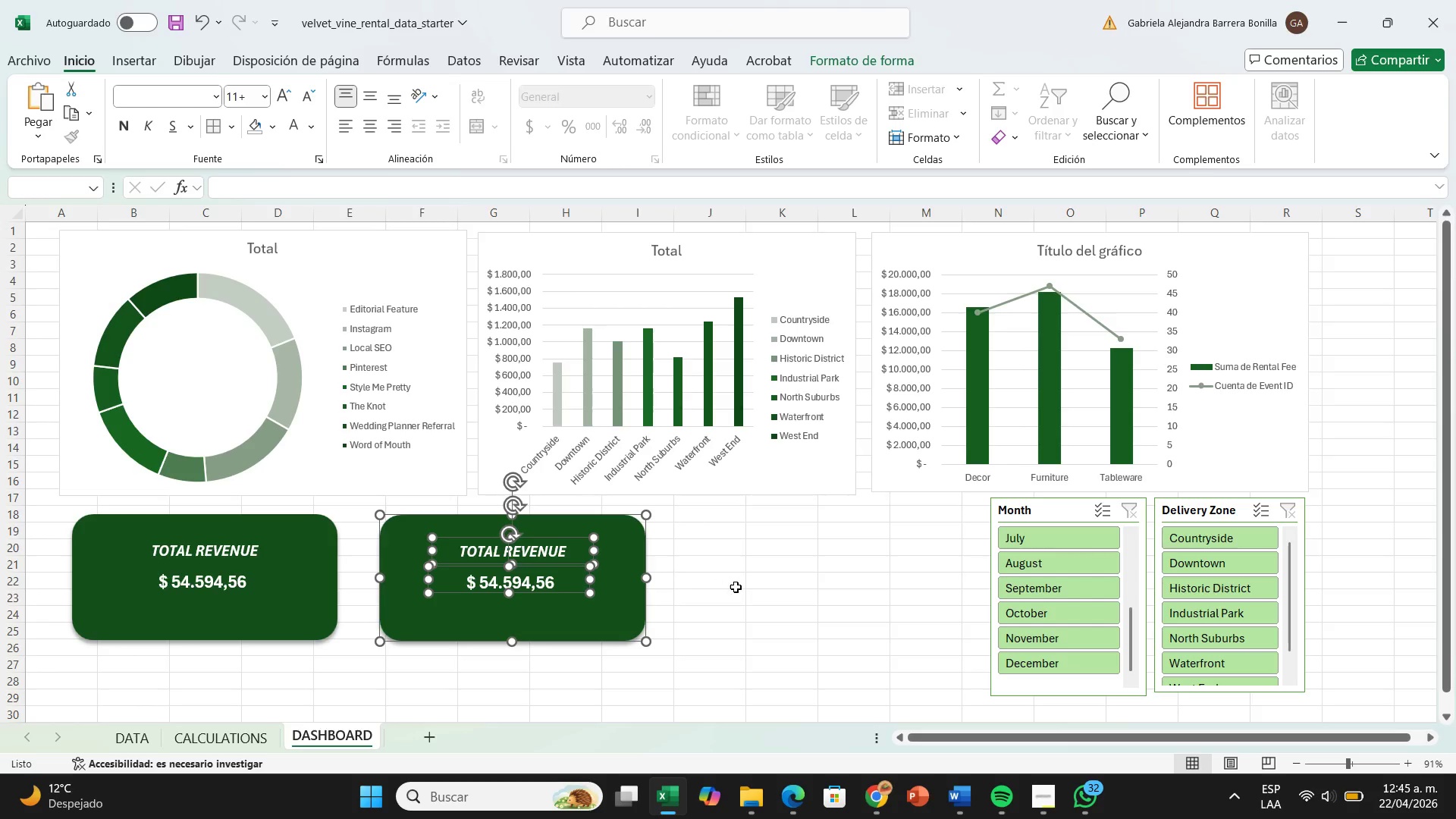 
left_click([736, 587])
 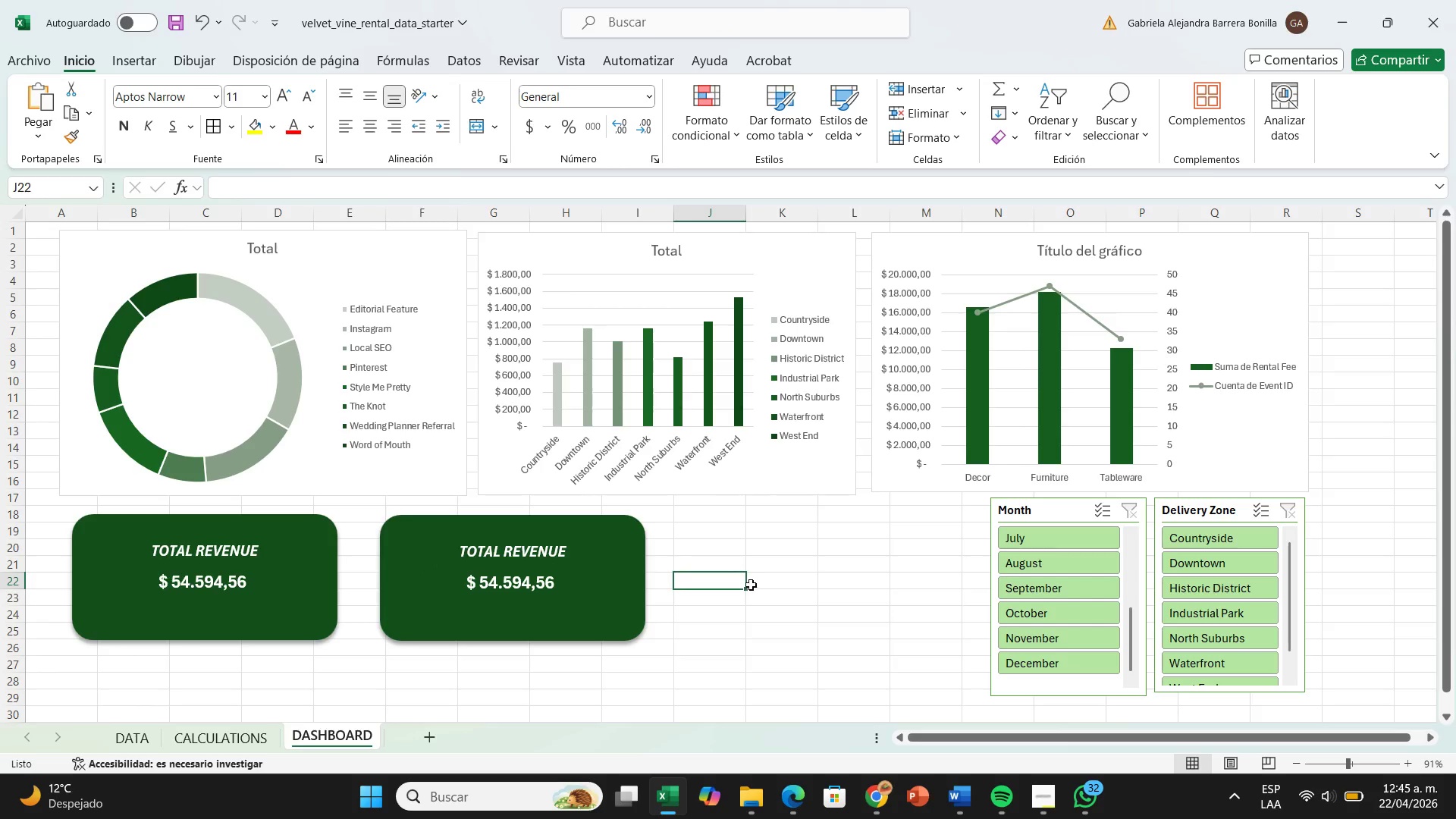 
hold_key(key=ControlLeft, duration=0.69)
 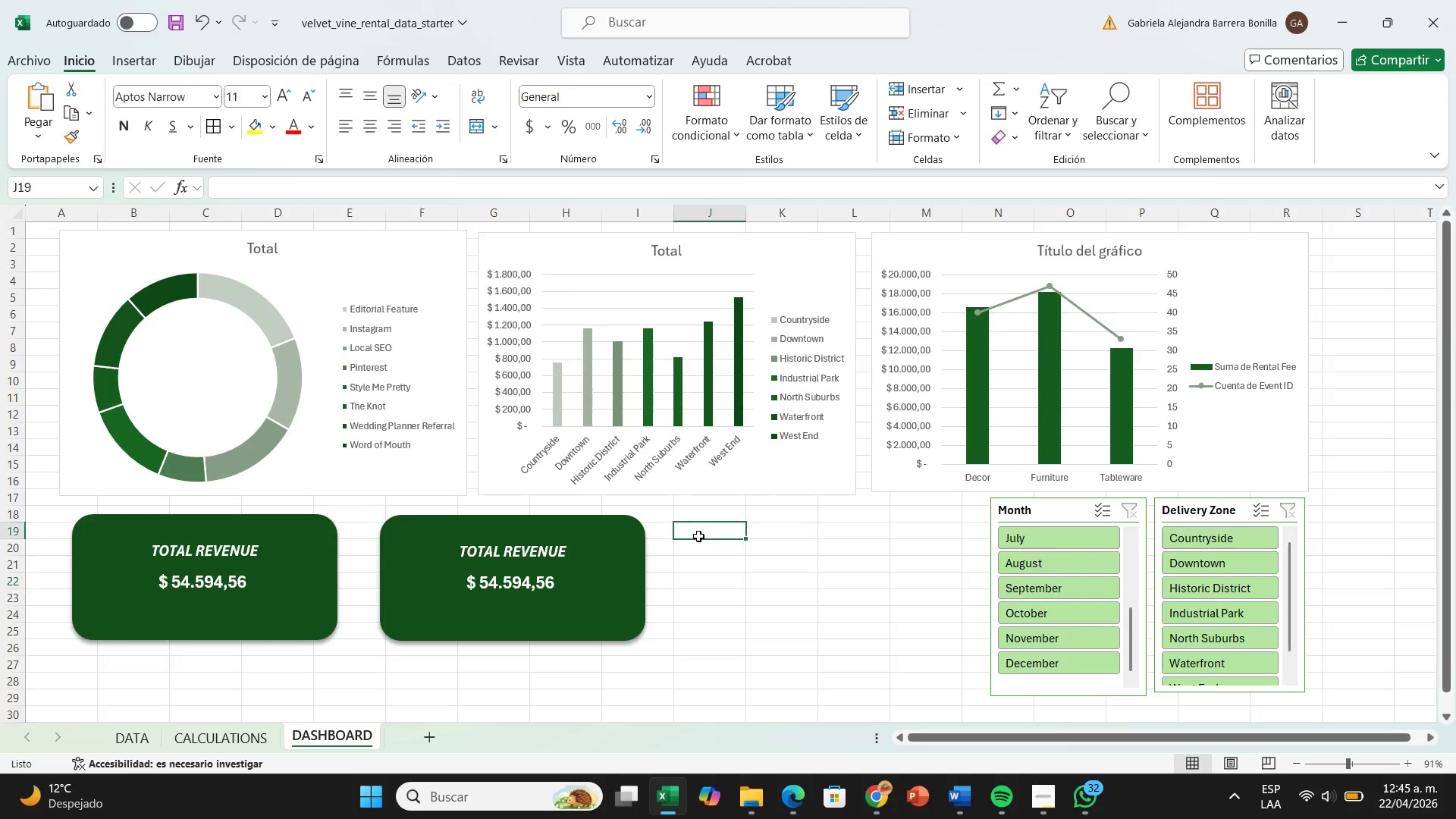 
left_click([698, 536])
 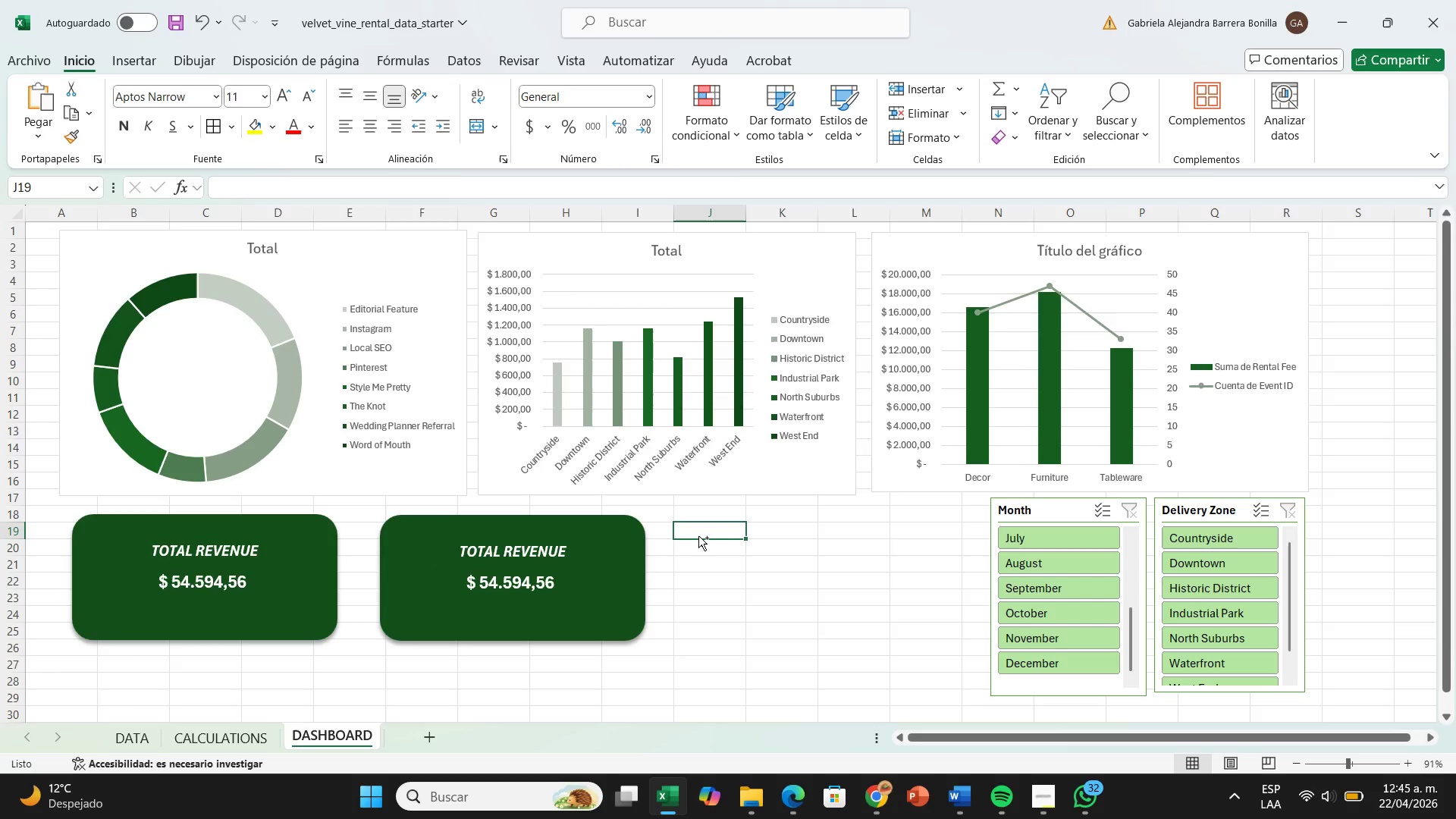 
key(Control+V)
 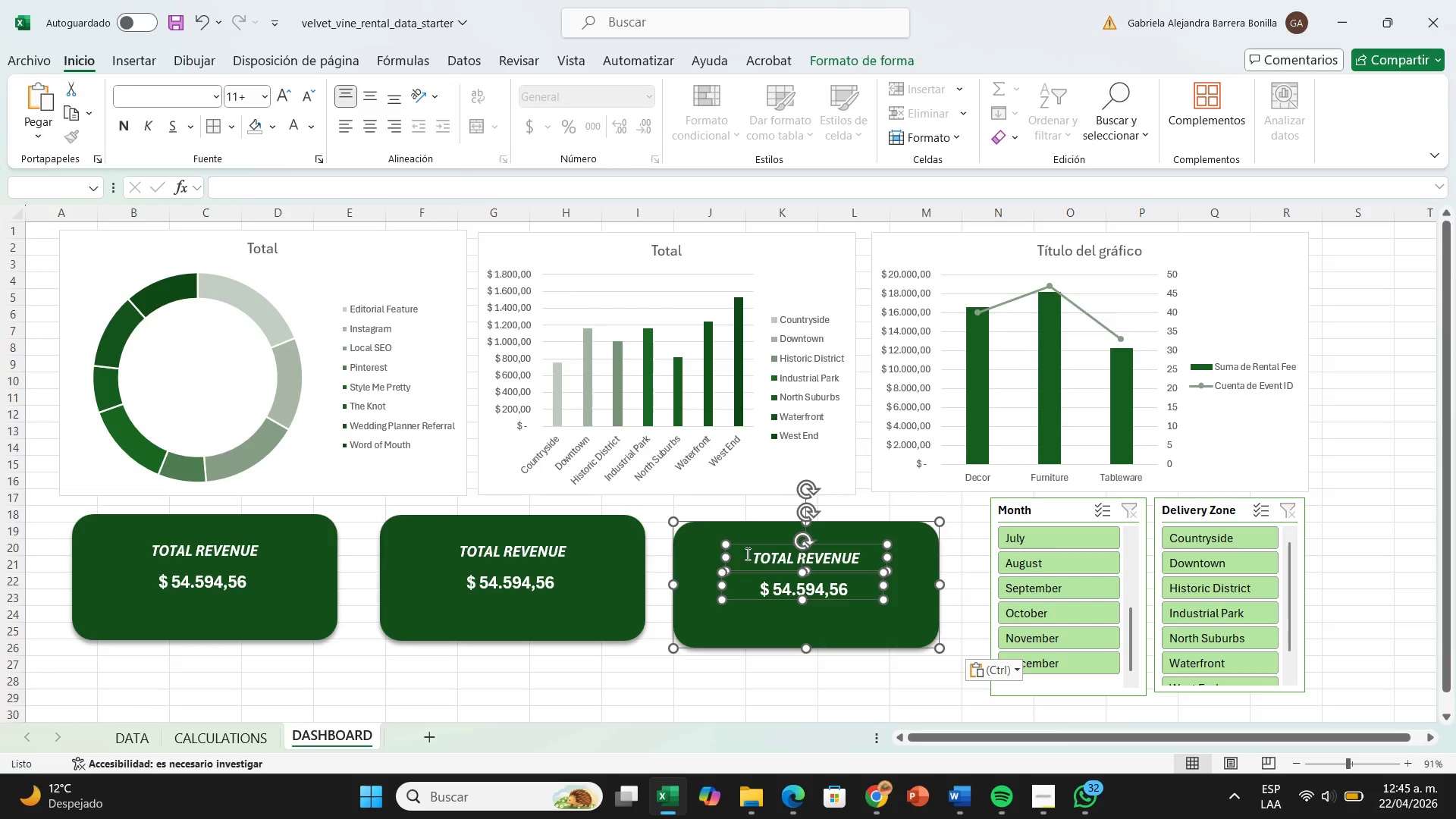 
left_click_drag(start_coordinate=[750, 532], to_coordinate=[748, 523])
 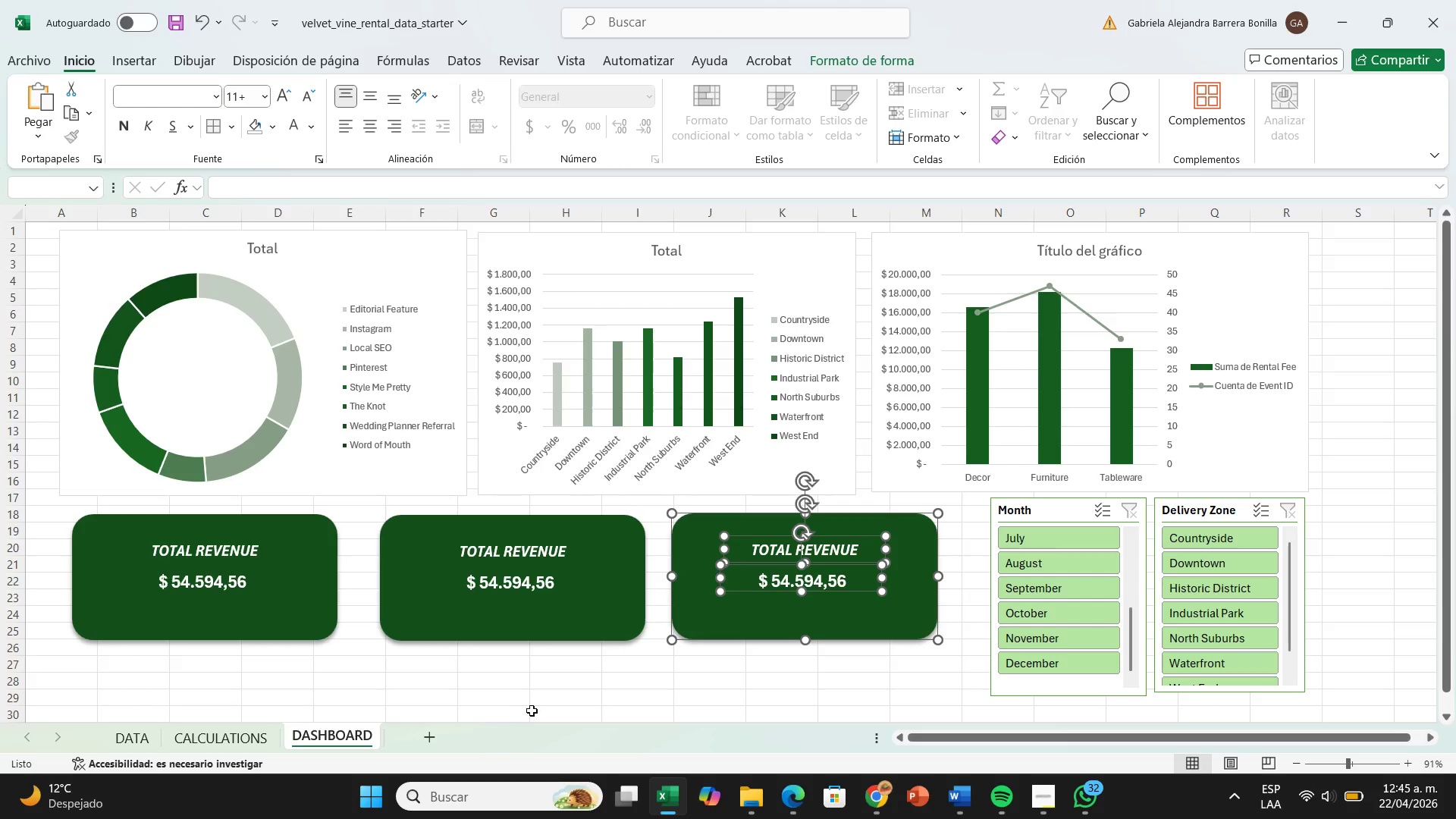 
left_click([532, 711])
 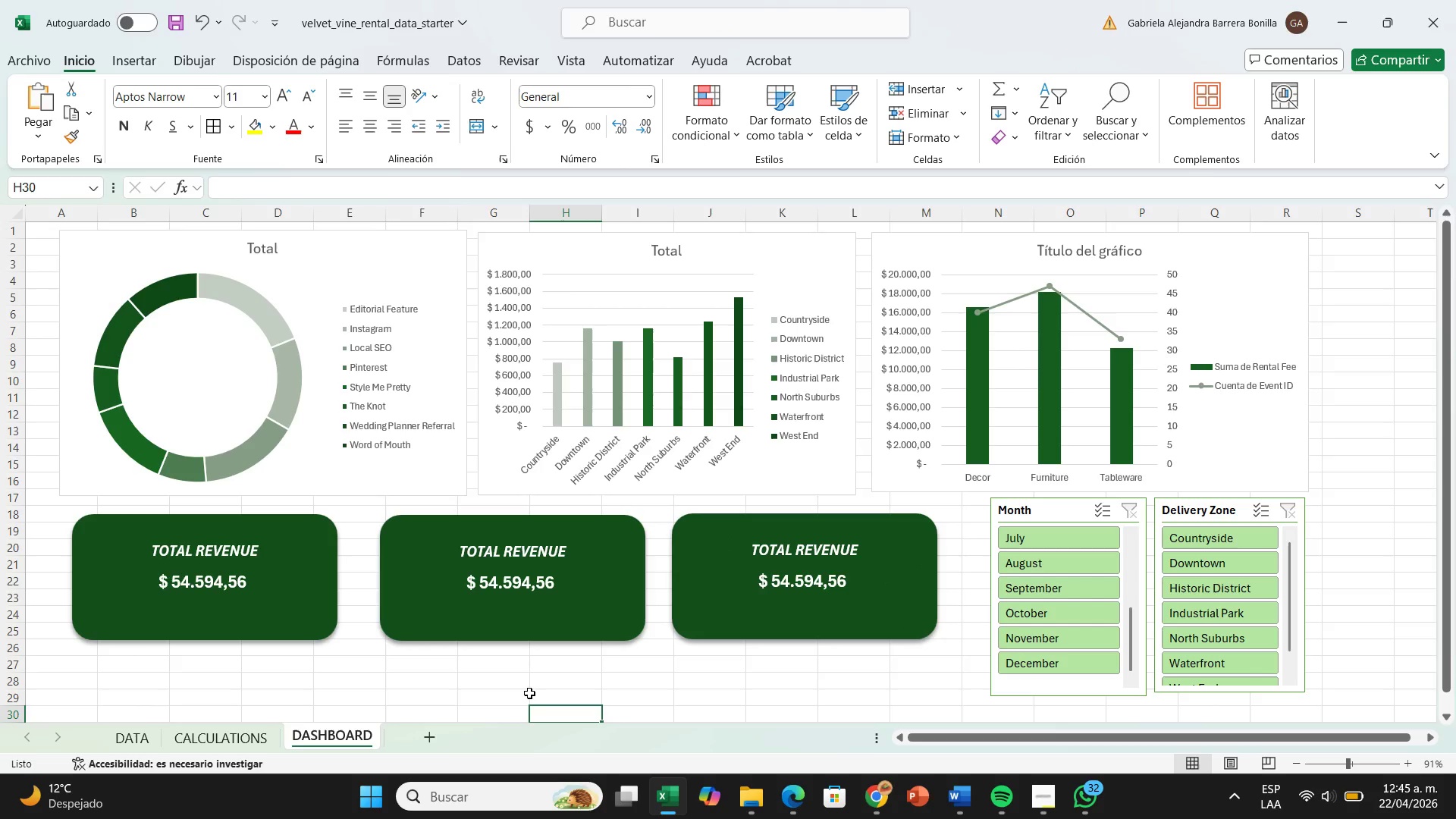 
wait(9.84)
 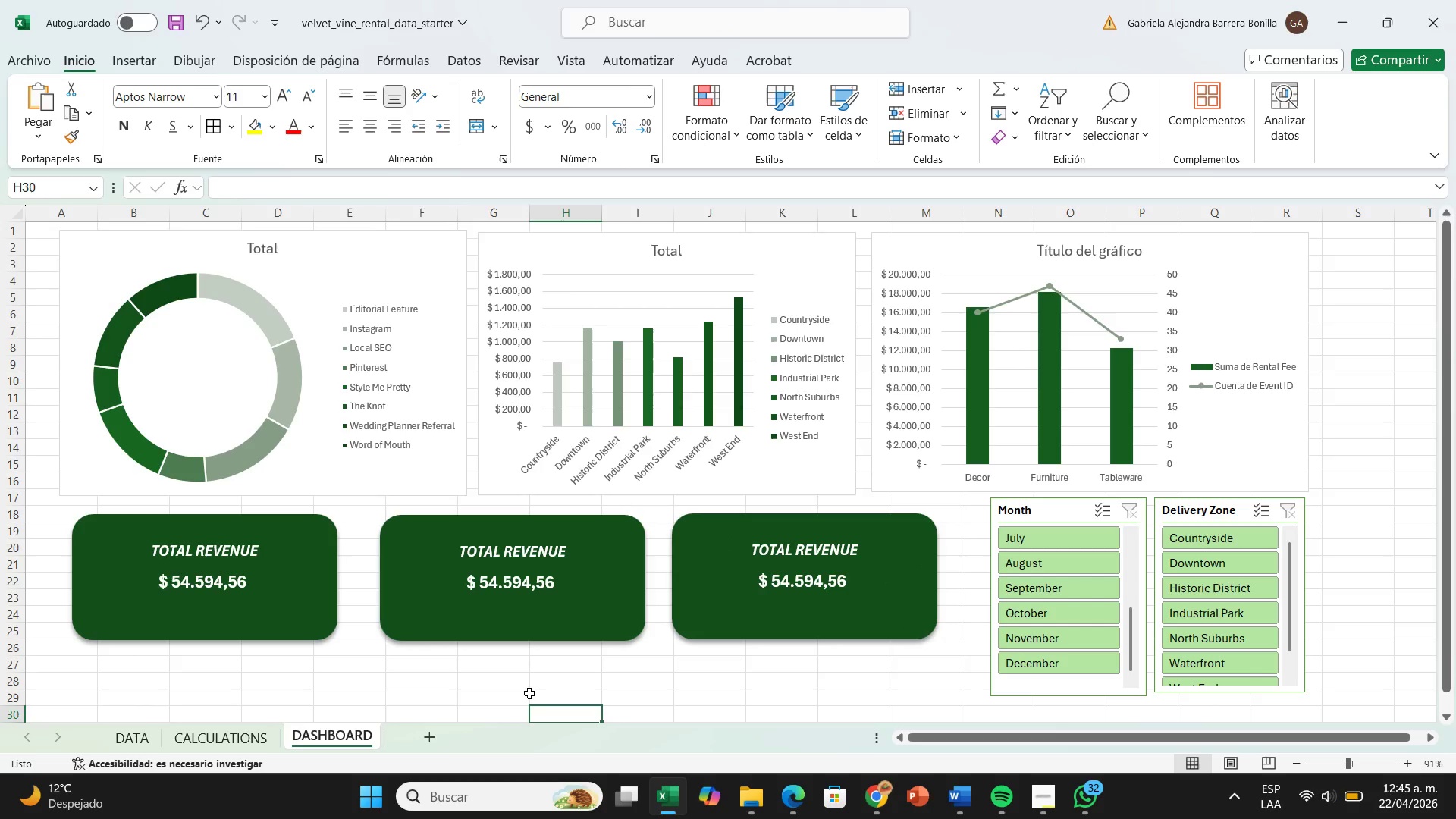 
left_click([392, 707])
 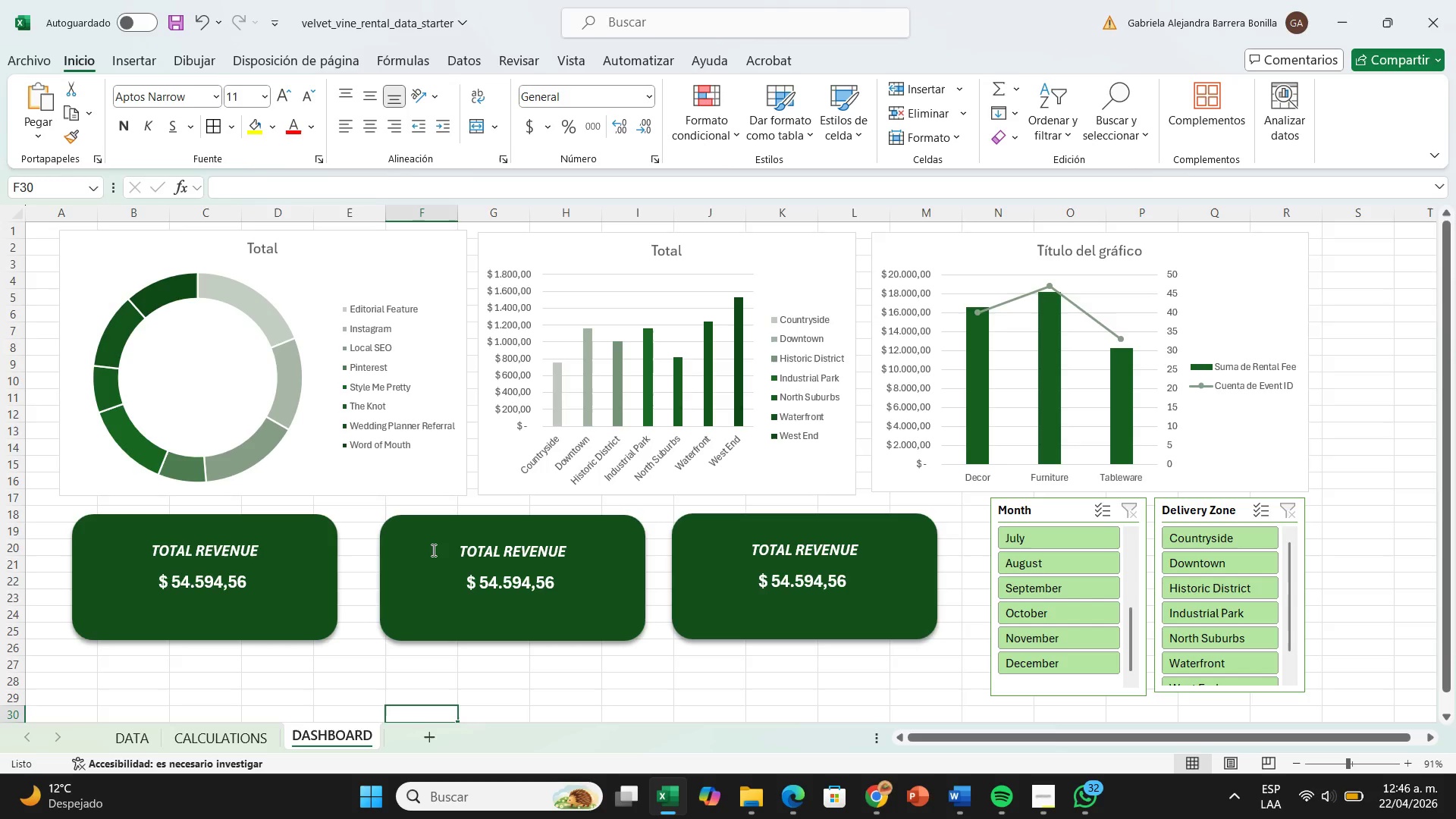 
wait(40.81)
 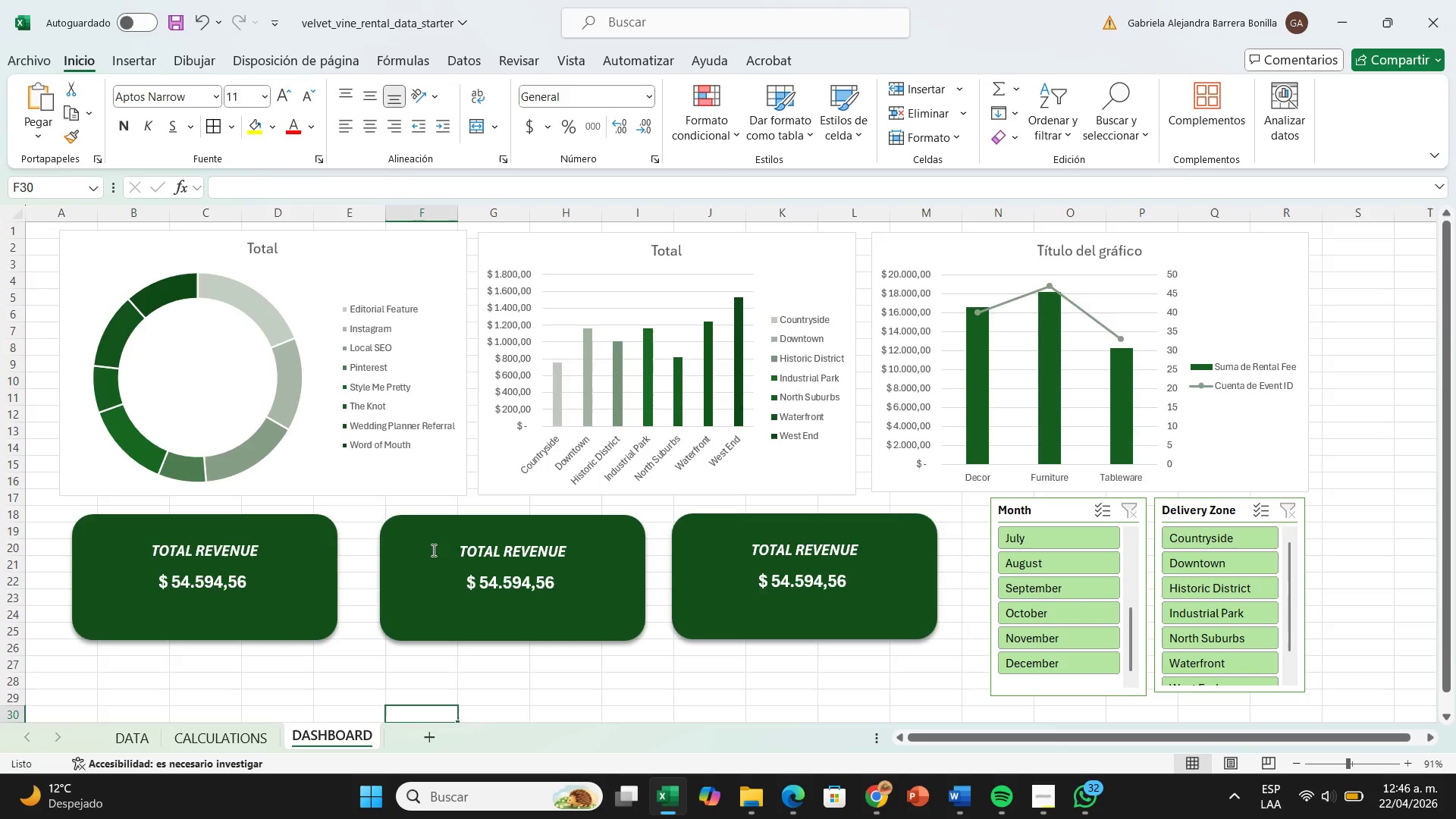 
mouse_move([263, 330])
 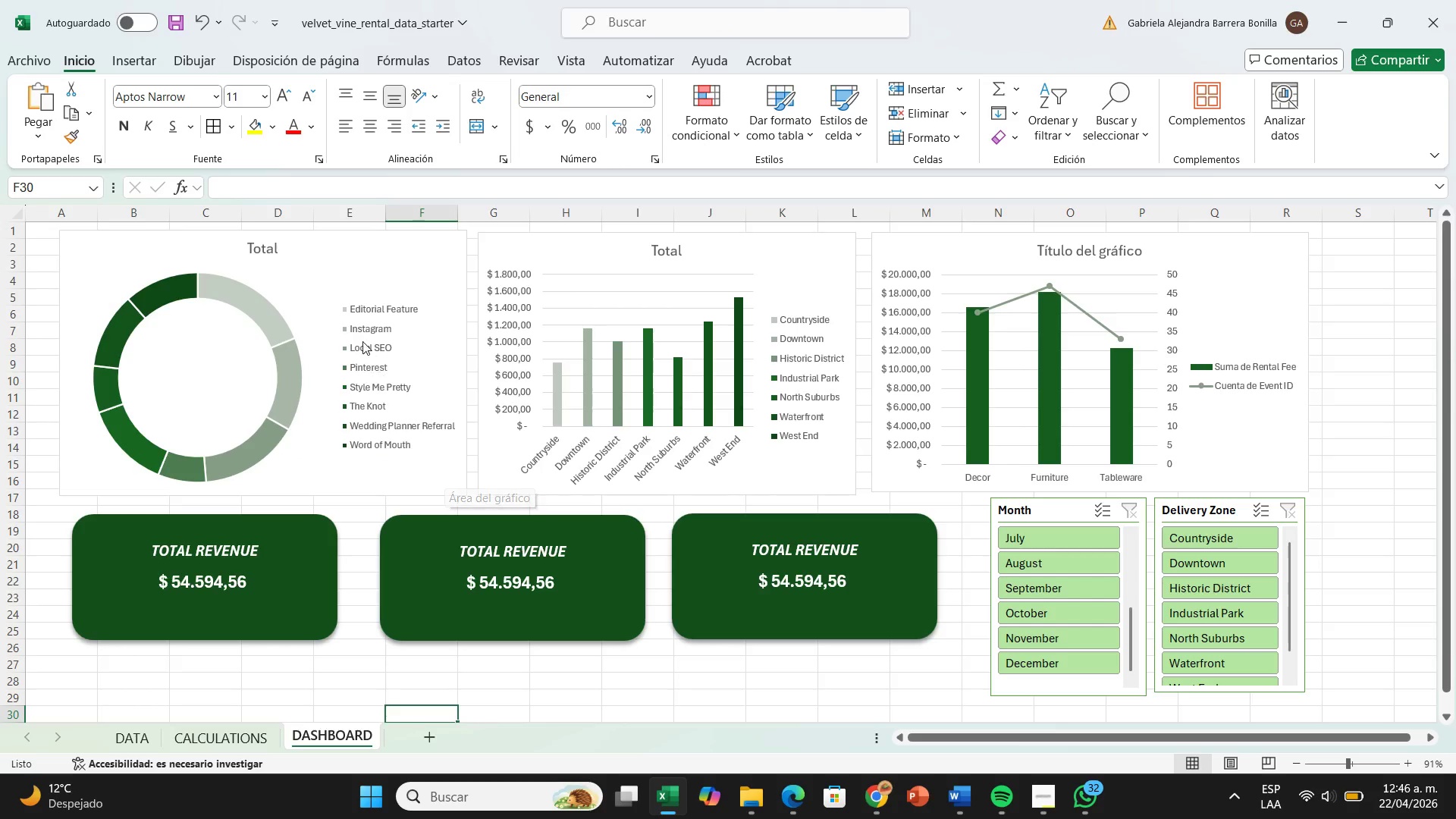 
wait(8.43)
 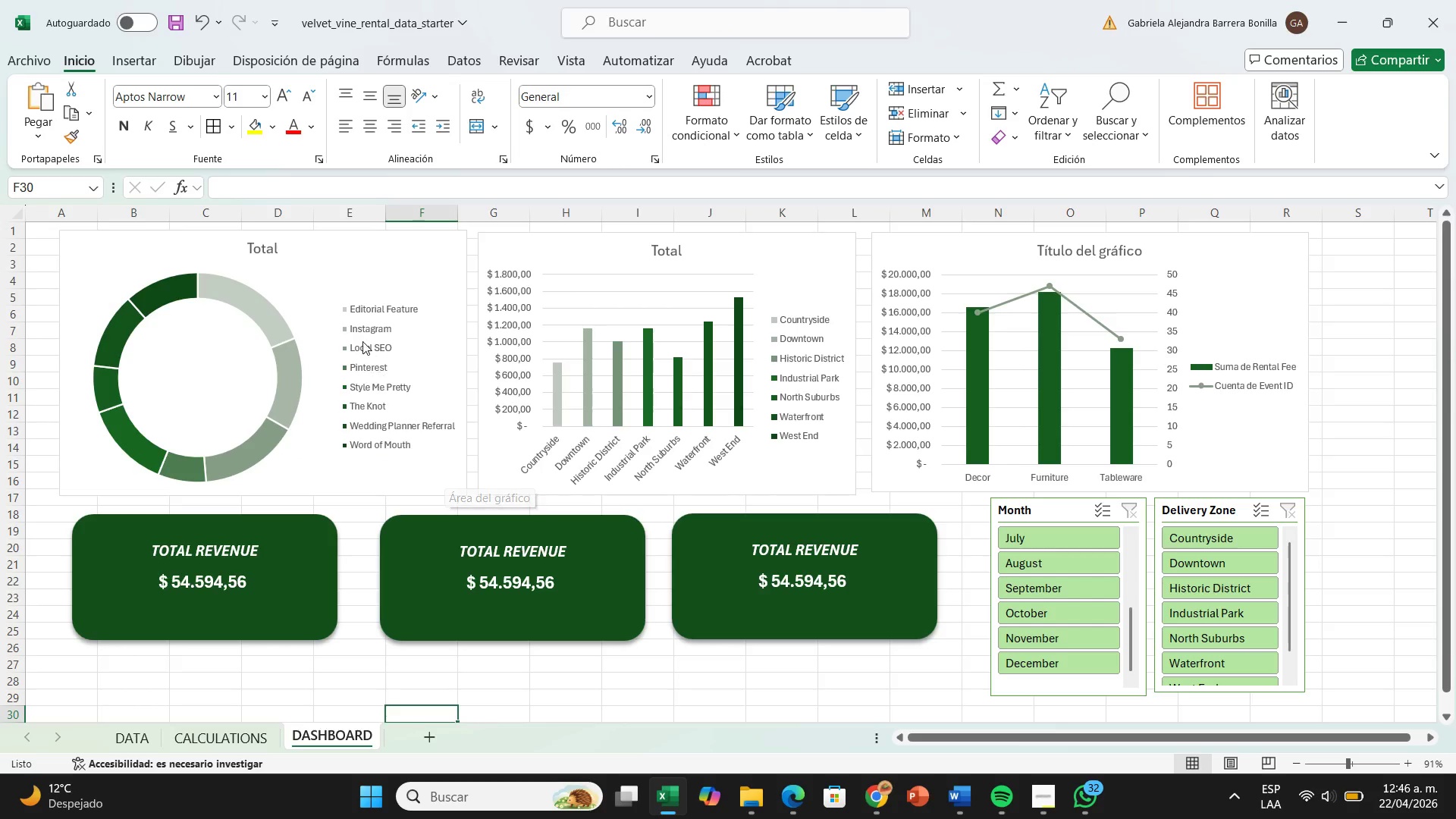 
left_click([322, 300])
 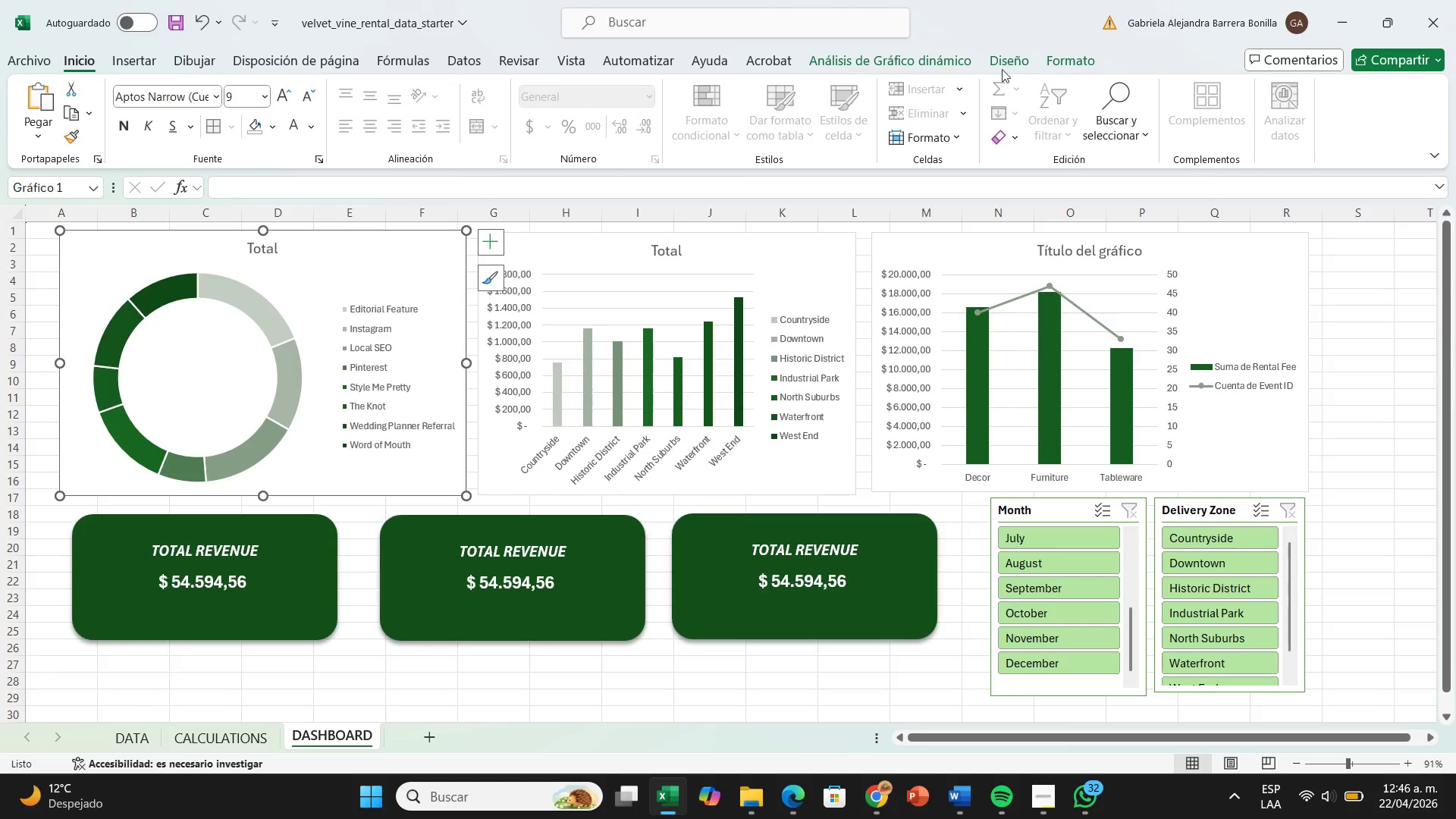 
left_click([1012, 60])
 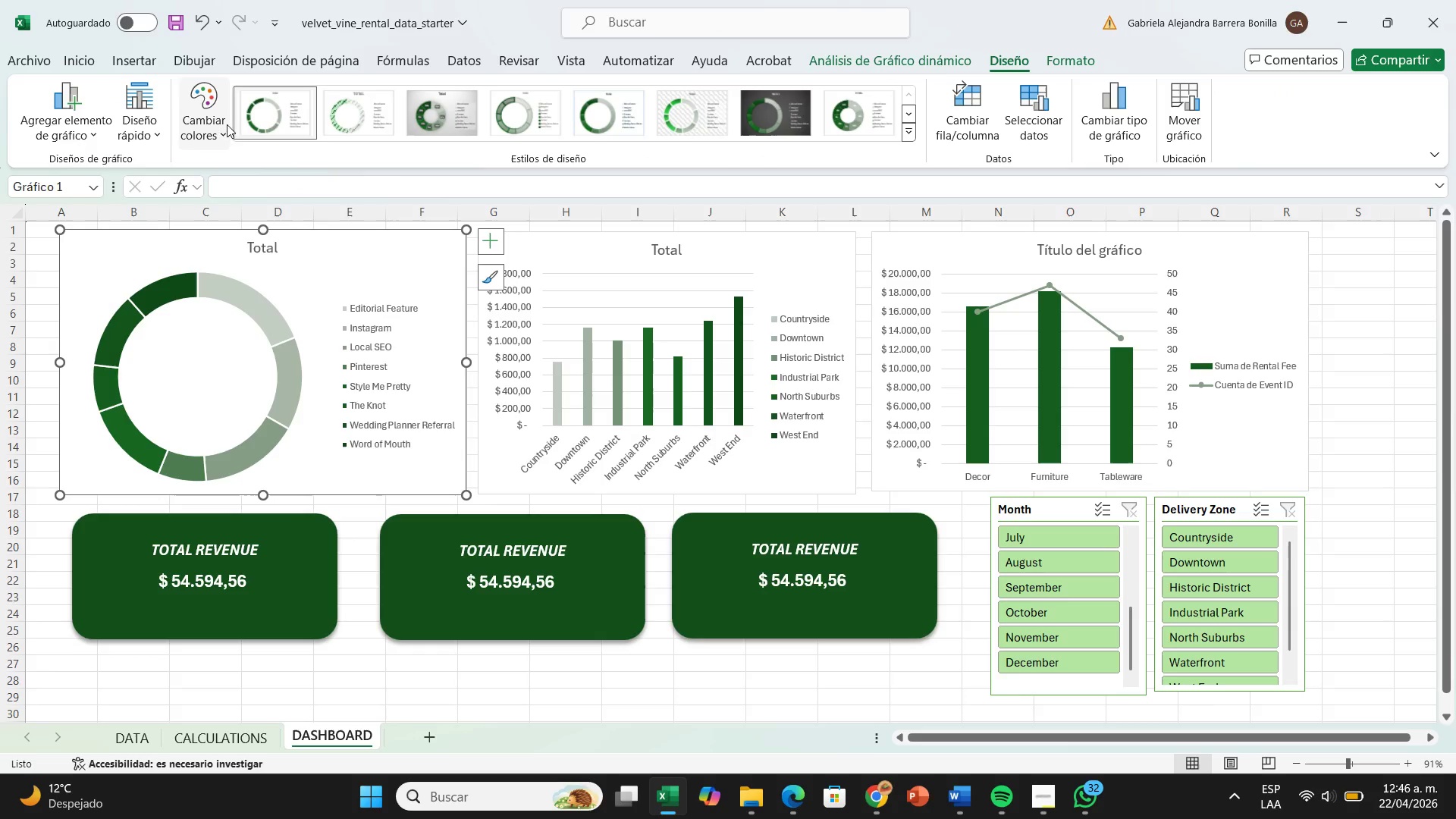 
left_click([221, 124])
 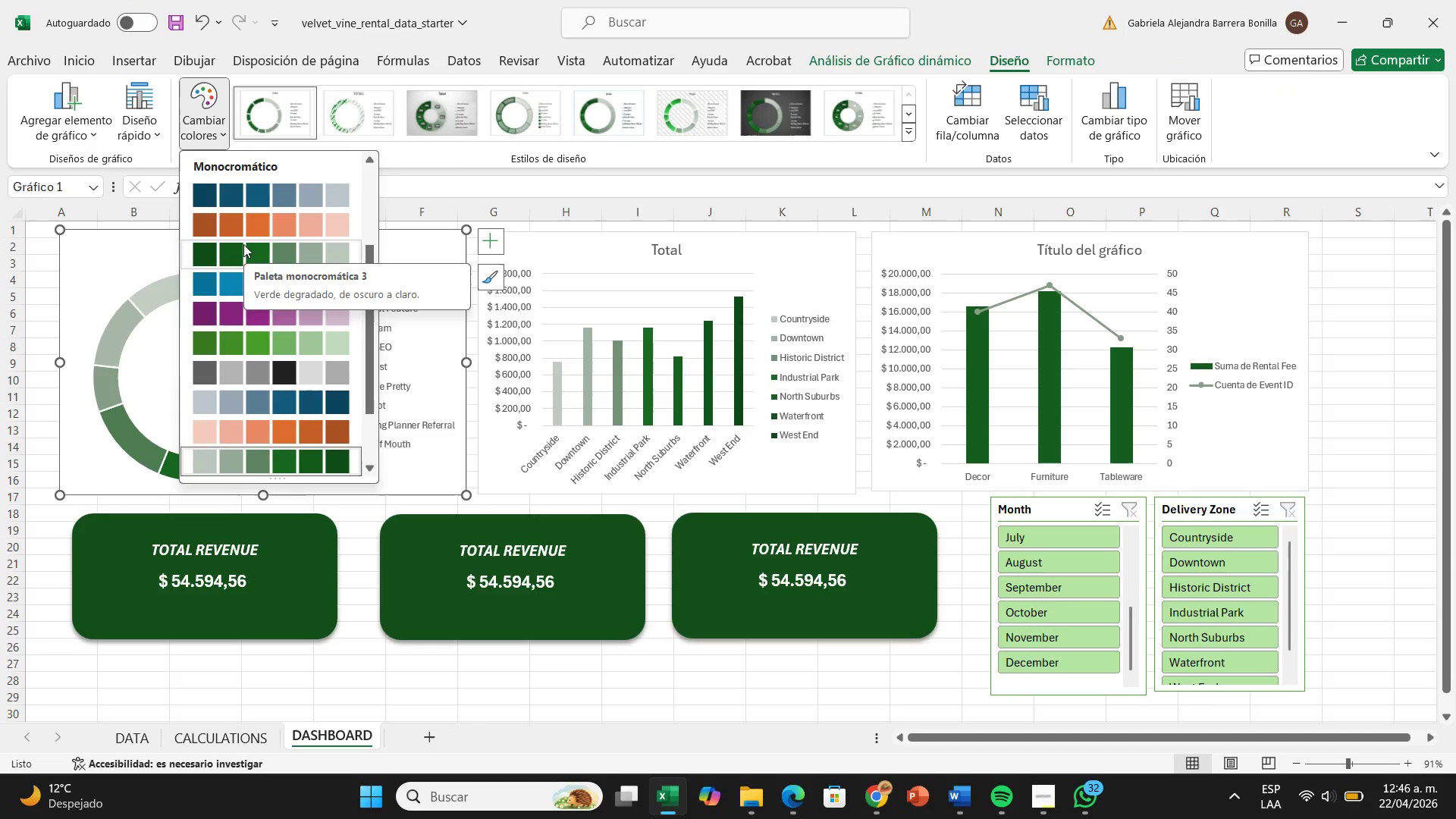 
scroll: coordinate [243, 244], scroll_direction: up, amount: 1.0
 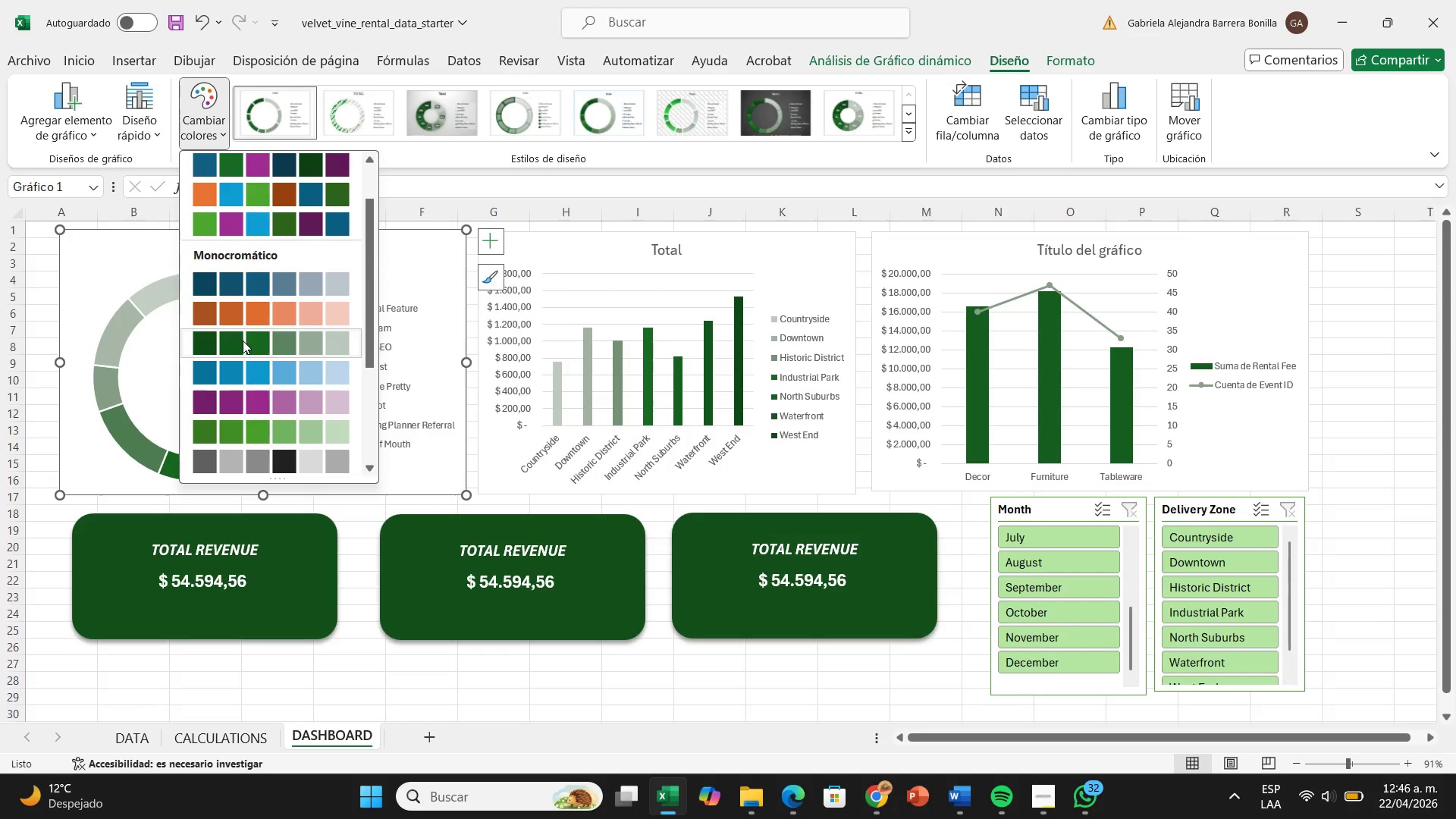 
left_click([243, 340])
 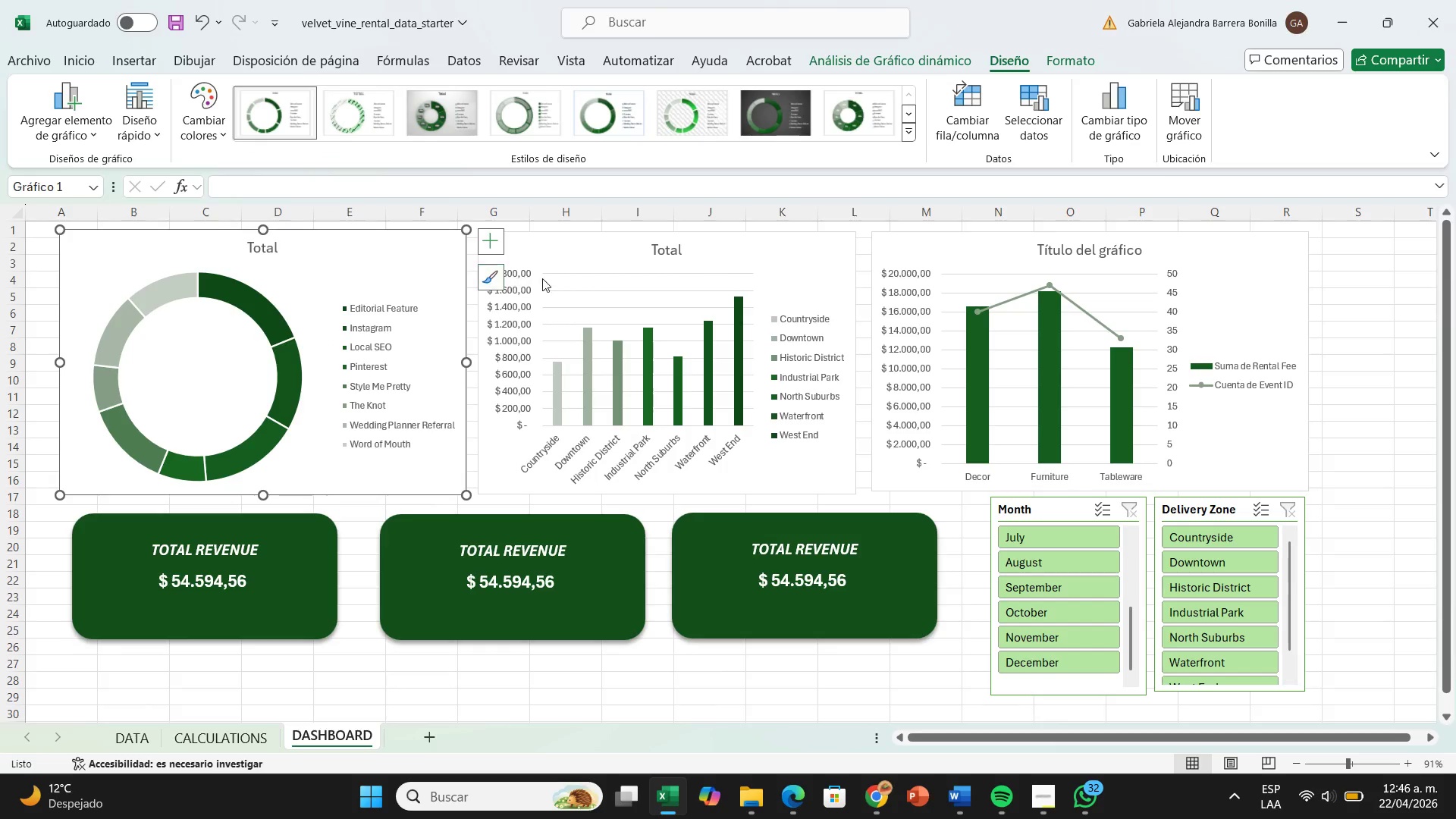 
left_click([595, 253])
 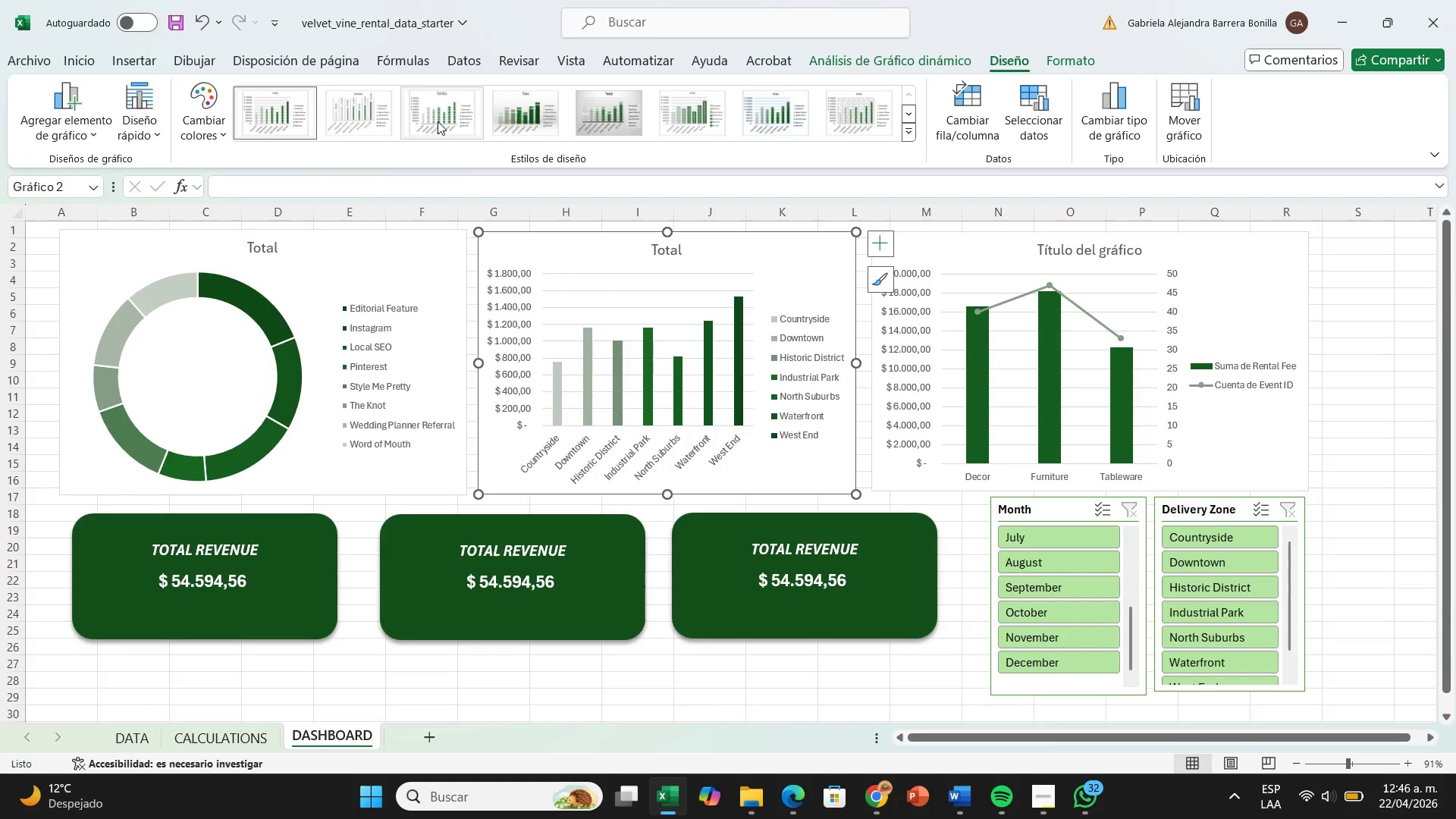 
left_click([215, 122])
 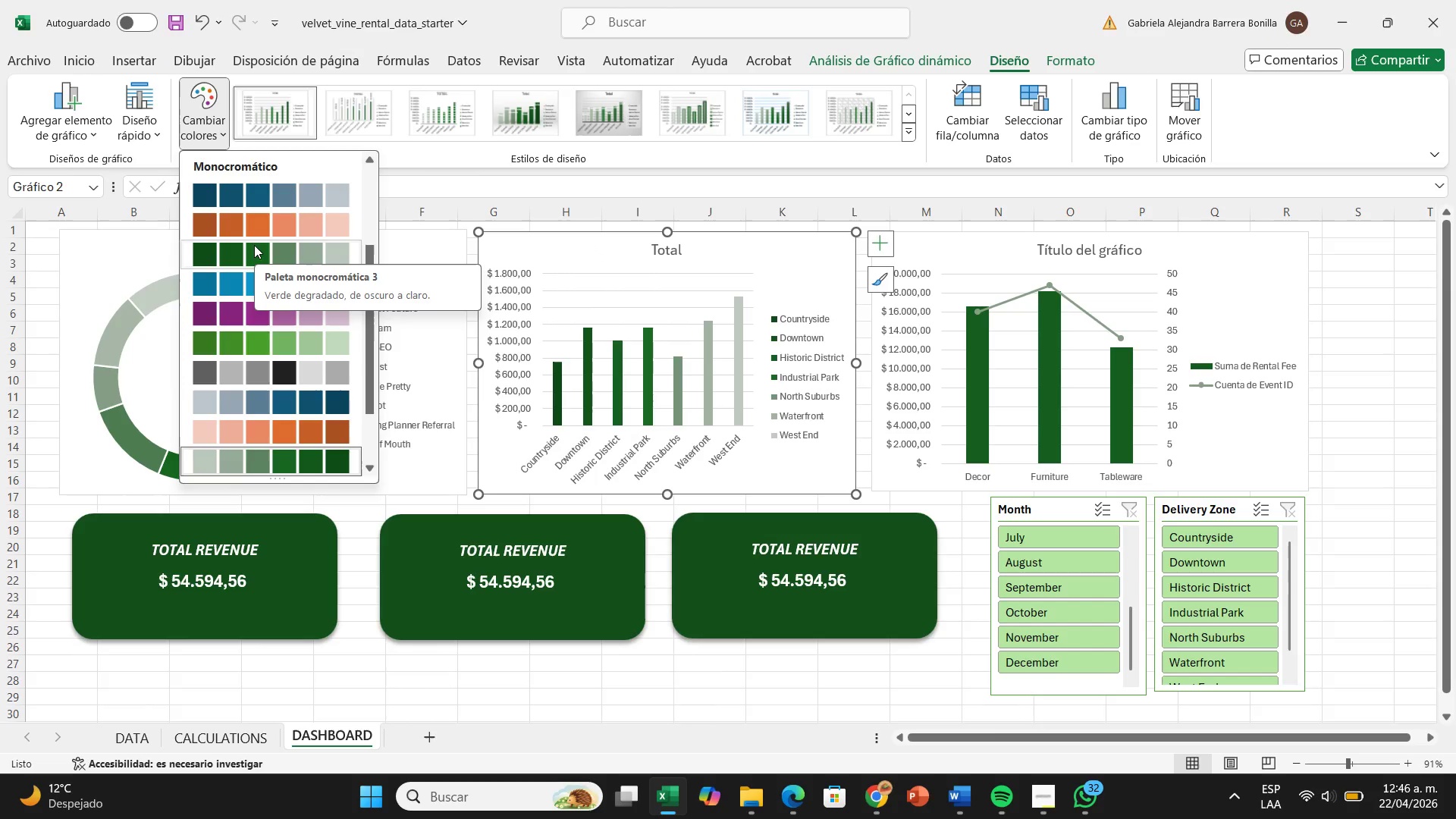 
scroll: coordinate [256, 246], scroll_direction: up, amount: 2.0
 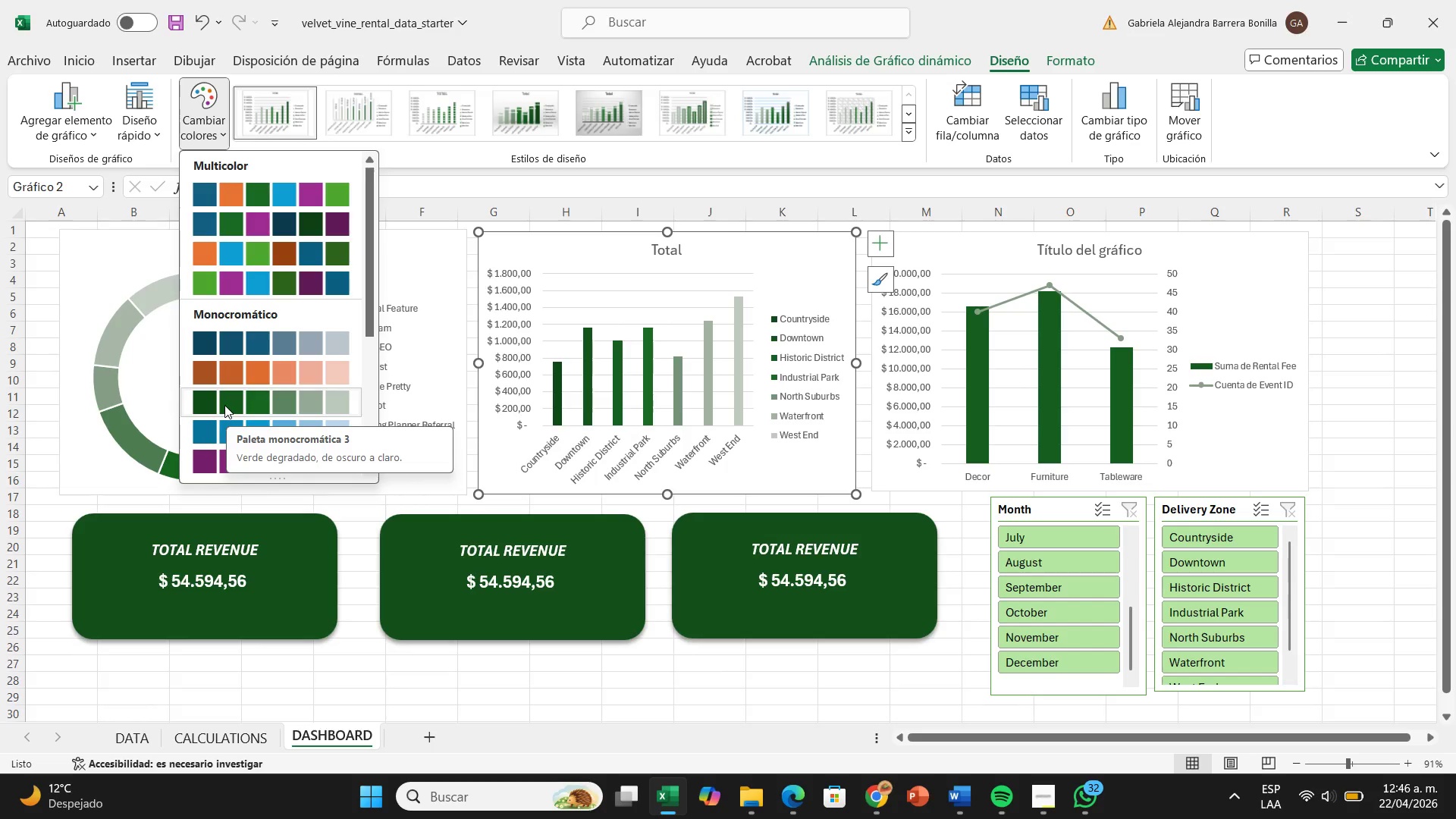 
wait(7.82)
 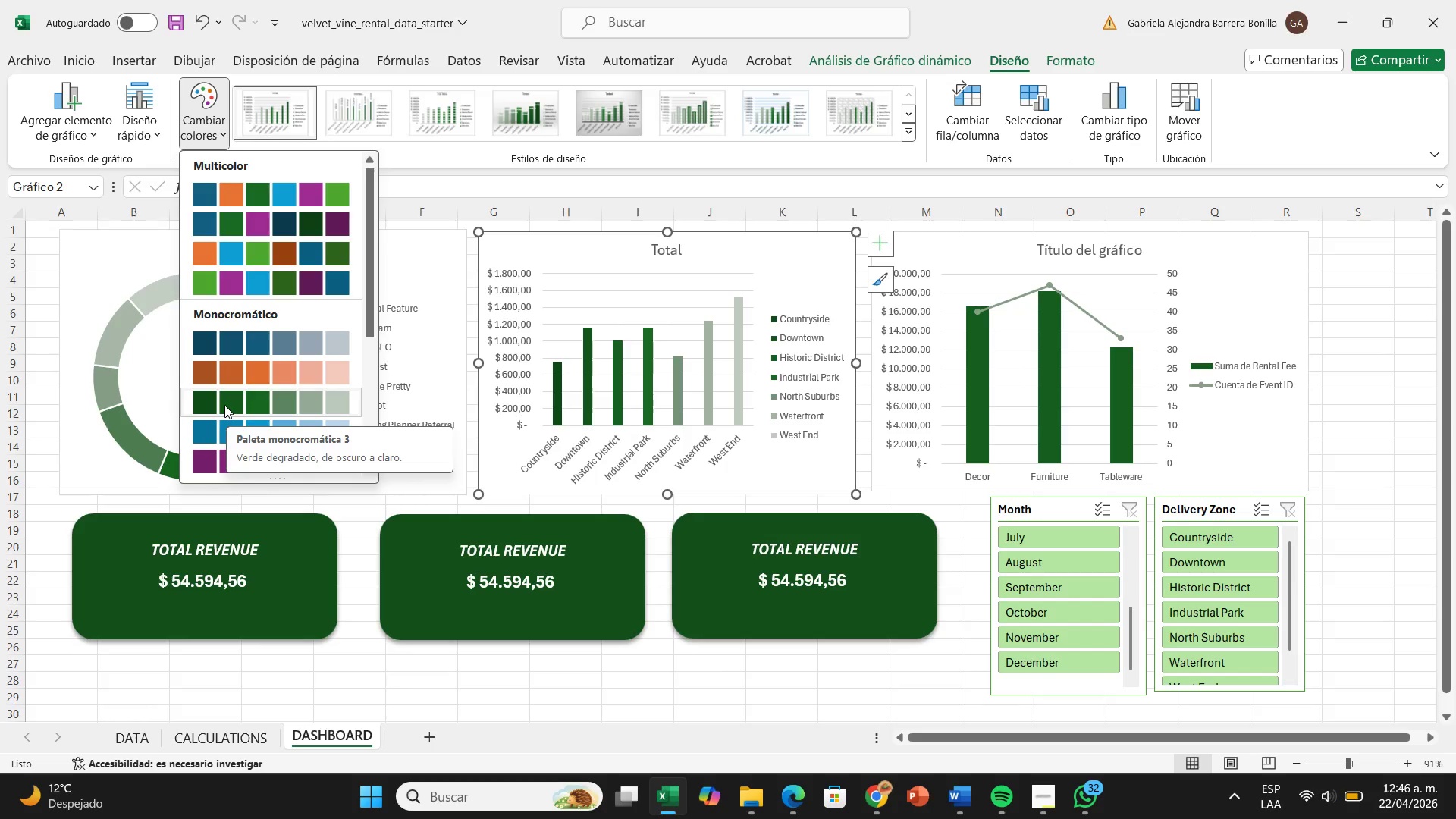 
scroll: coordinate [224, 405], scroll_direction: down, amount: 1.0
 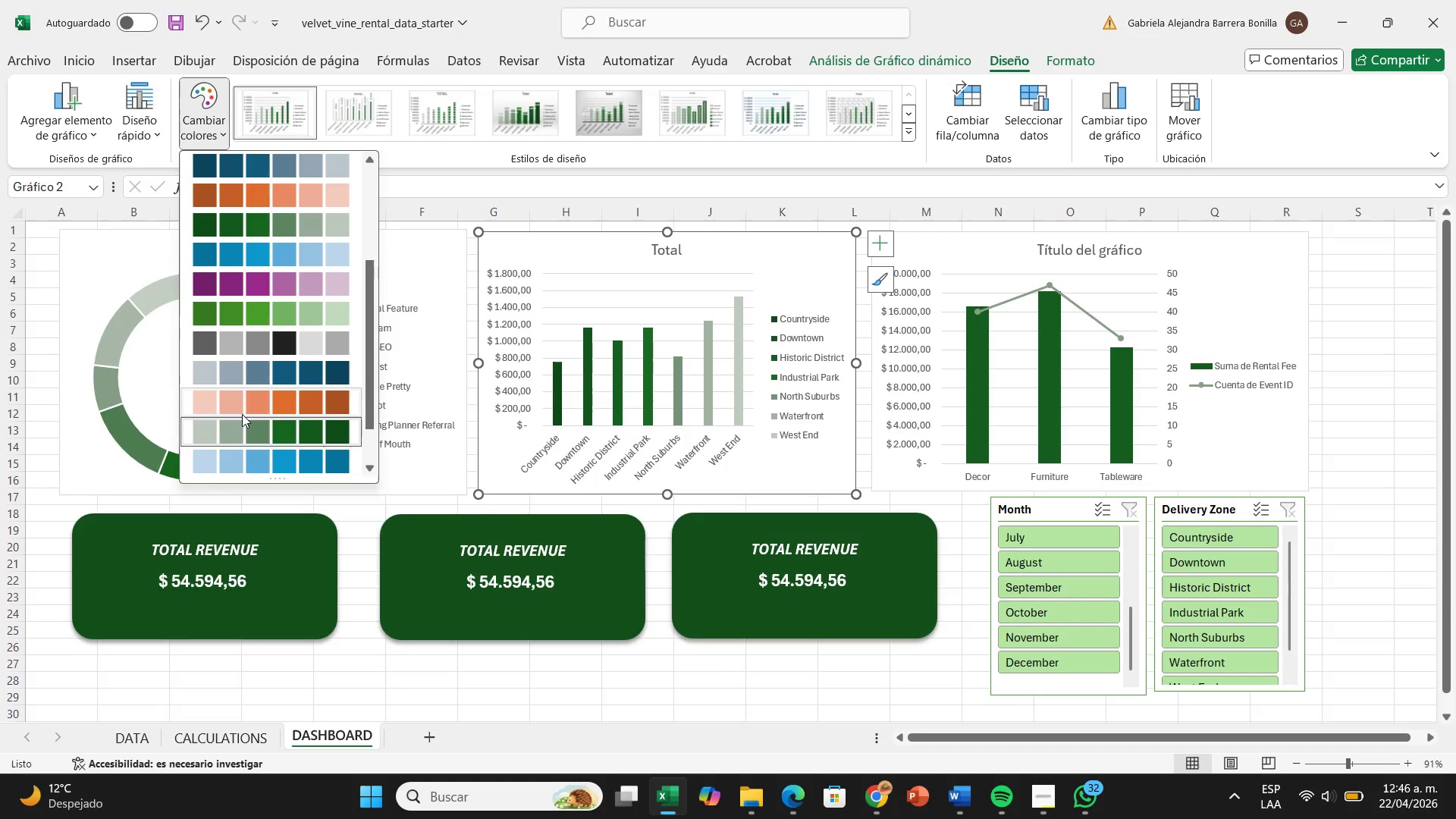 
left_click([259, 431])
 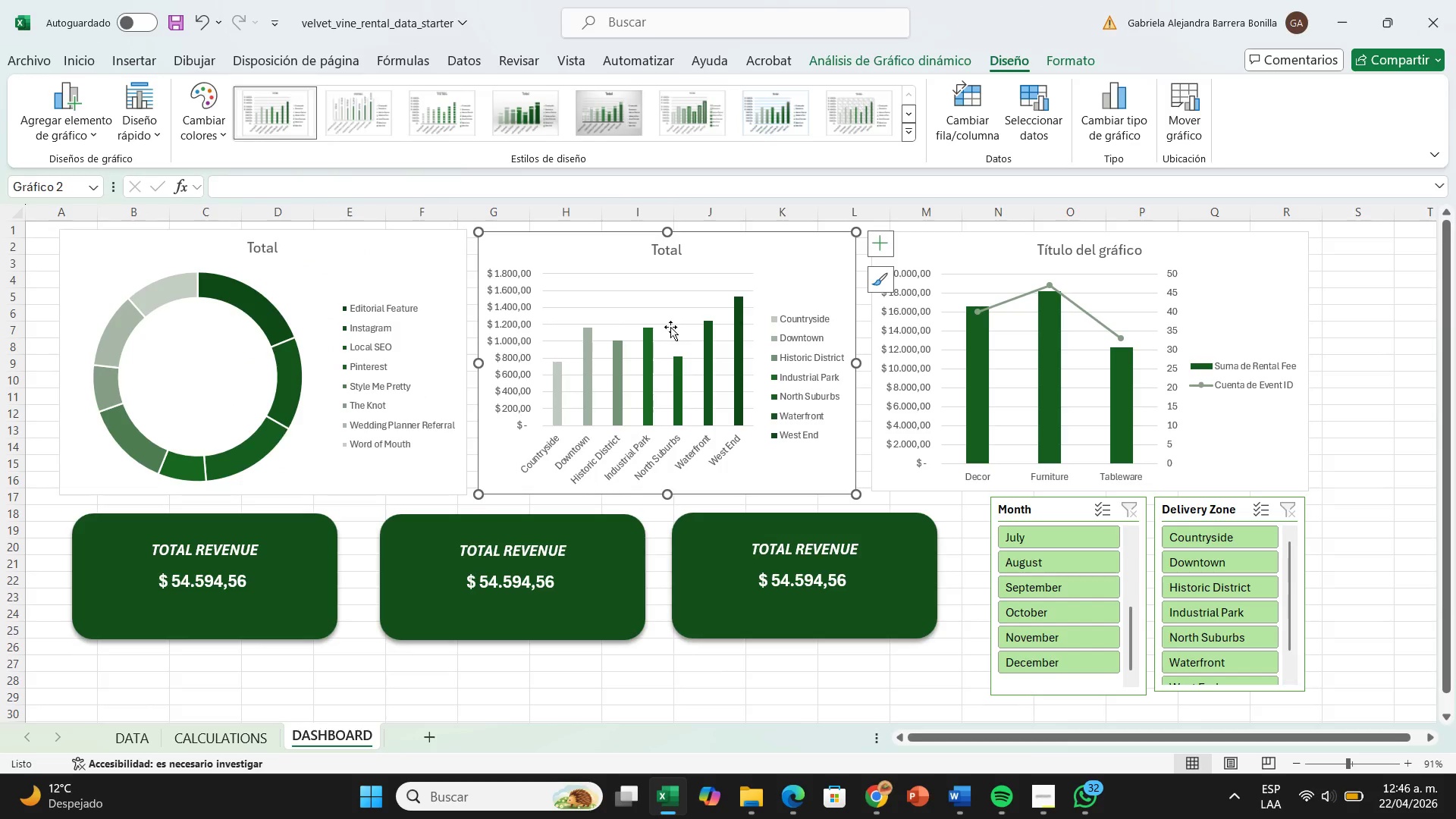 
mouse_move([723, 342])
 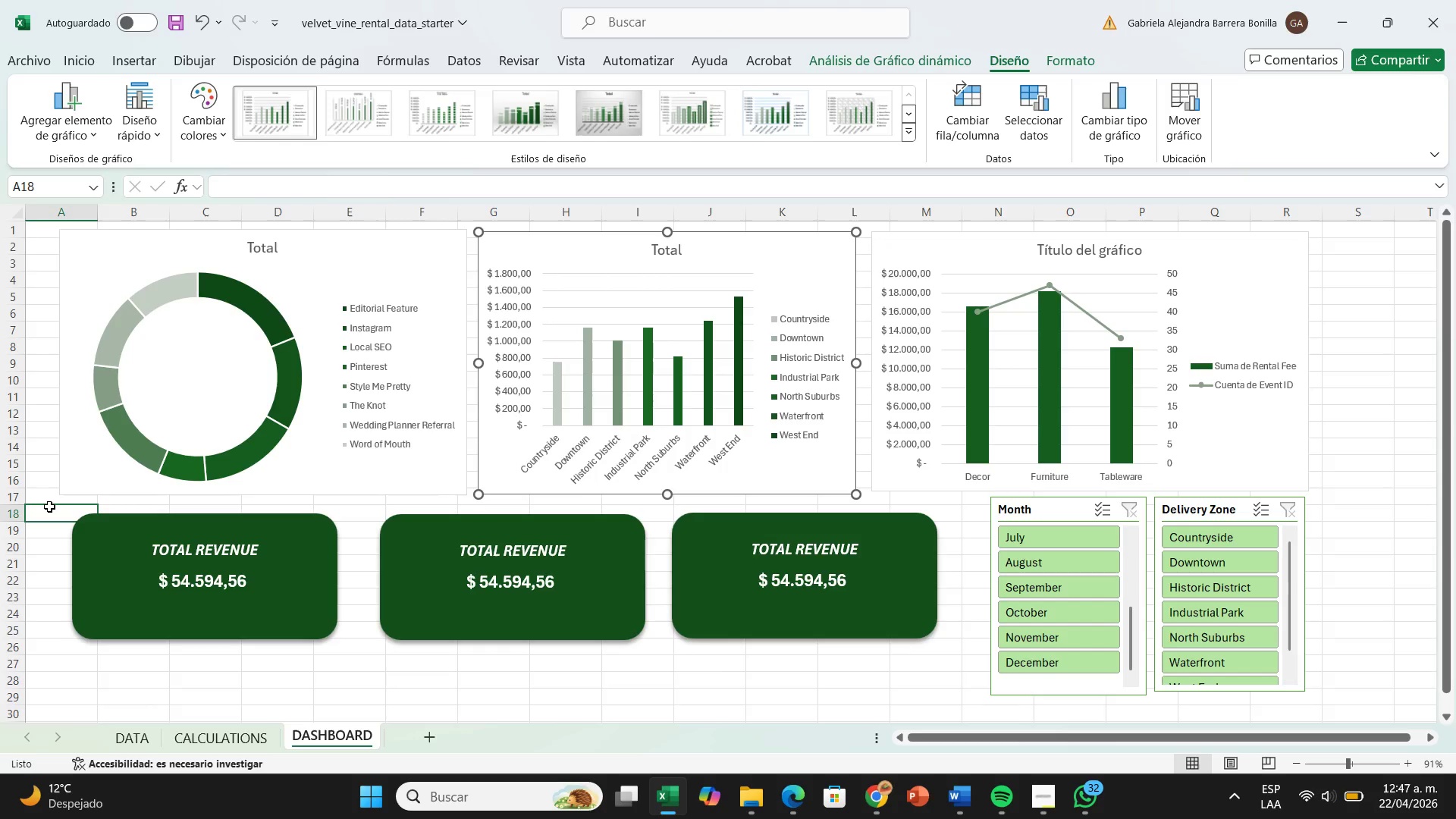 
wait(6.34)
 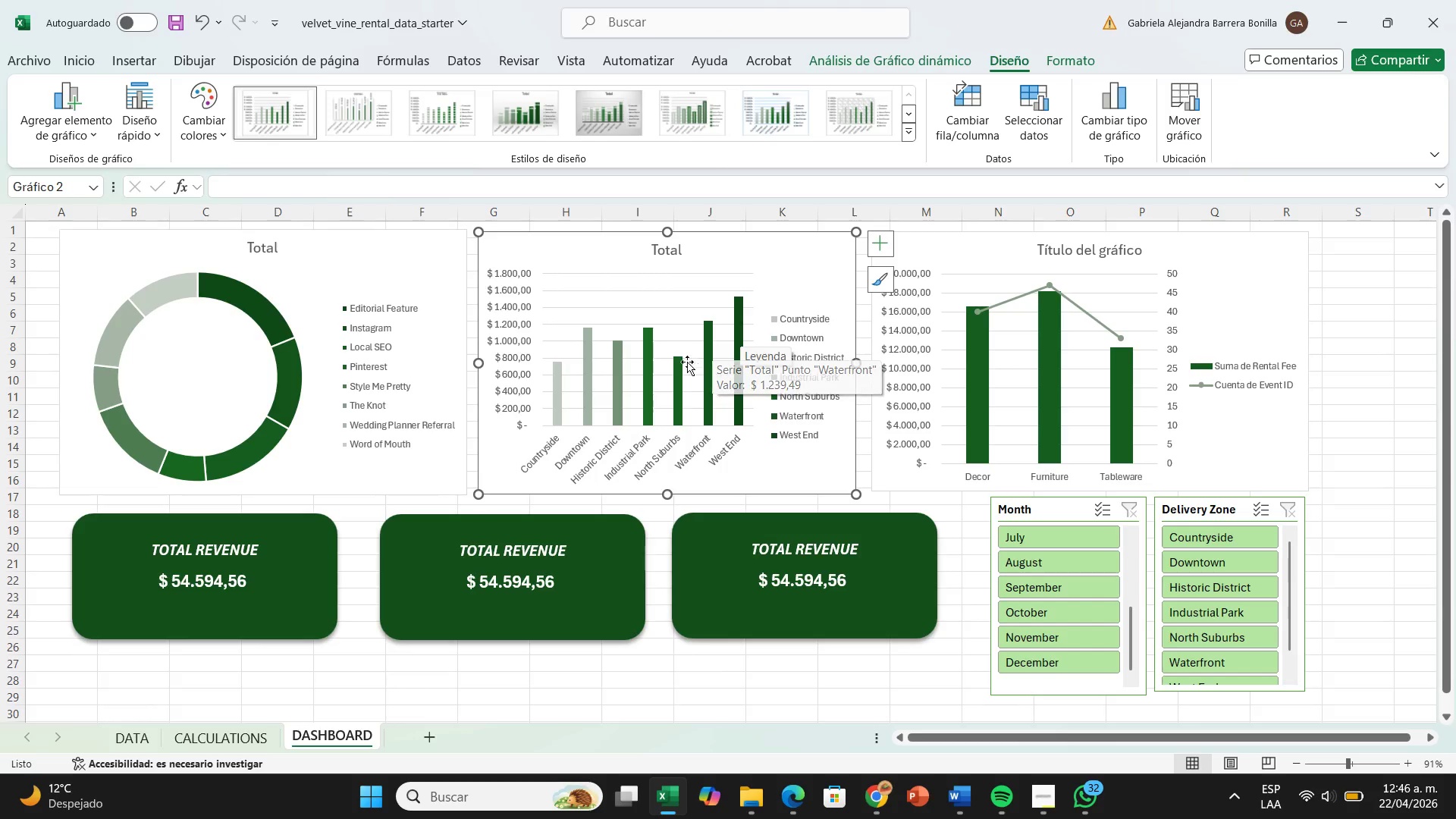 
left_click([536, 563])
 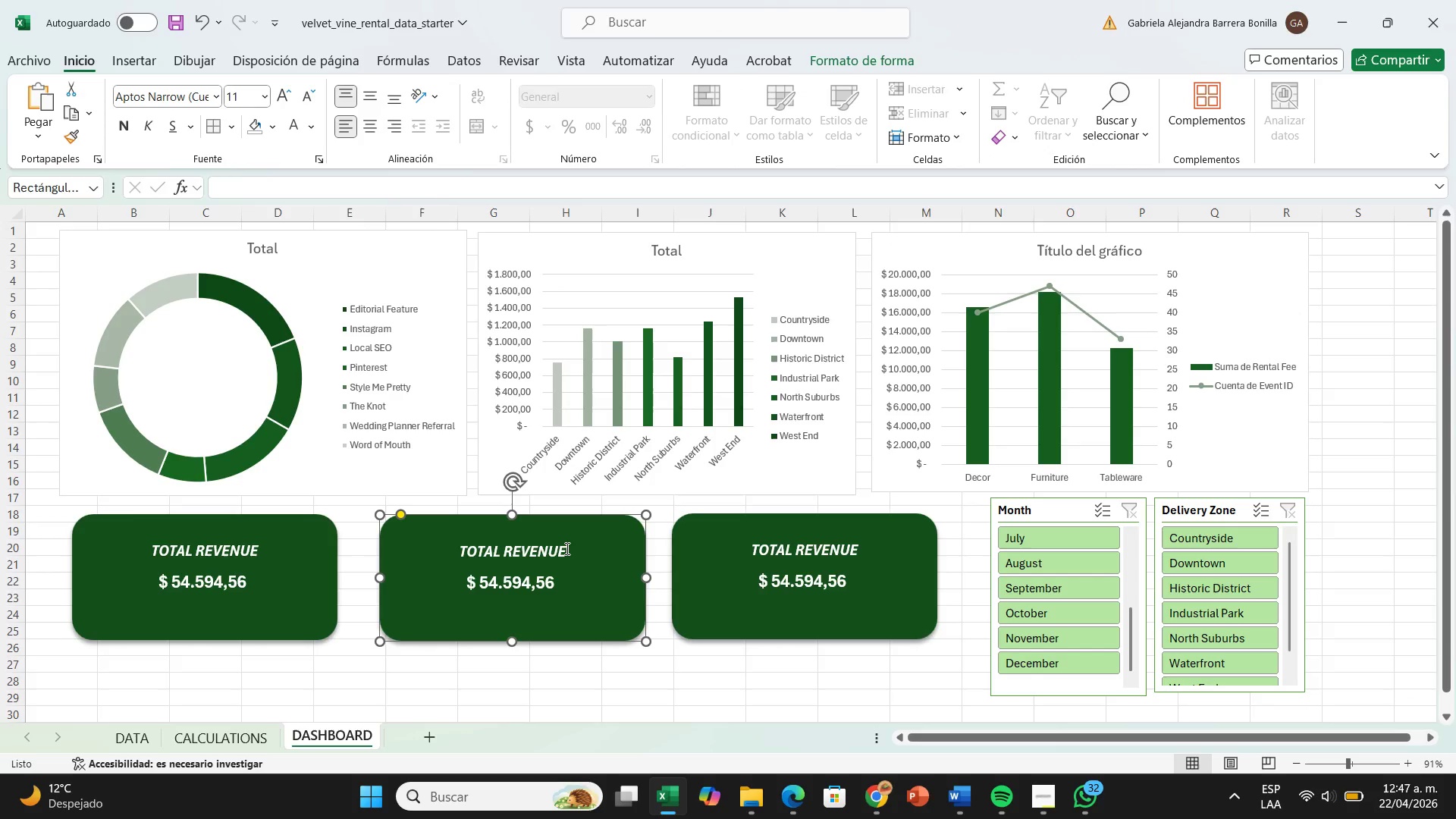 
left_click([566, 548])
 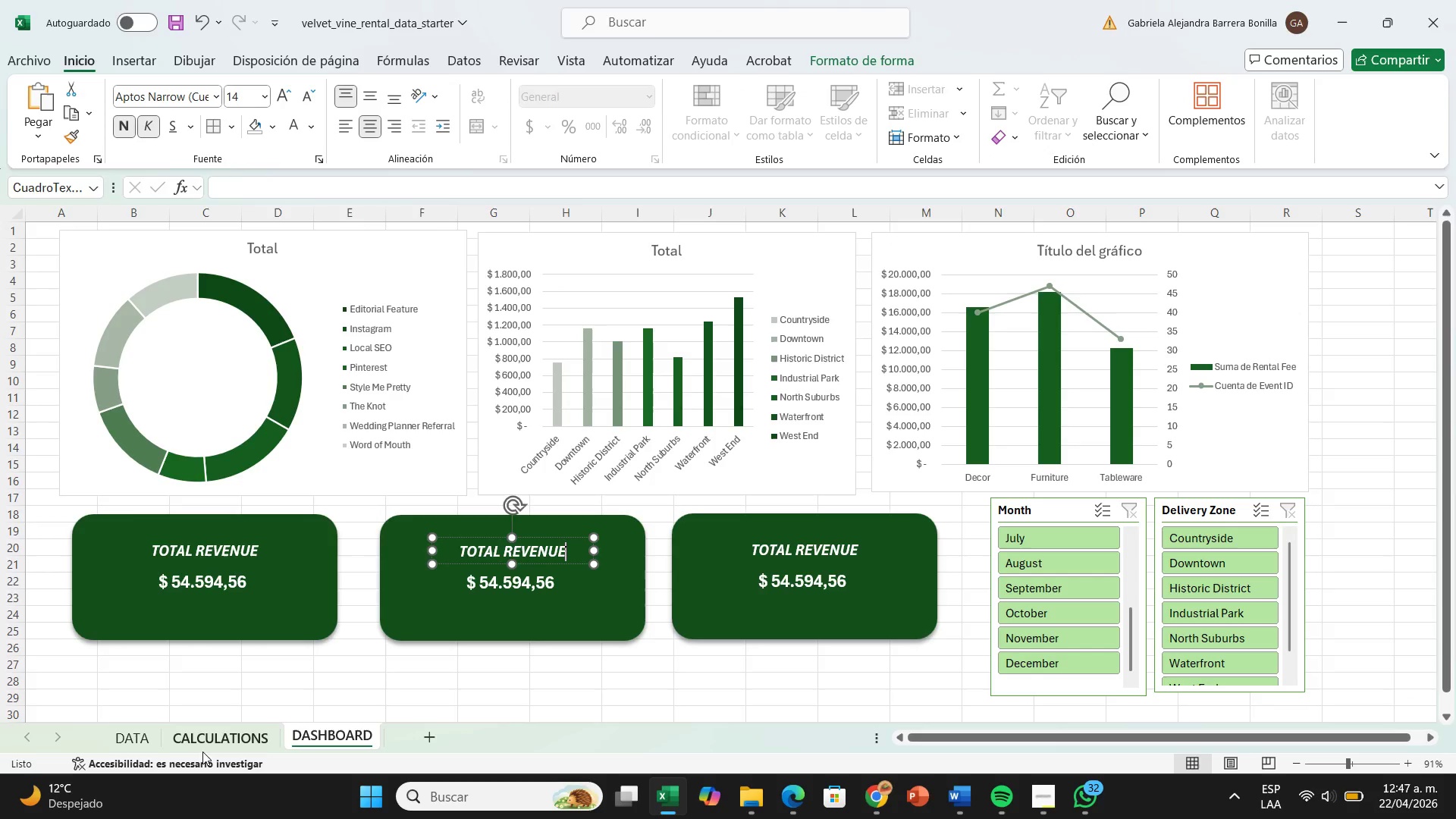 
left_click([201, 751])
 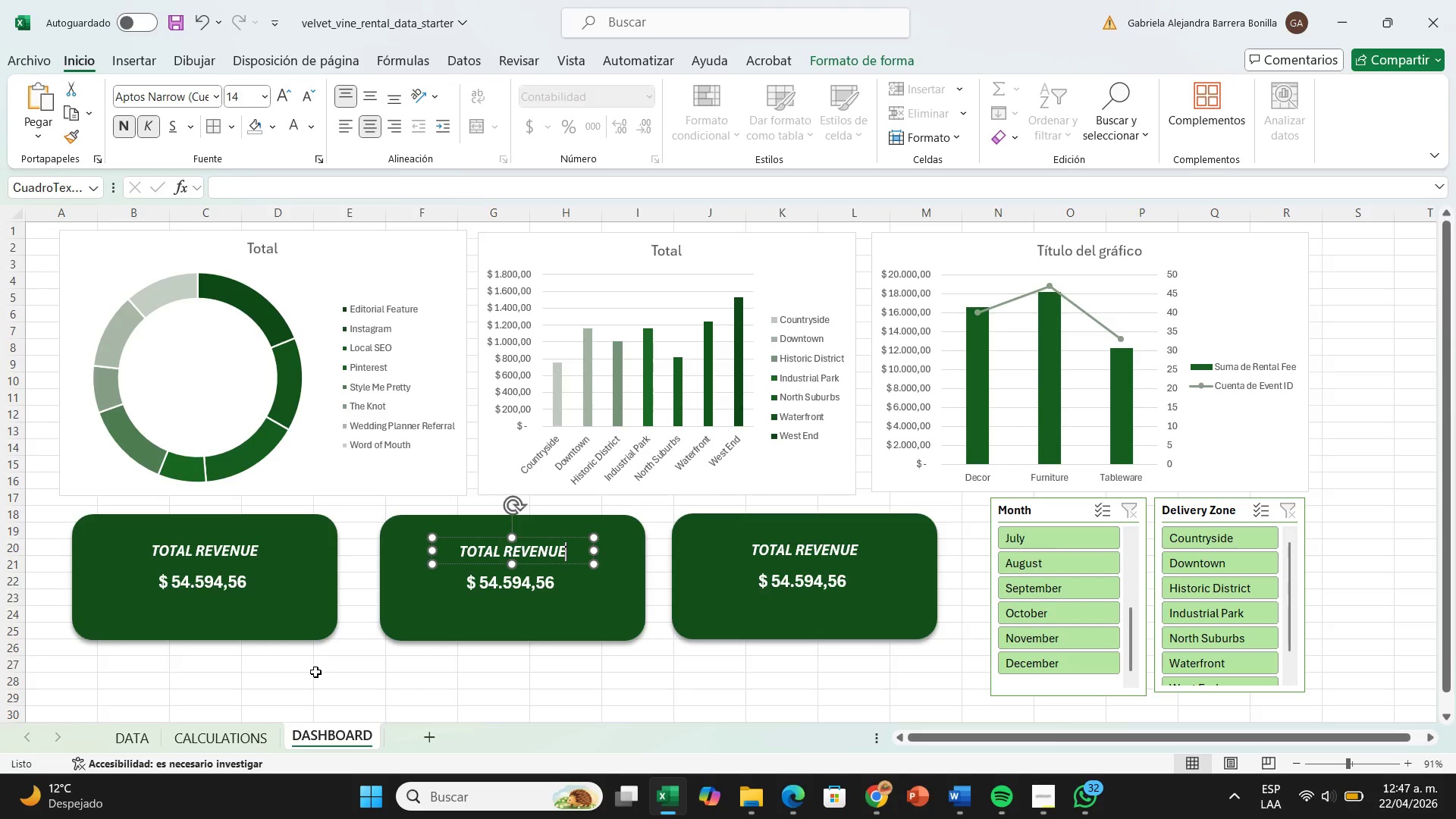 
wait(18.23)
 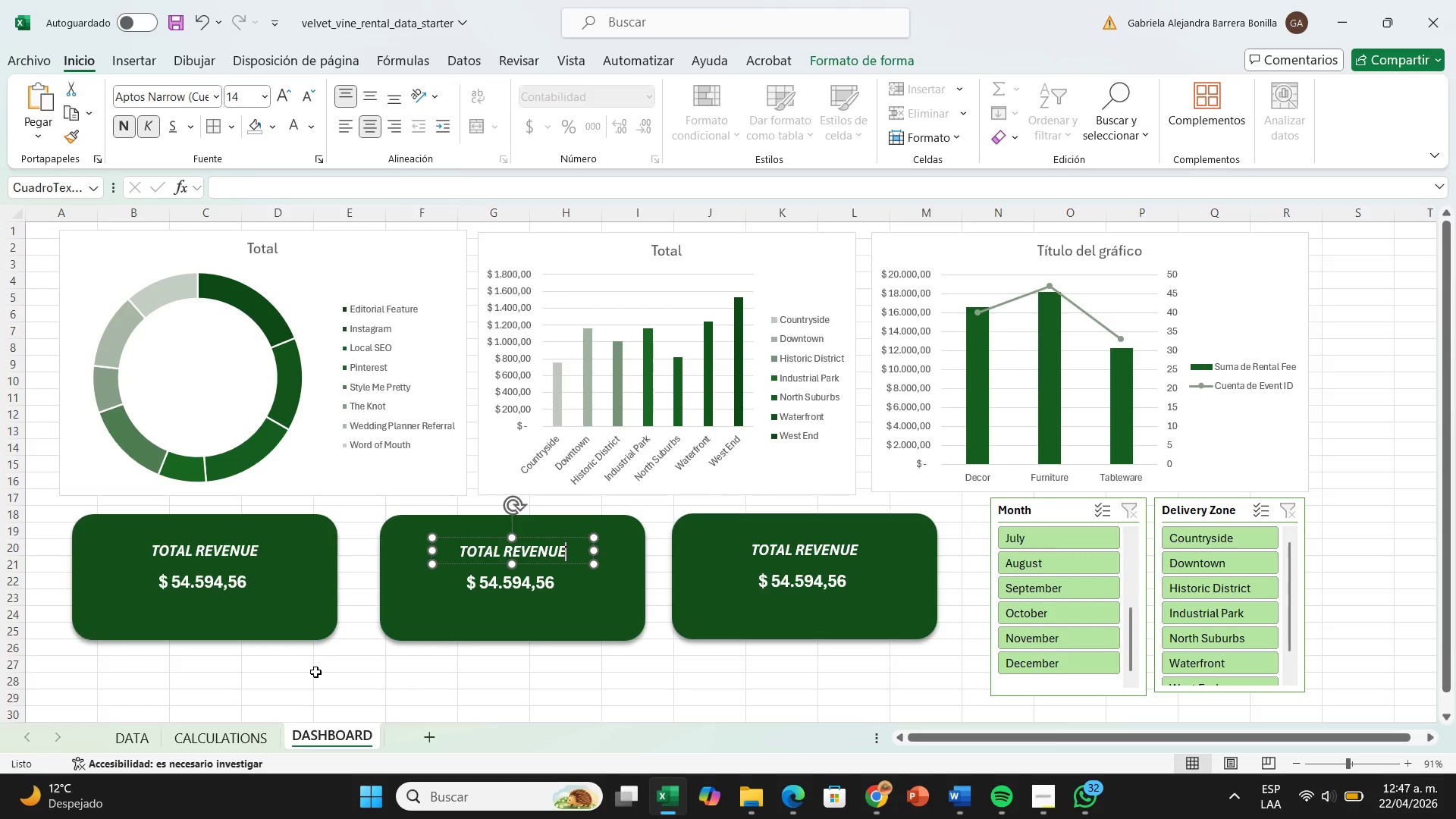 
key(Backspace)
 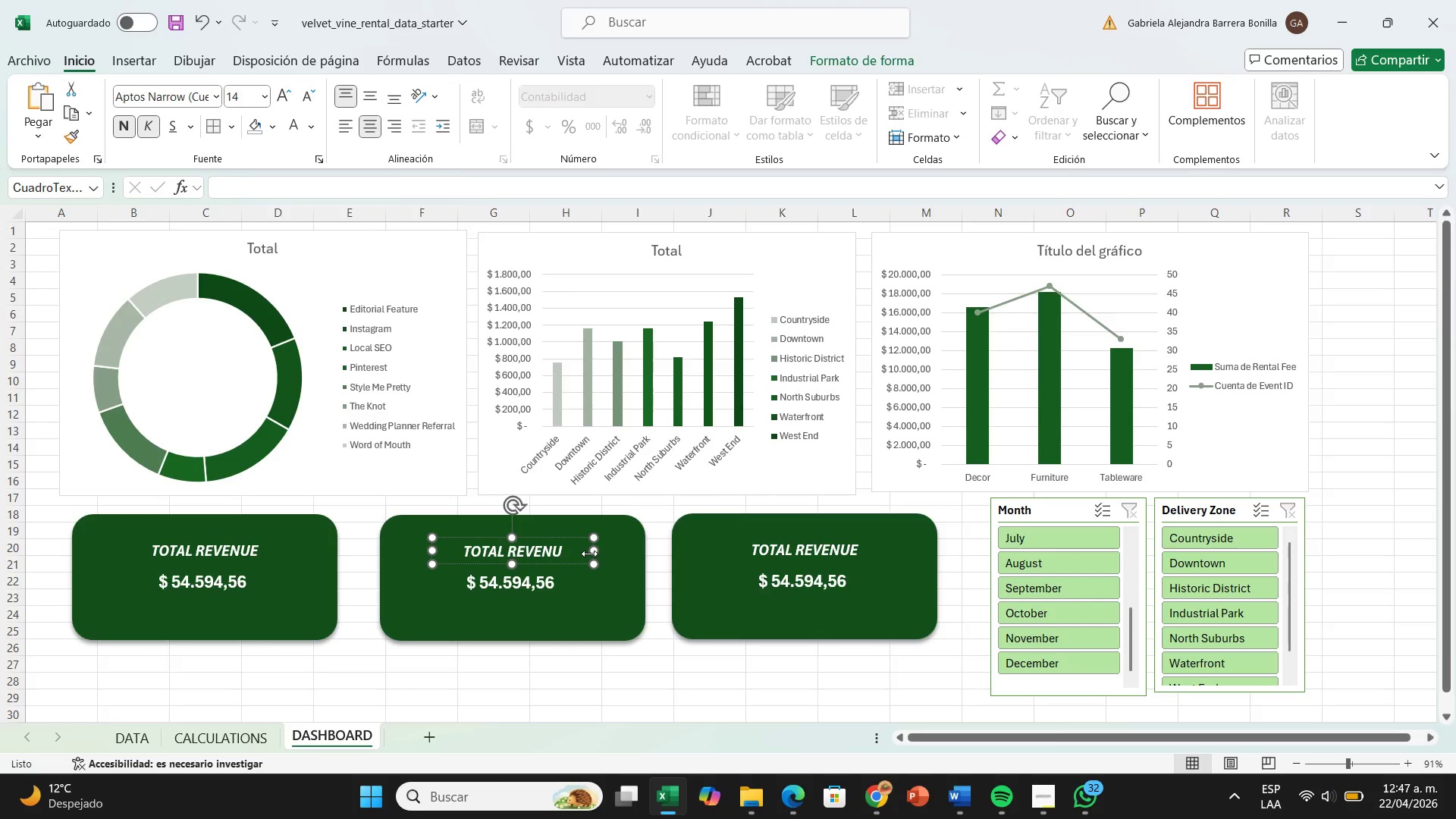 
key(Backspace)
 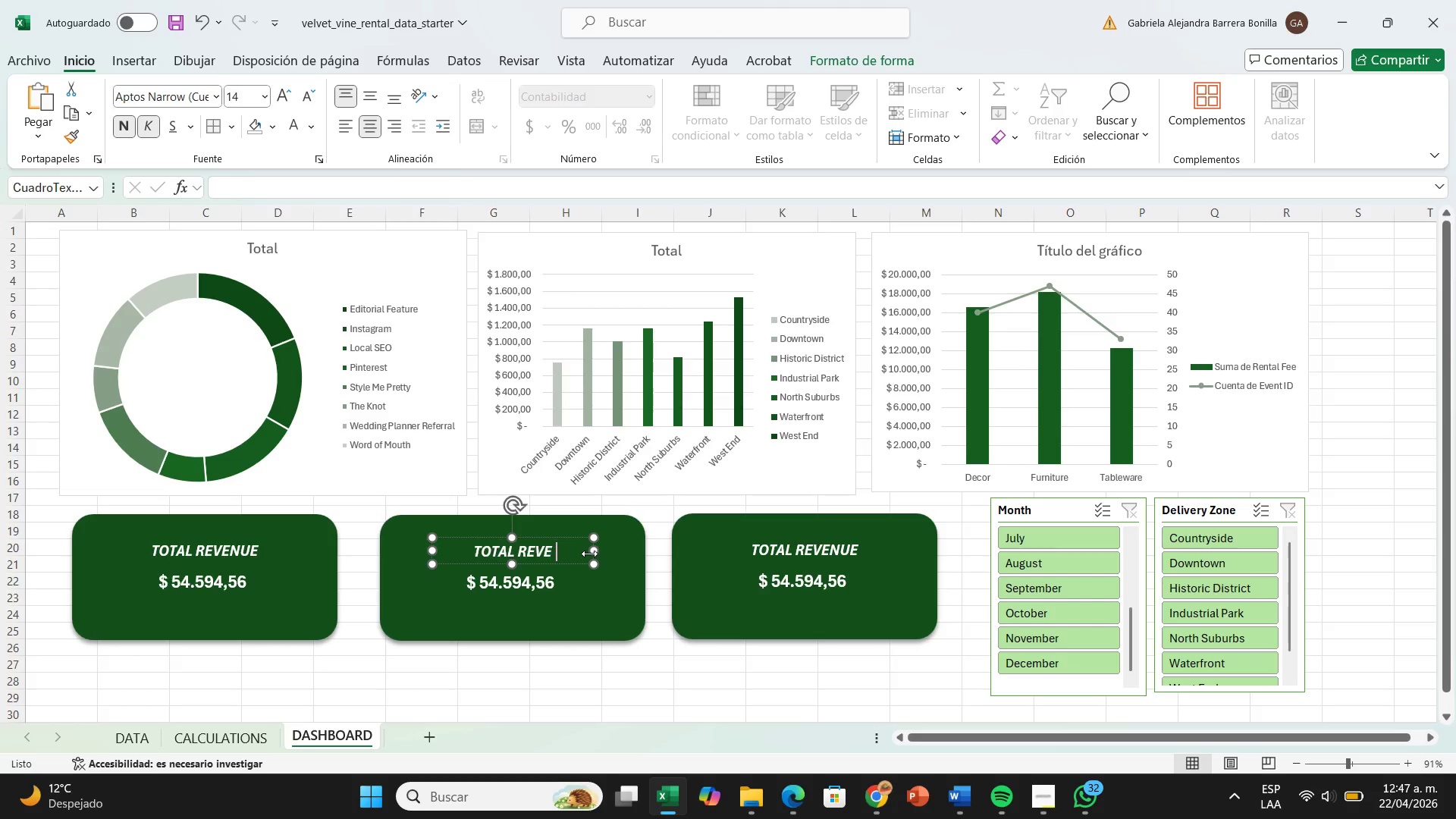 
key(Backspace)
 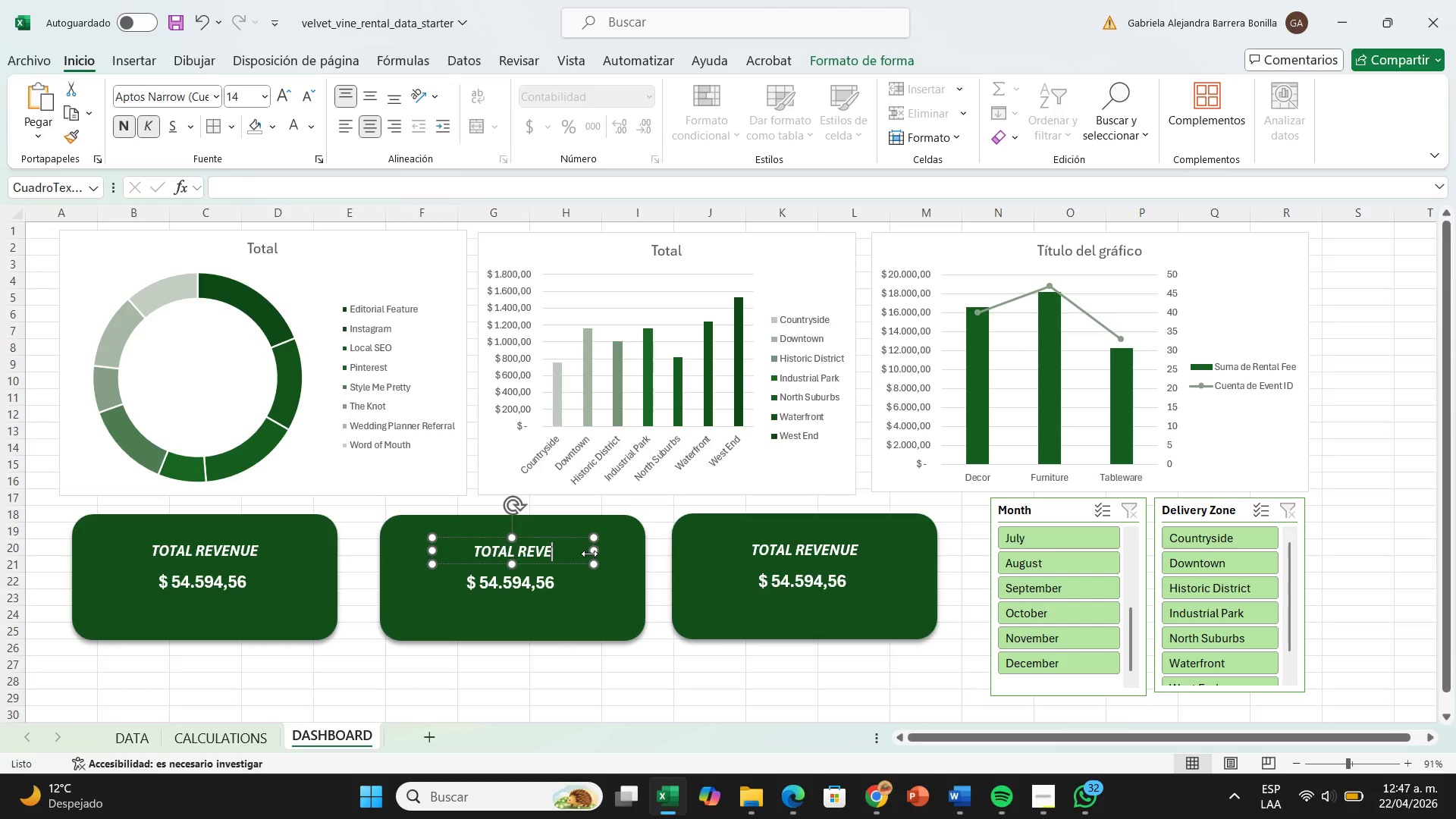 
key(Backspace)
 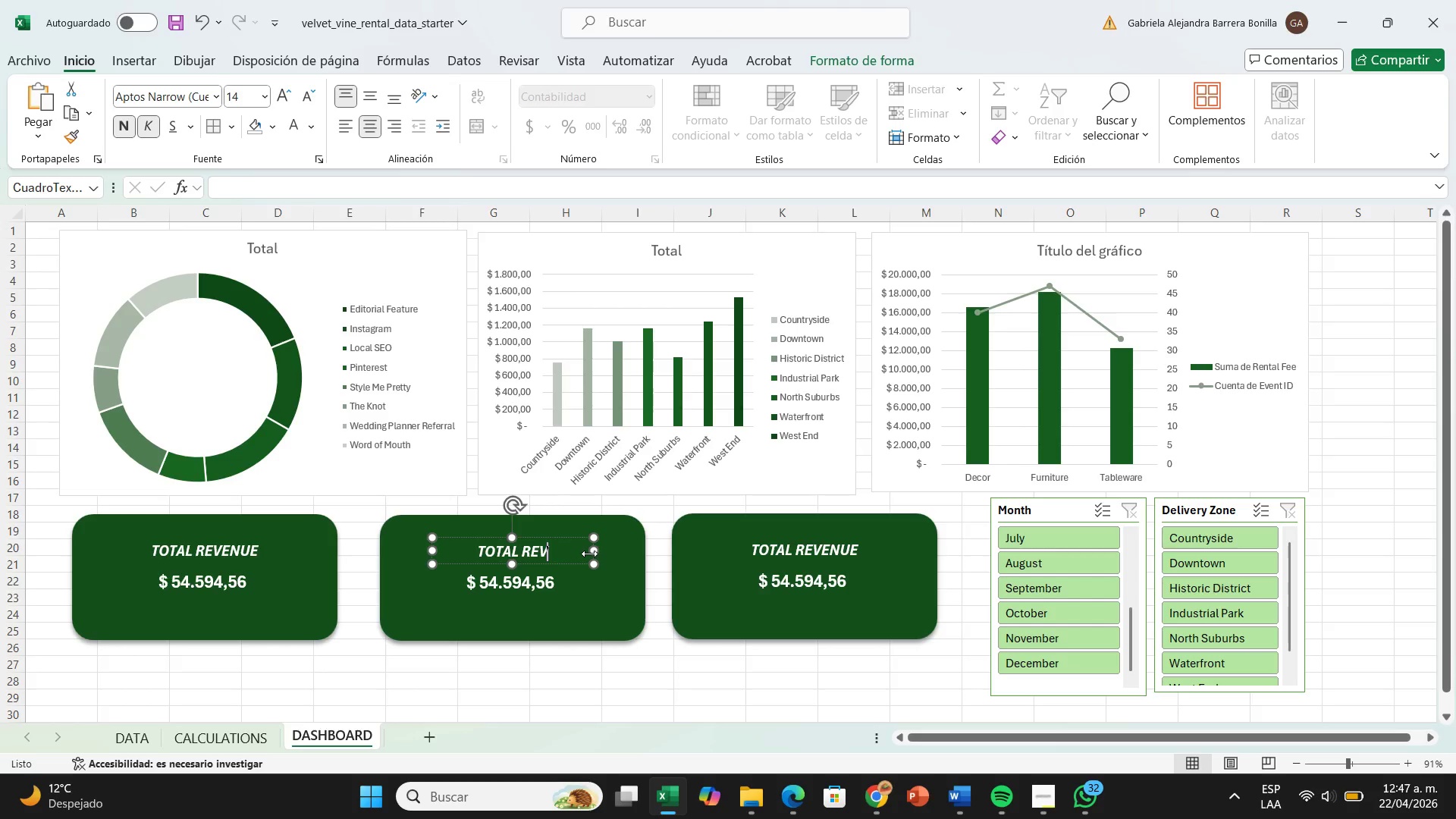 
key(Backspace)
 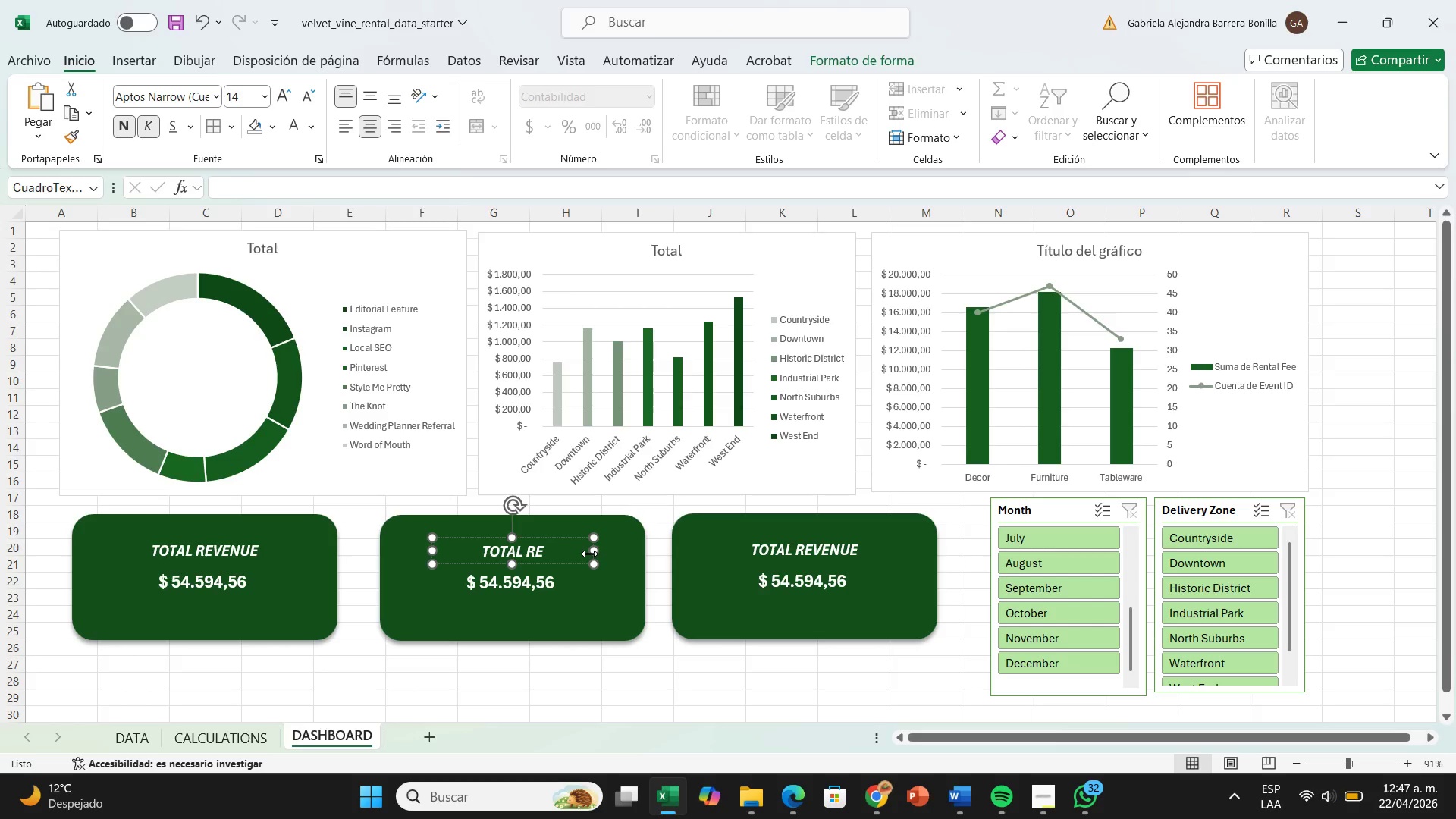 
key(Backspace)
 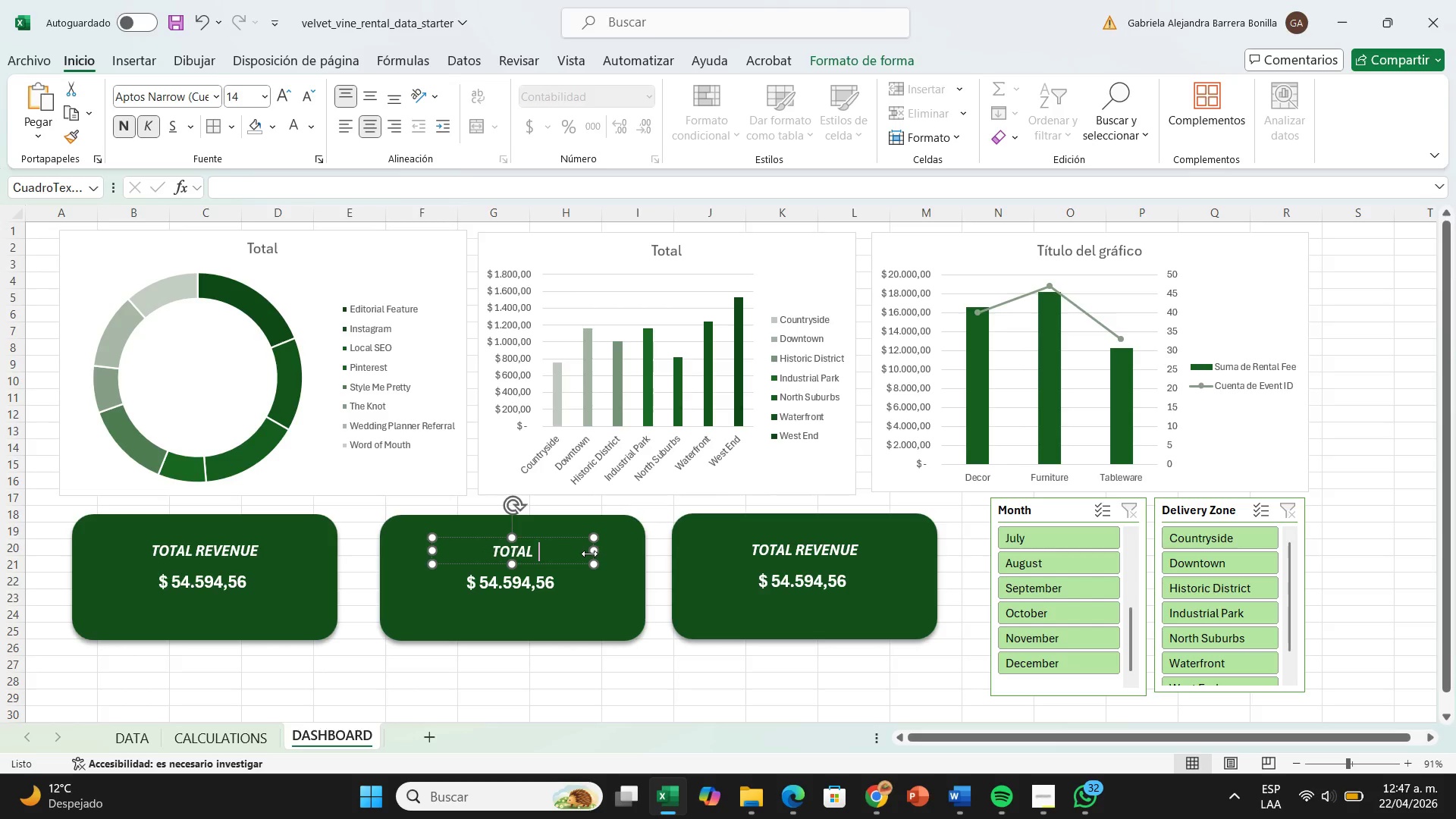 
key(Backspace)
 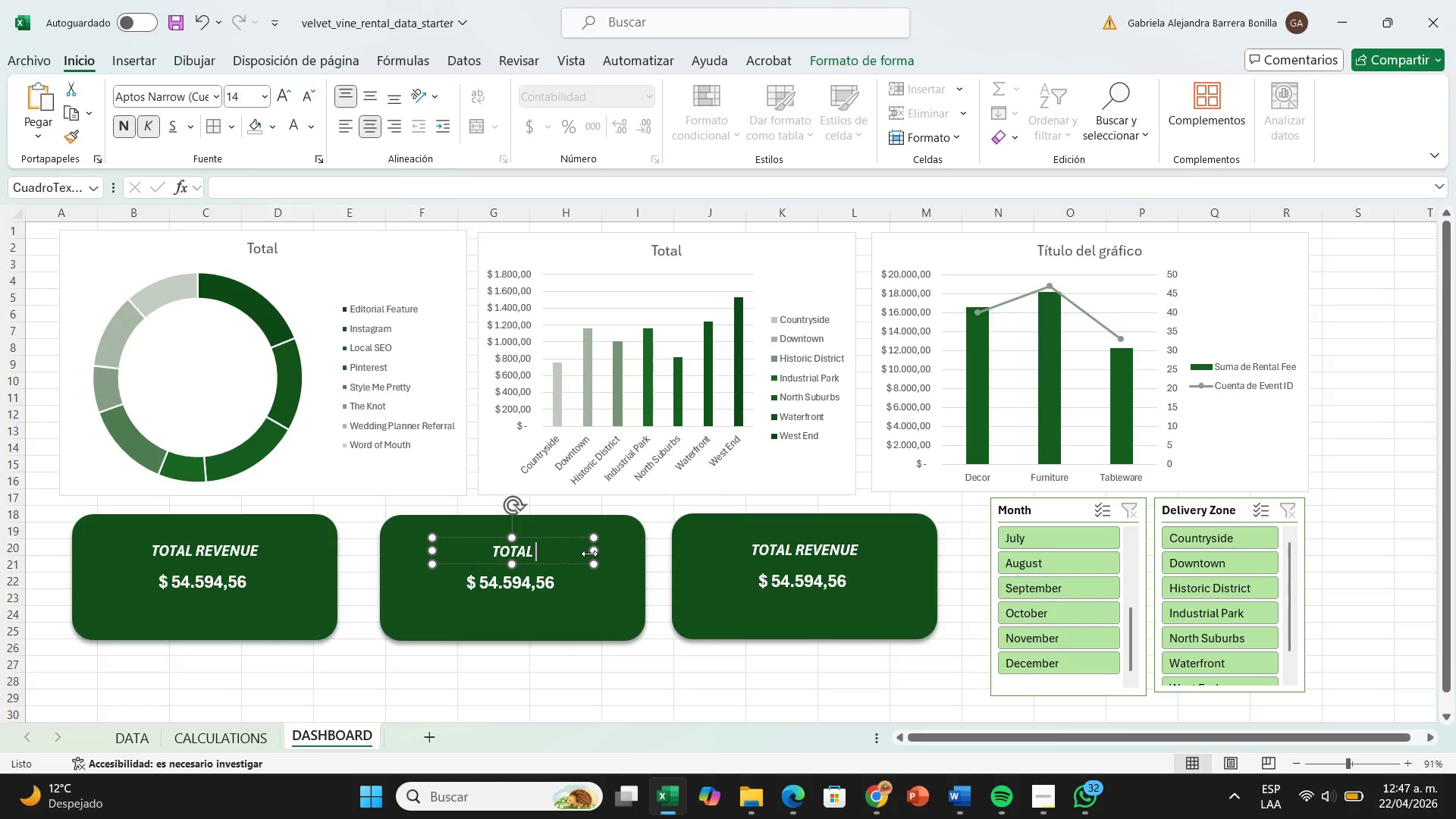 
key(Backspace)
key(Backspace)
key(Backspace)
key(Backspace)
key(Backspace)
key(Backspace)
type(RENTAL FREQUENCY)
 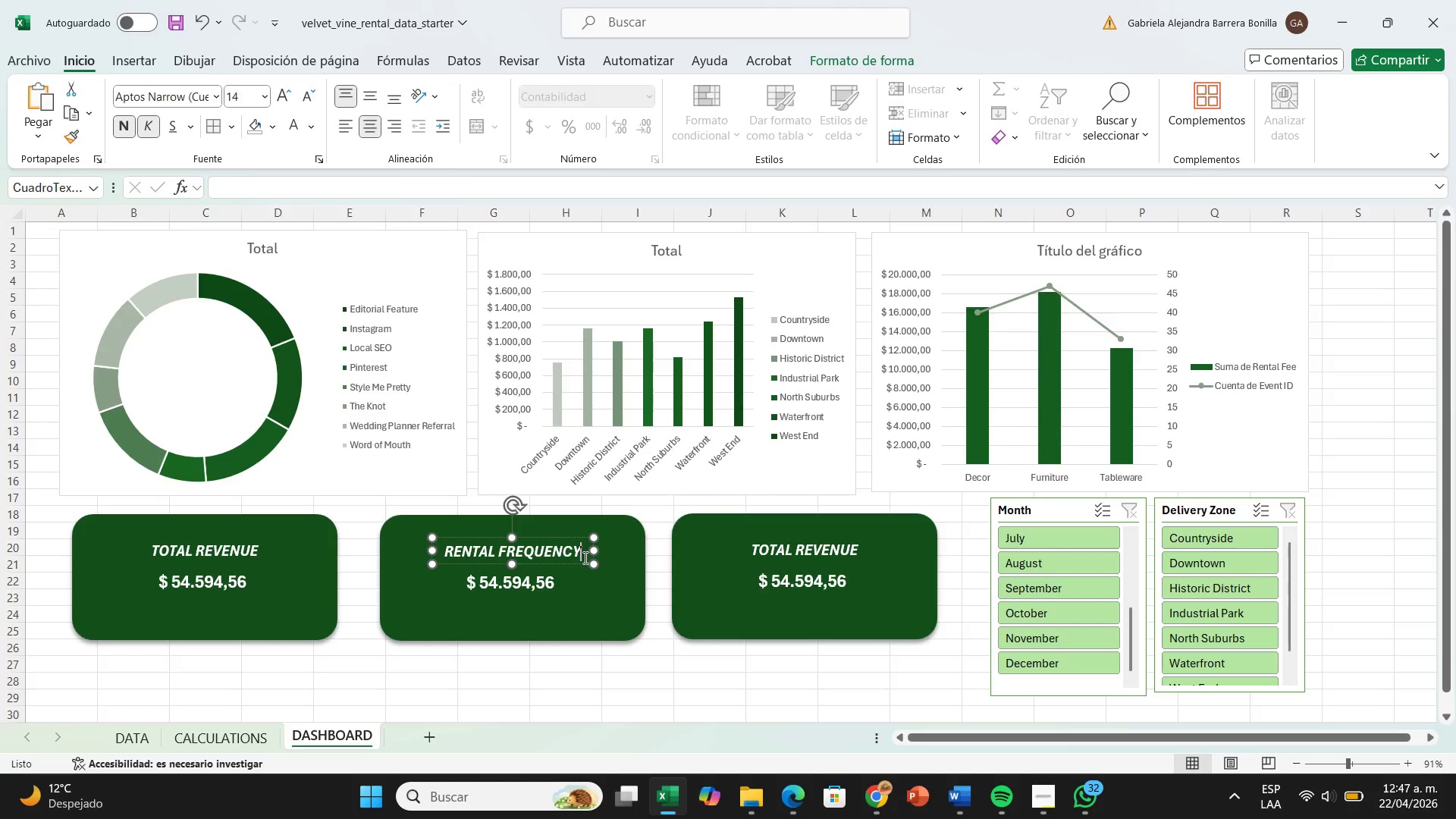 
left_click_drag(start_coordinate=[535, 690], to_coordinate=[535, 686])
 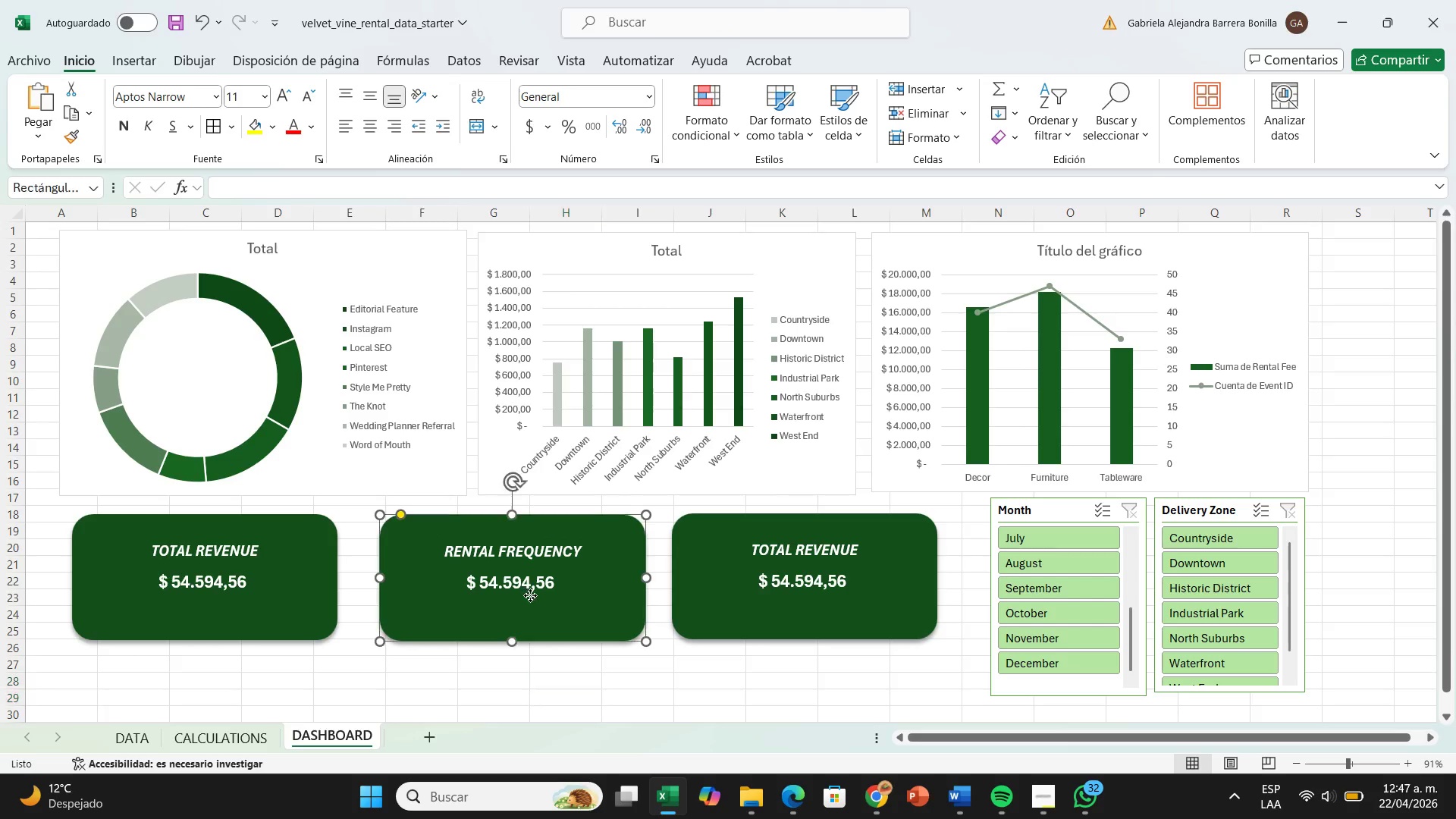 
left_click([530, 595])
 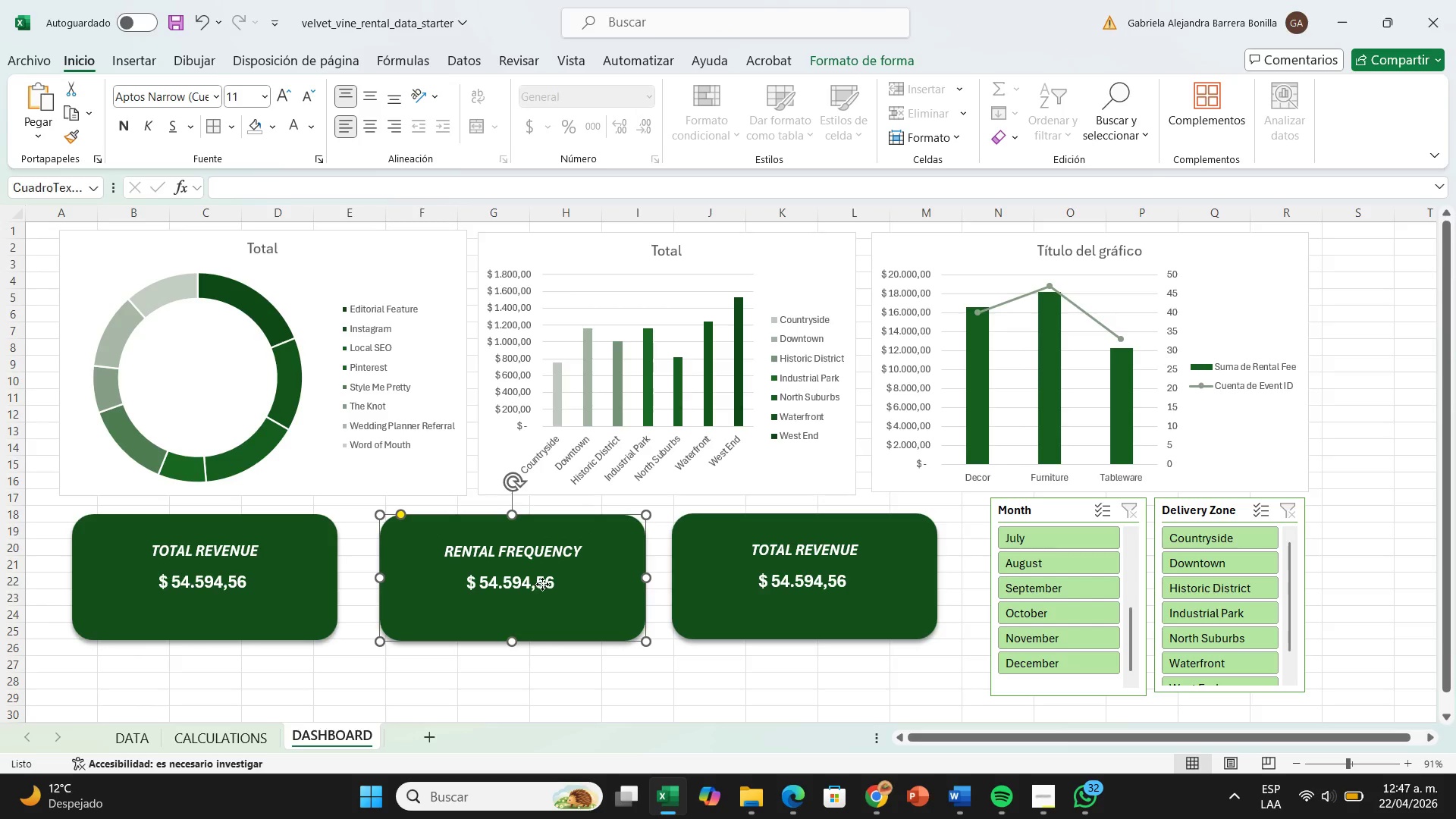 
left_click([542, 584])
 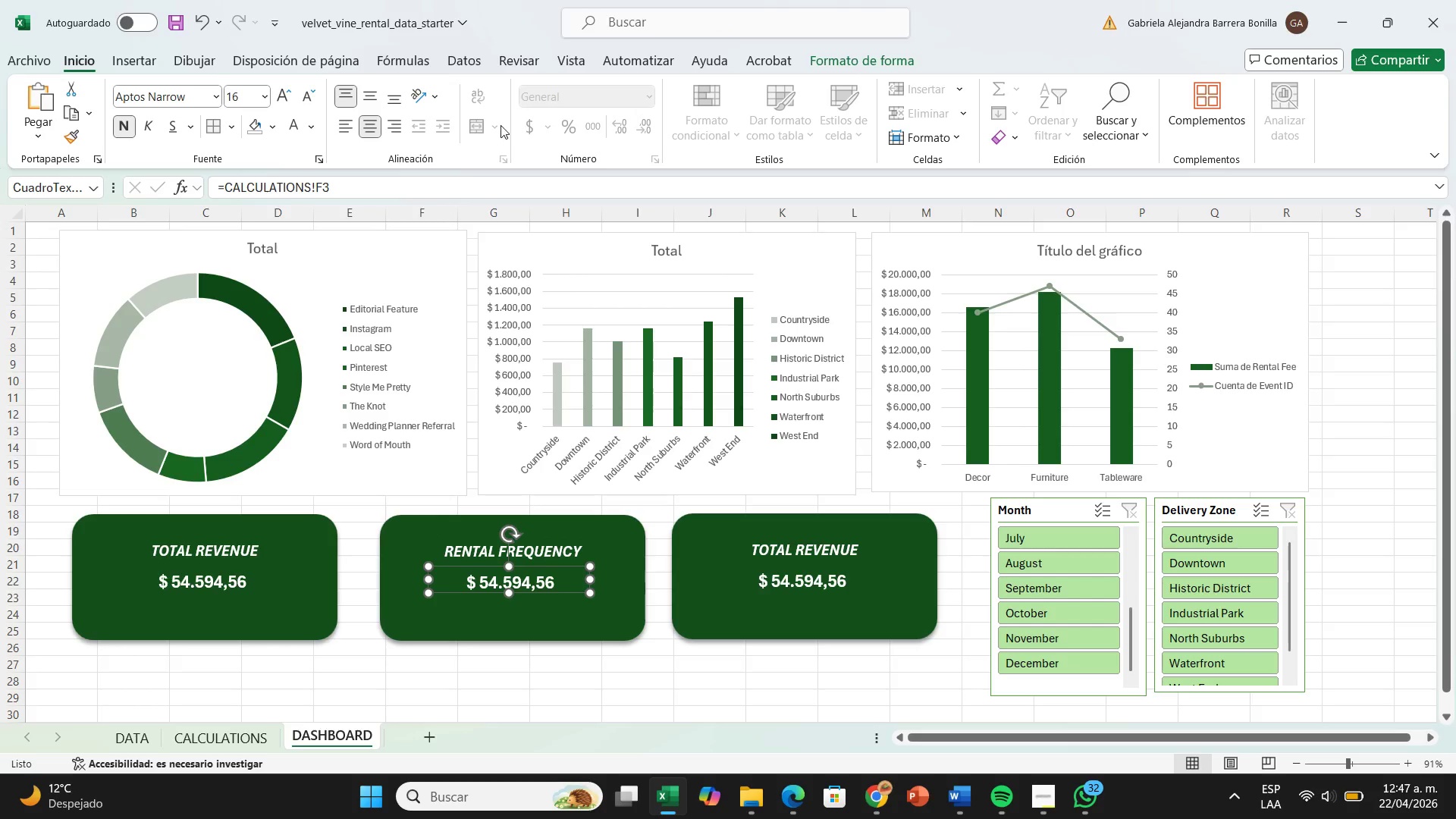 
left_click([443, 181])
 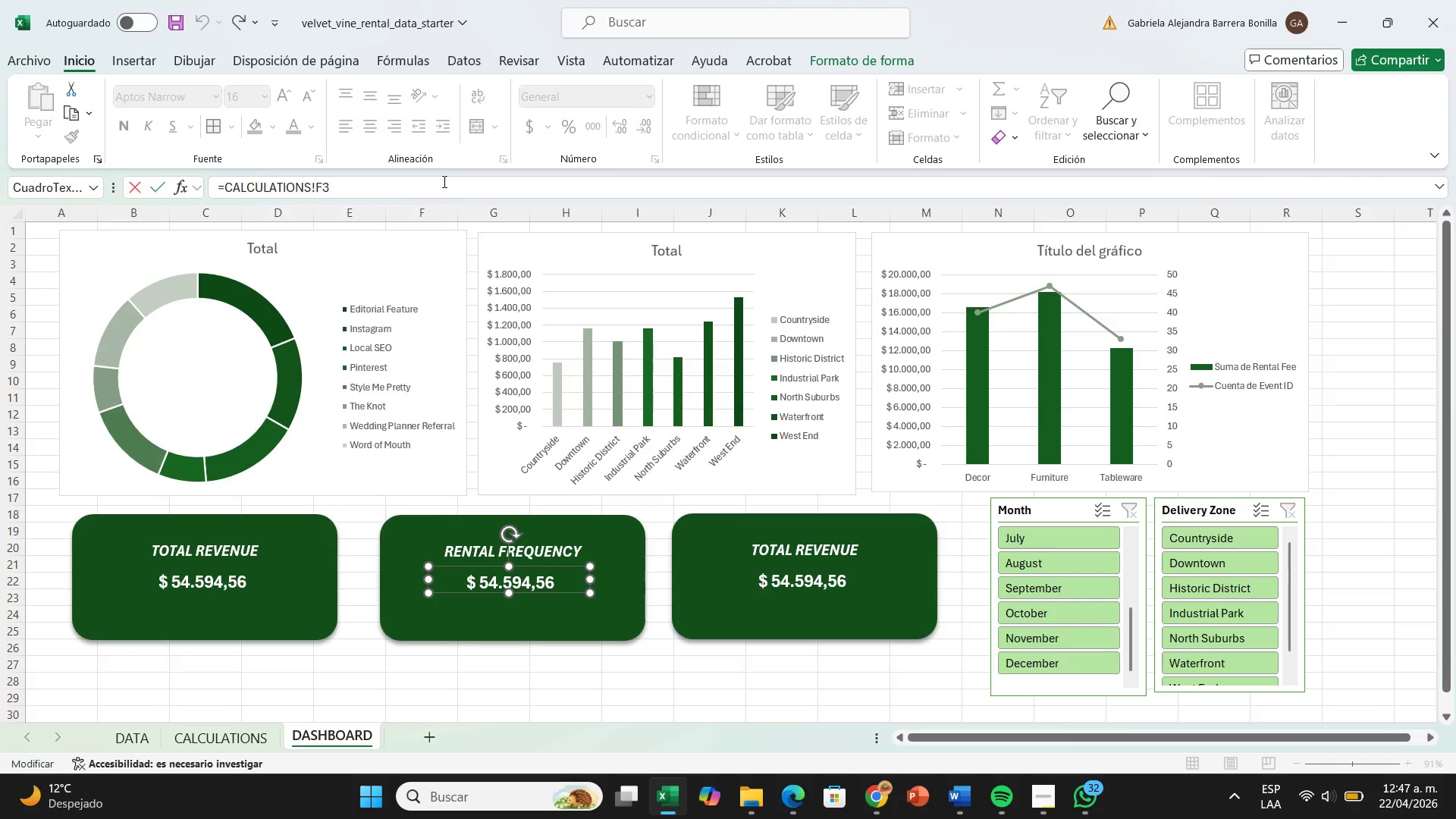 
key(Backspace)
 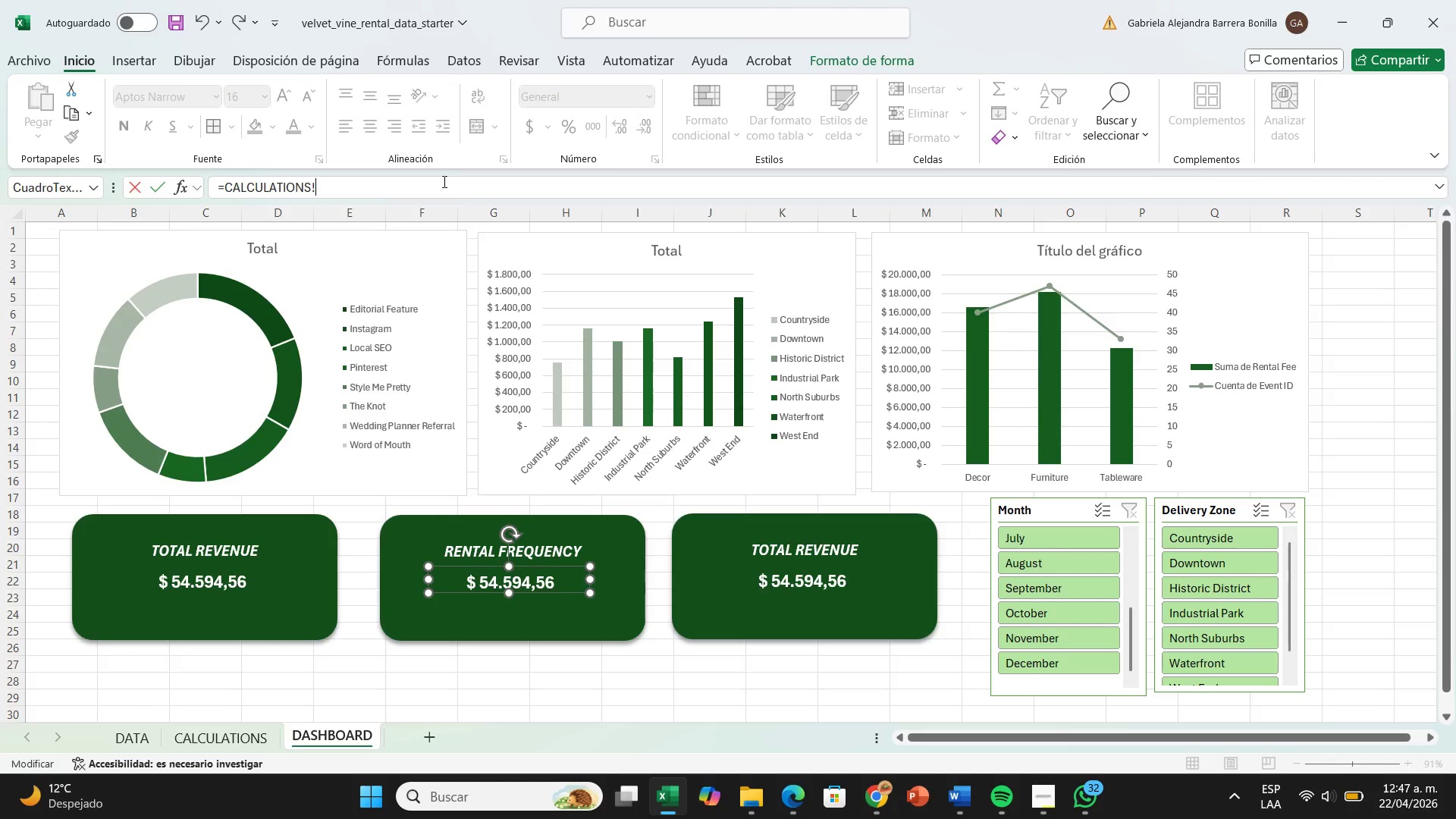 
key(Backspace)
 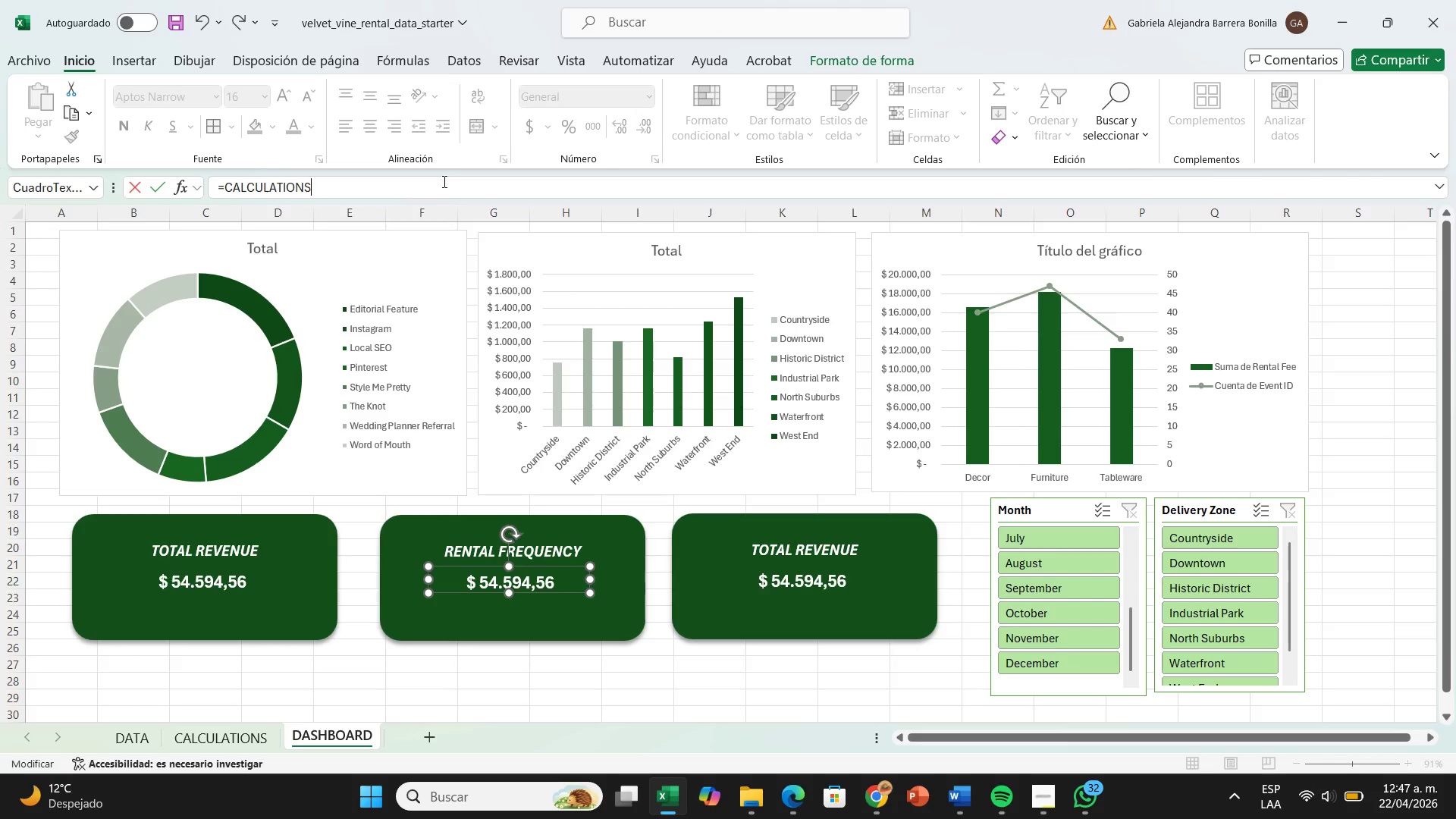 
key(Backspace)
 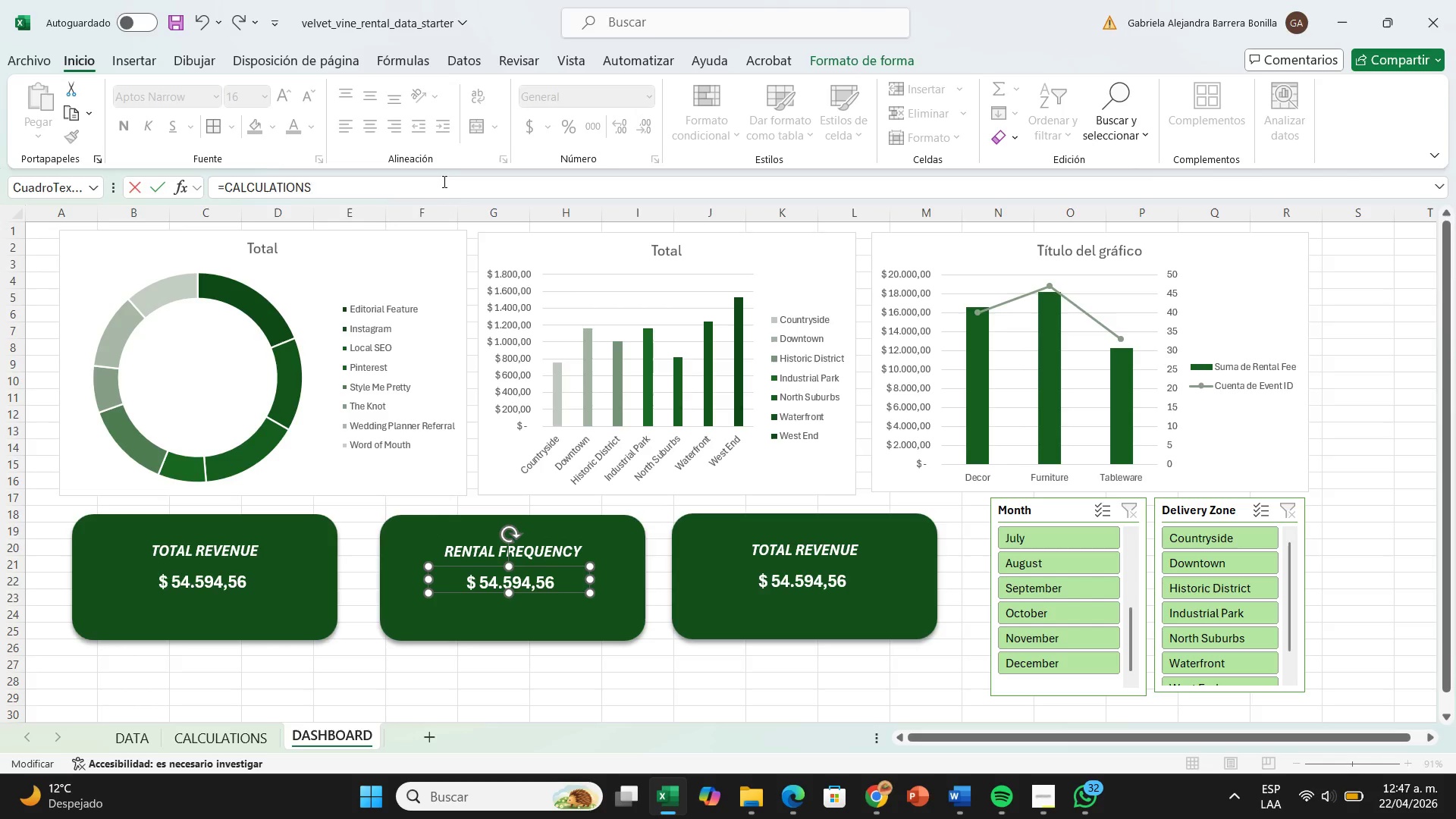 
key(Backspace)
 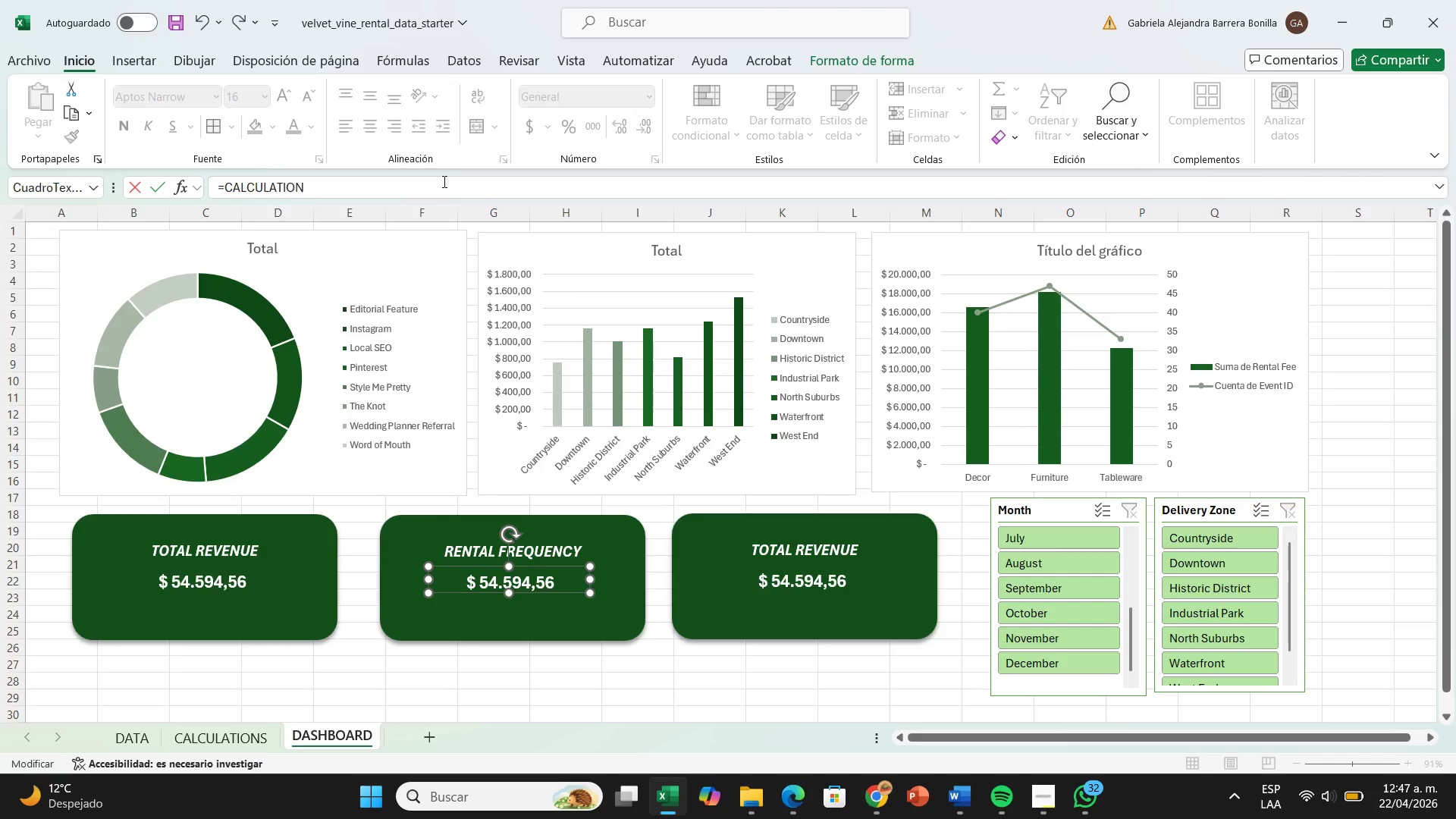 
key(Backspace)
 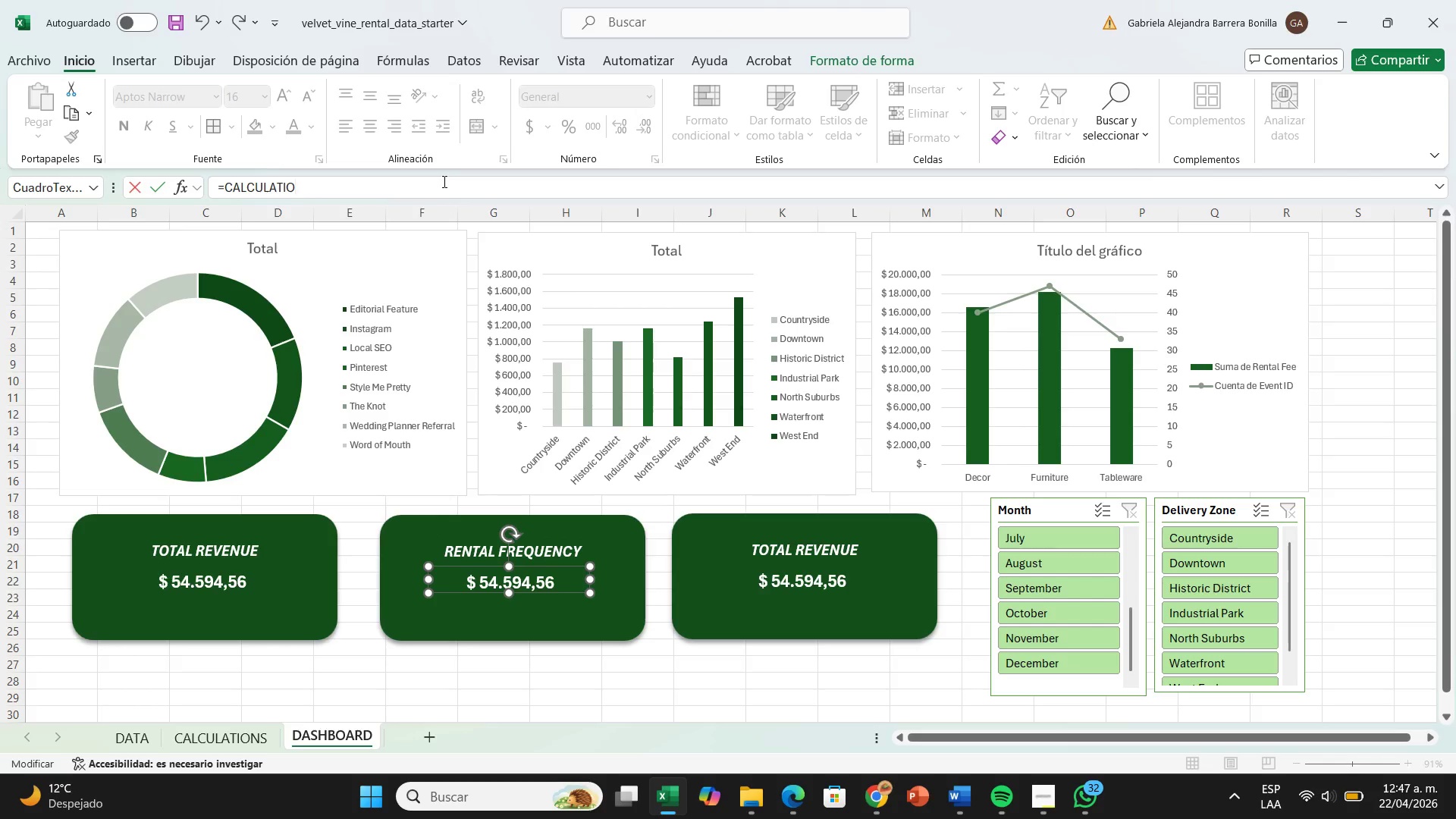 
key(Backspace)
 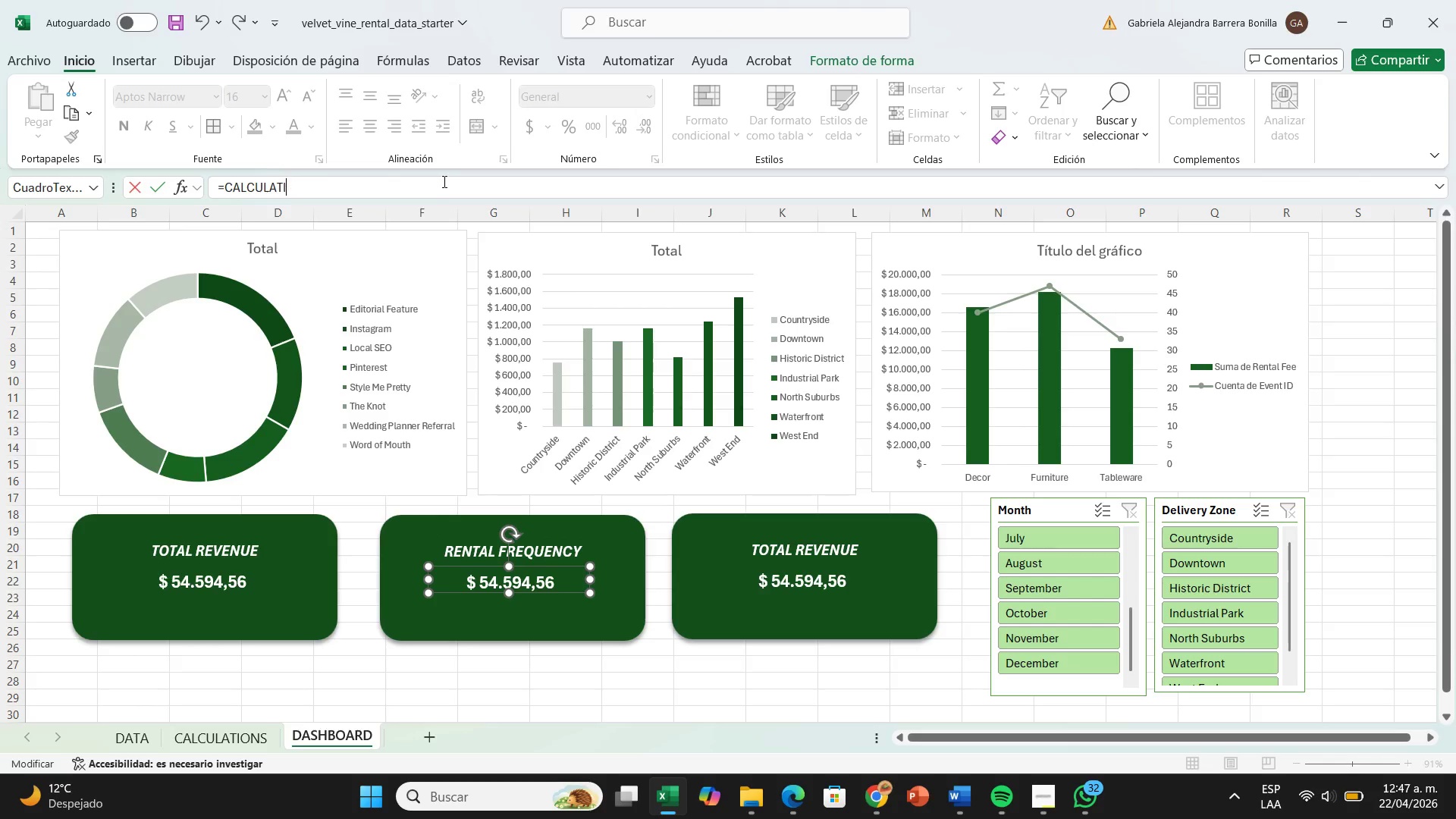 
key(Backspace)
 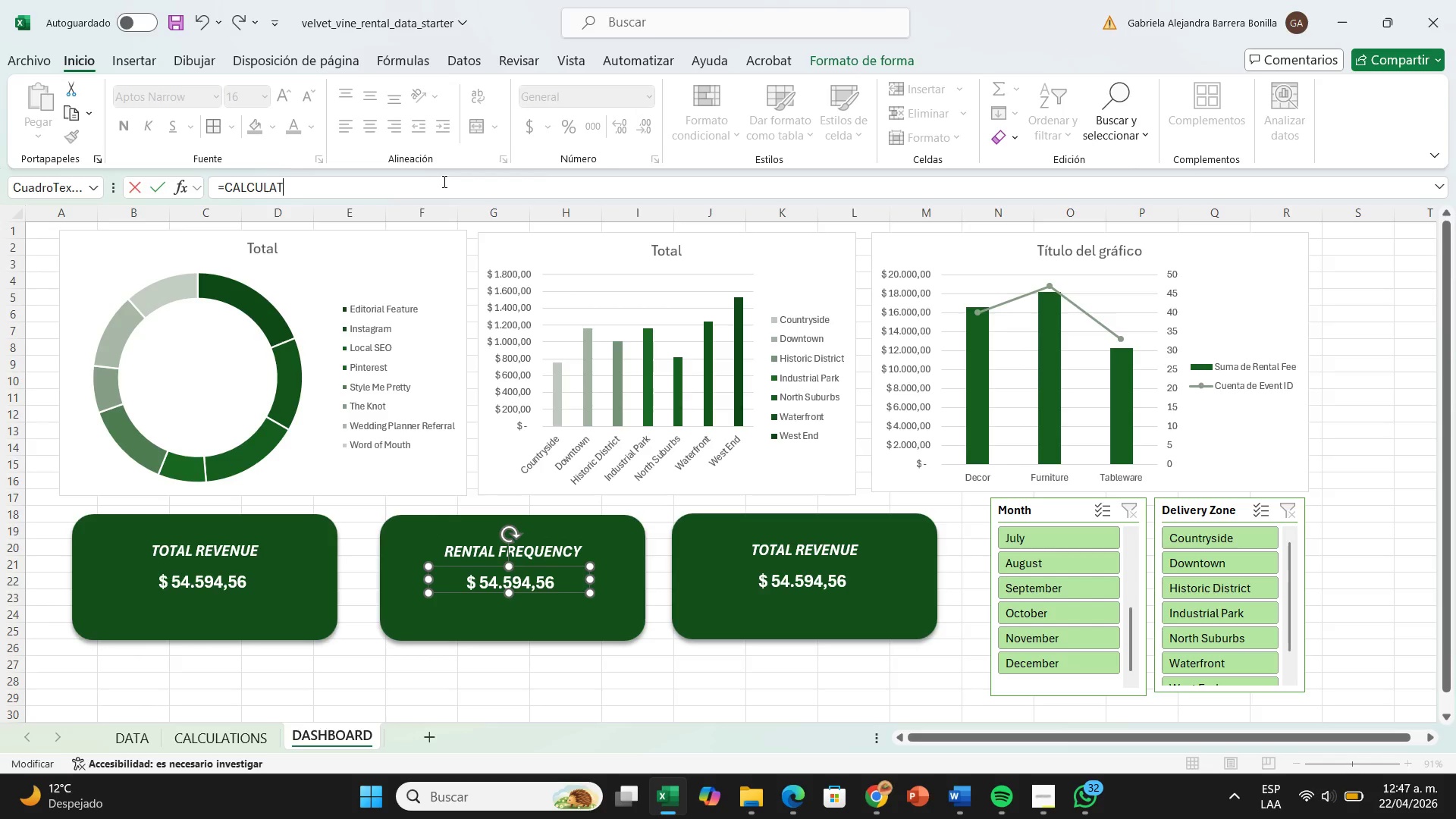 
key(Backspace)
 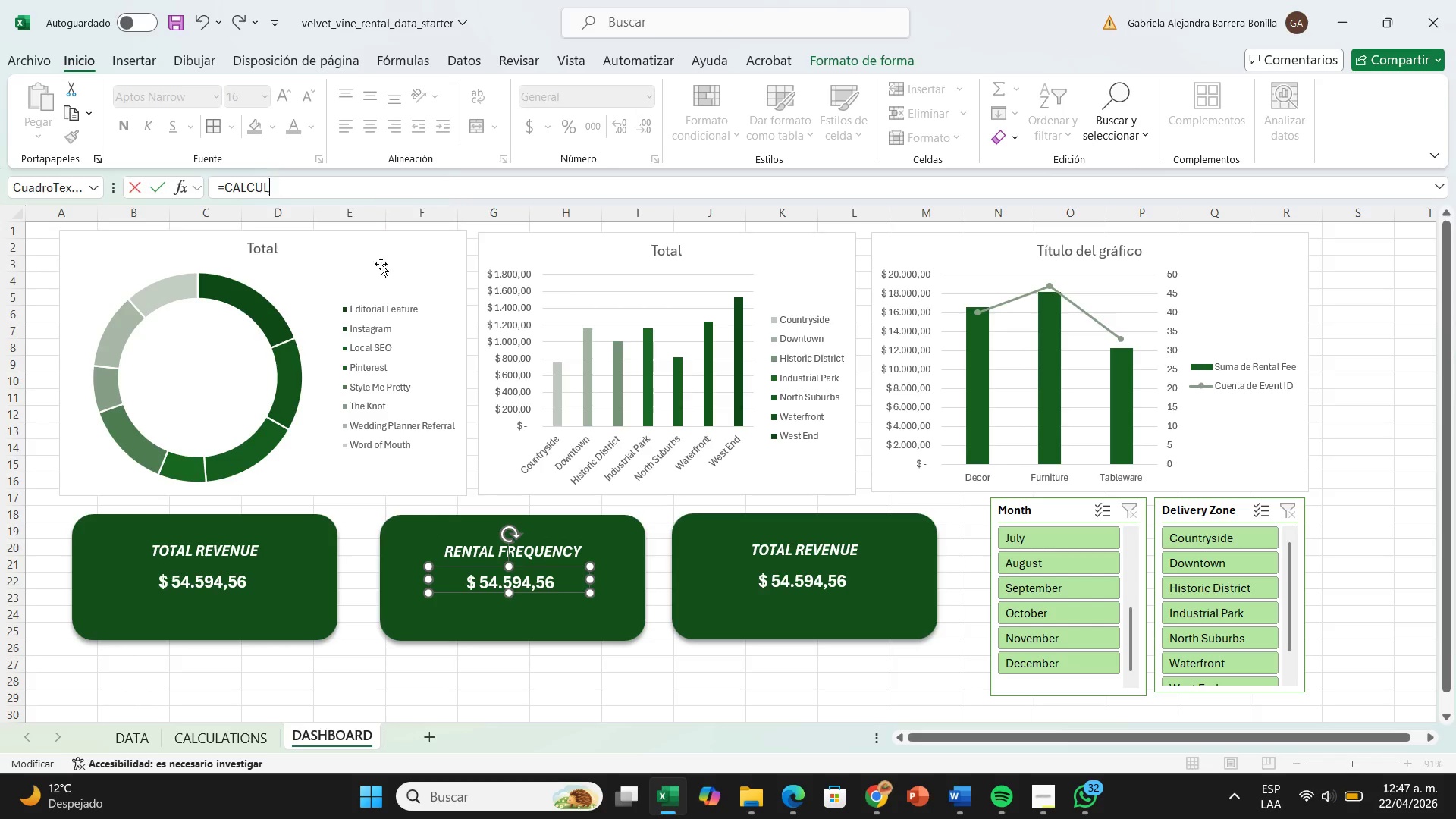 
key(Backspace)
 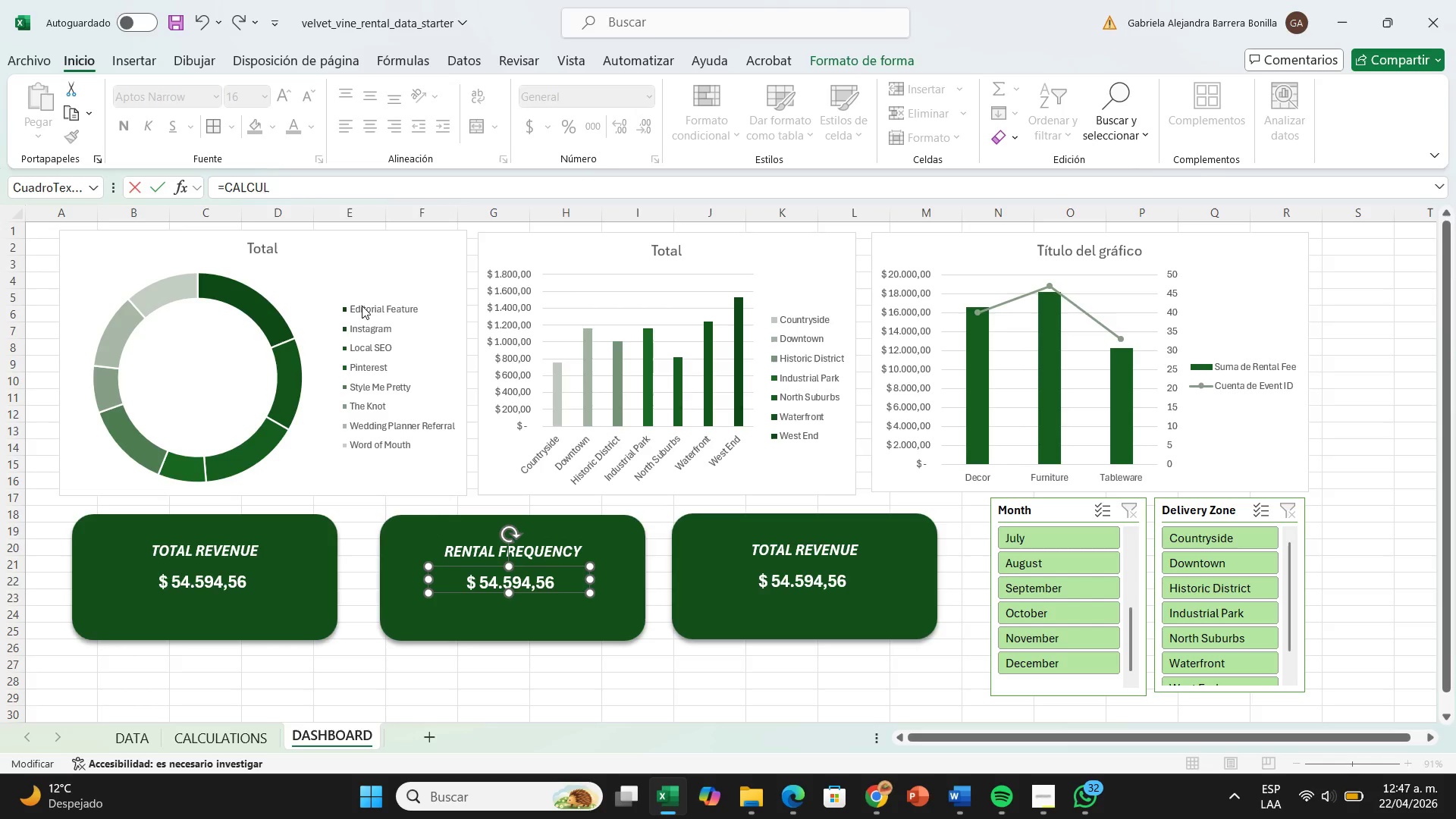 
key(Backspace)
 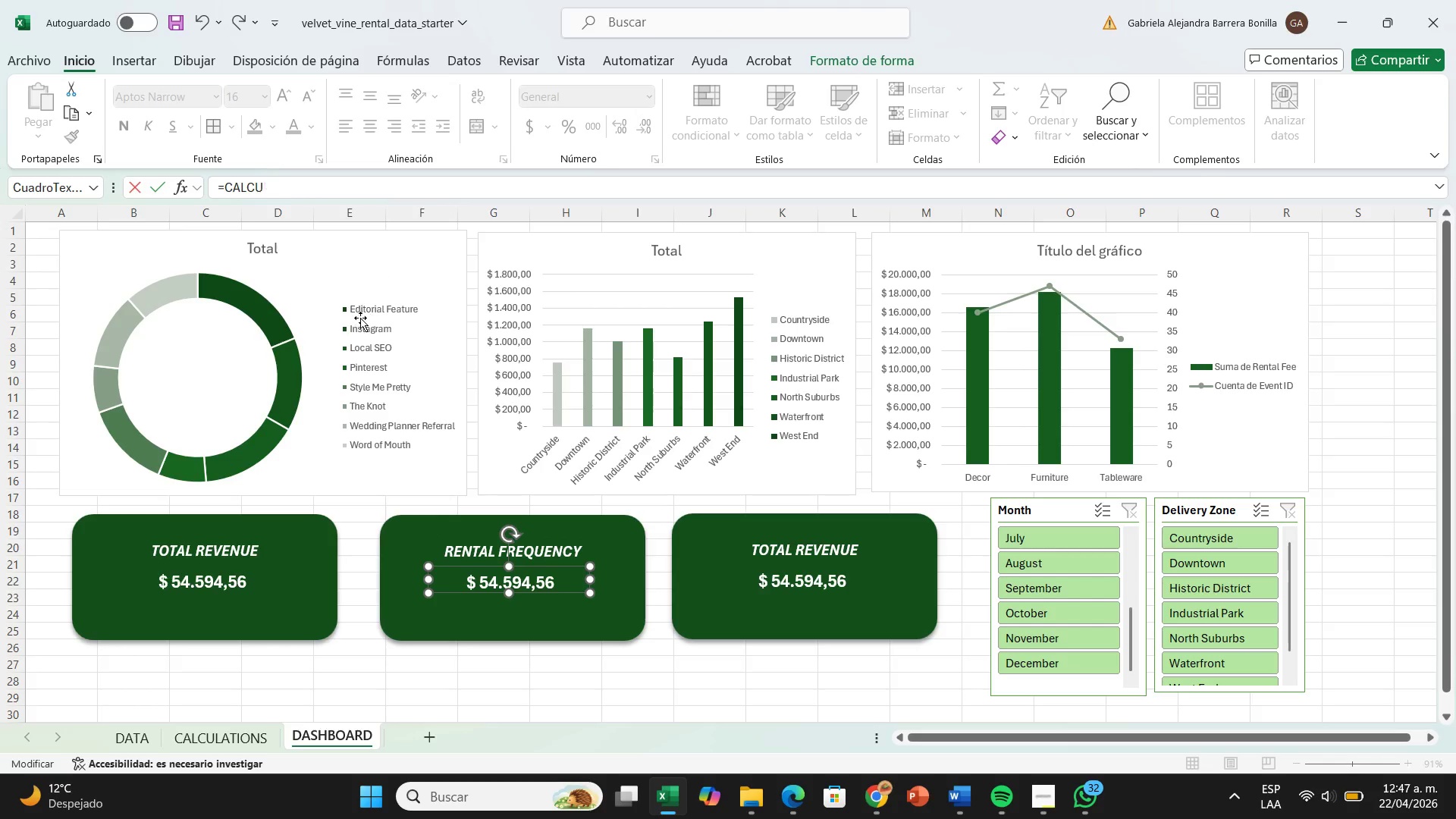 
key(Backspace)
 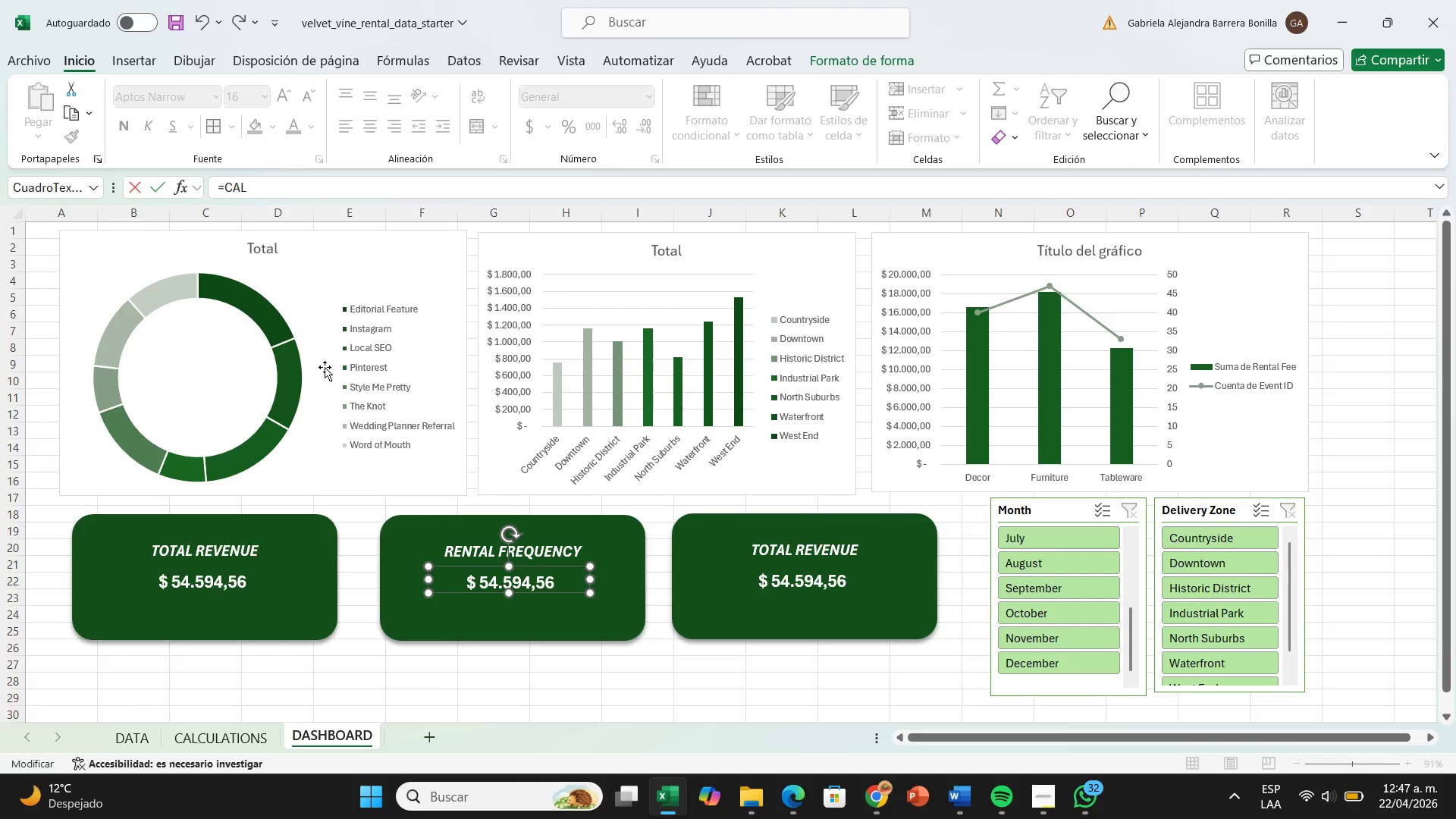 
key(Backspace)
 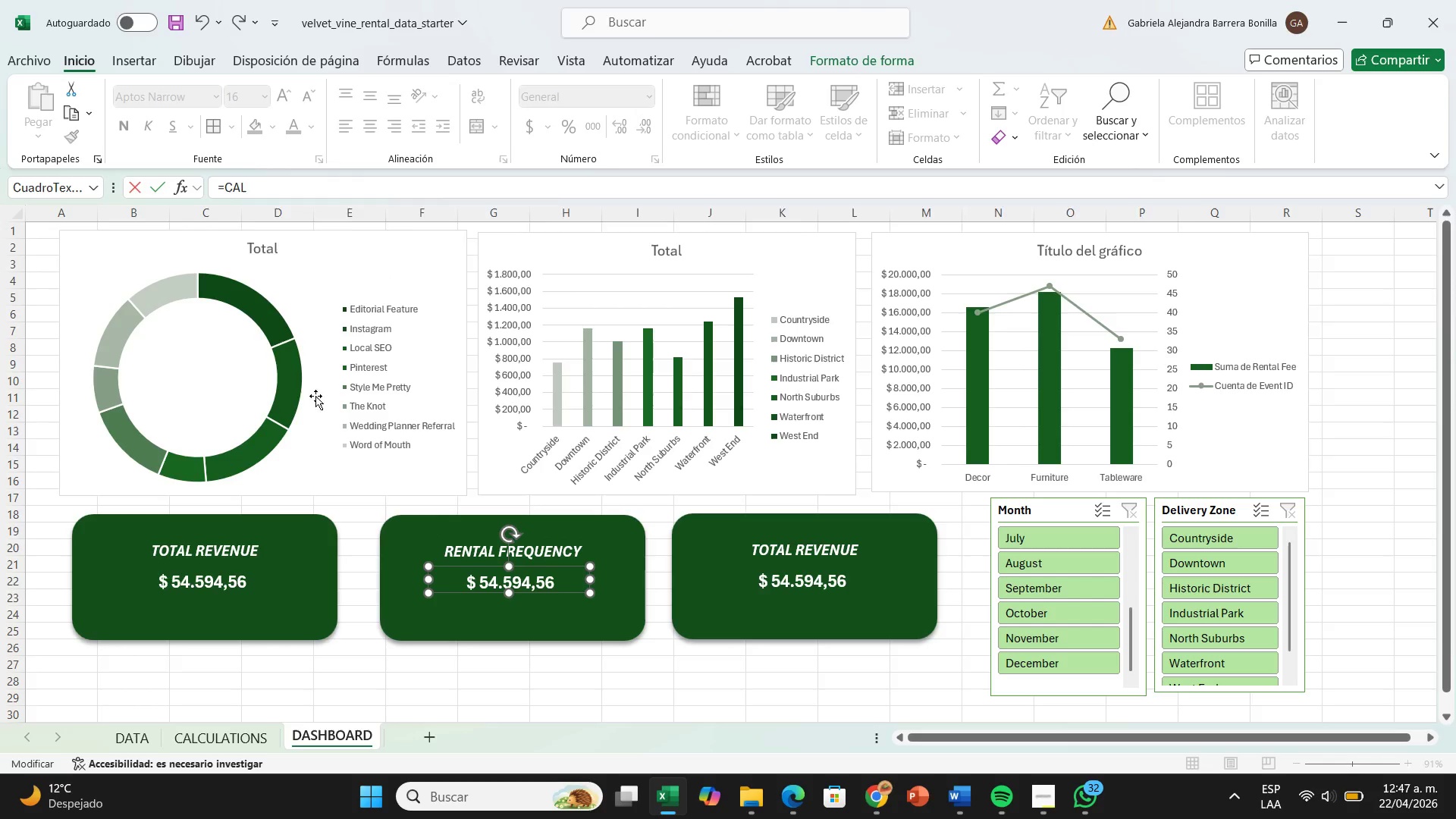 
key(Backspace)
 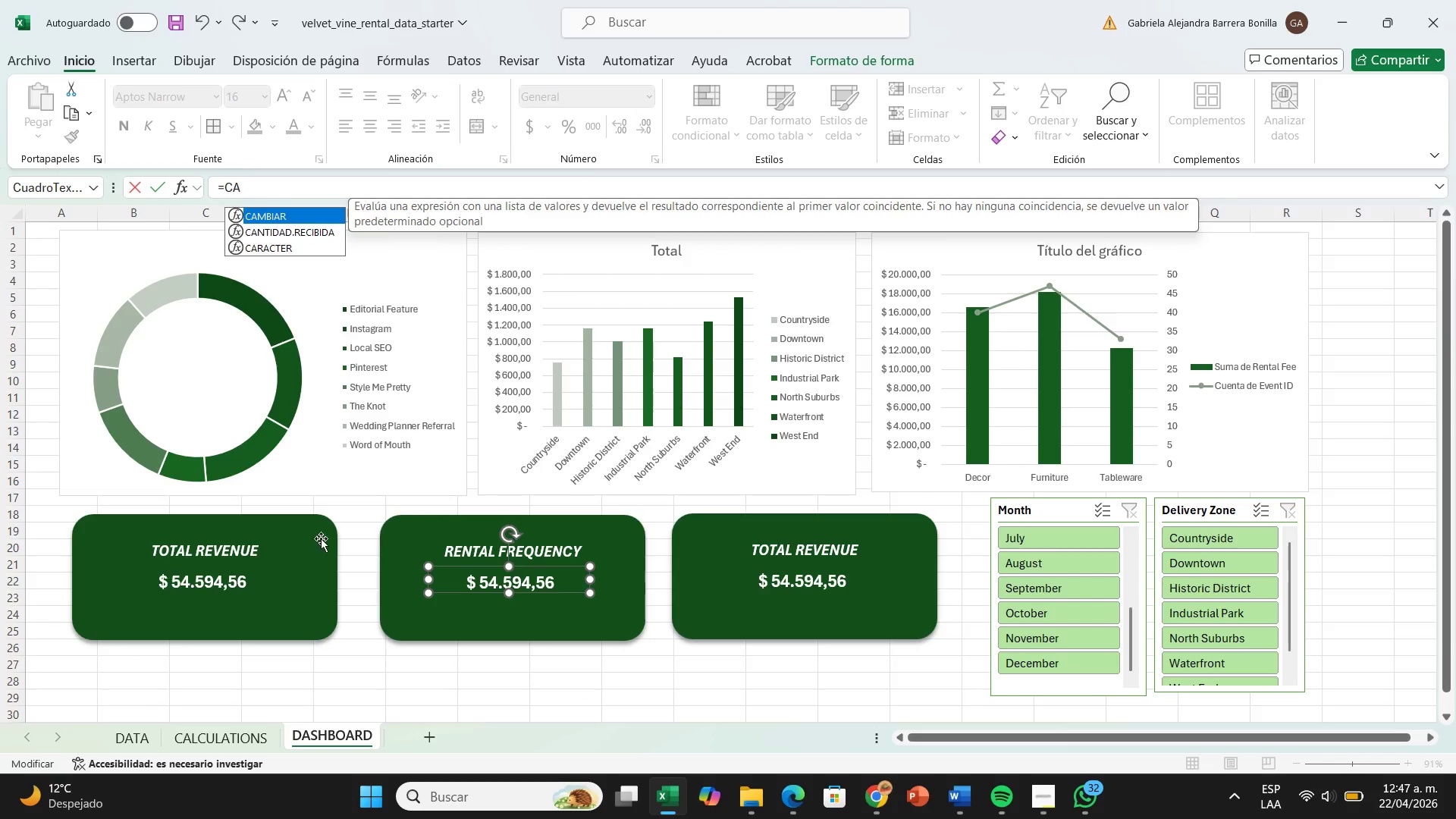 
key(Backspace)
 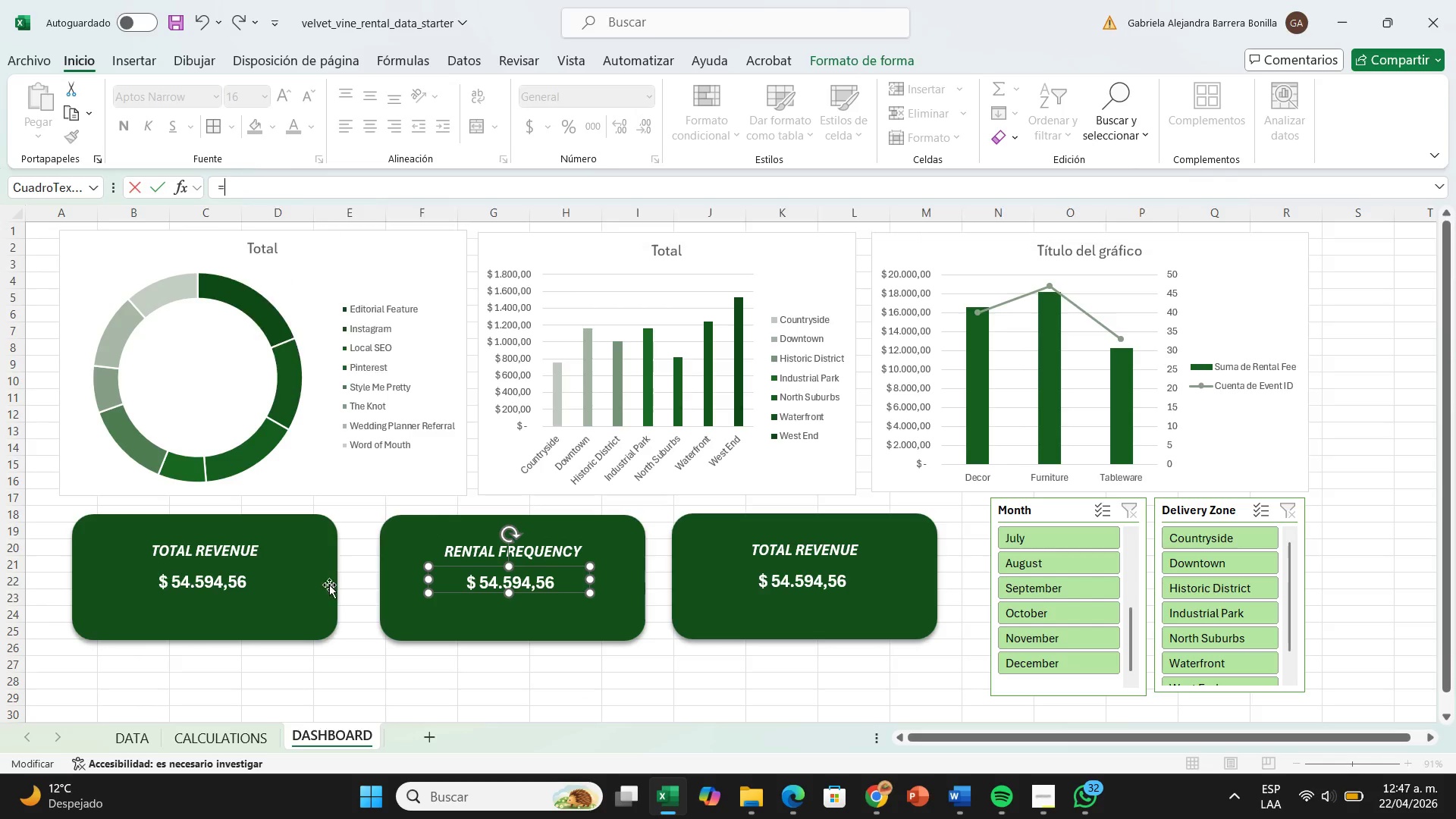 
key(Backspace)
 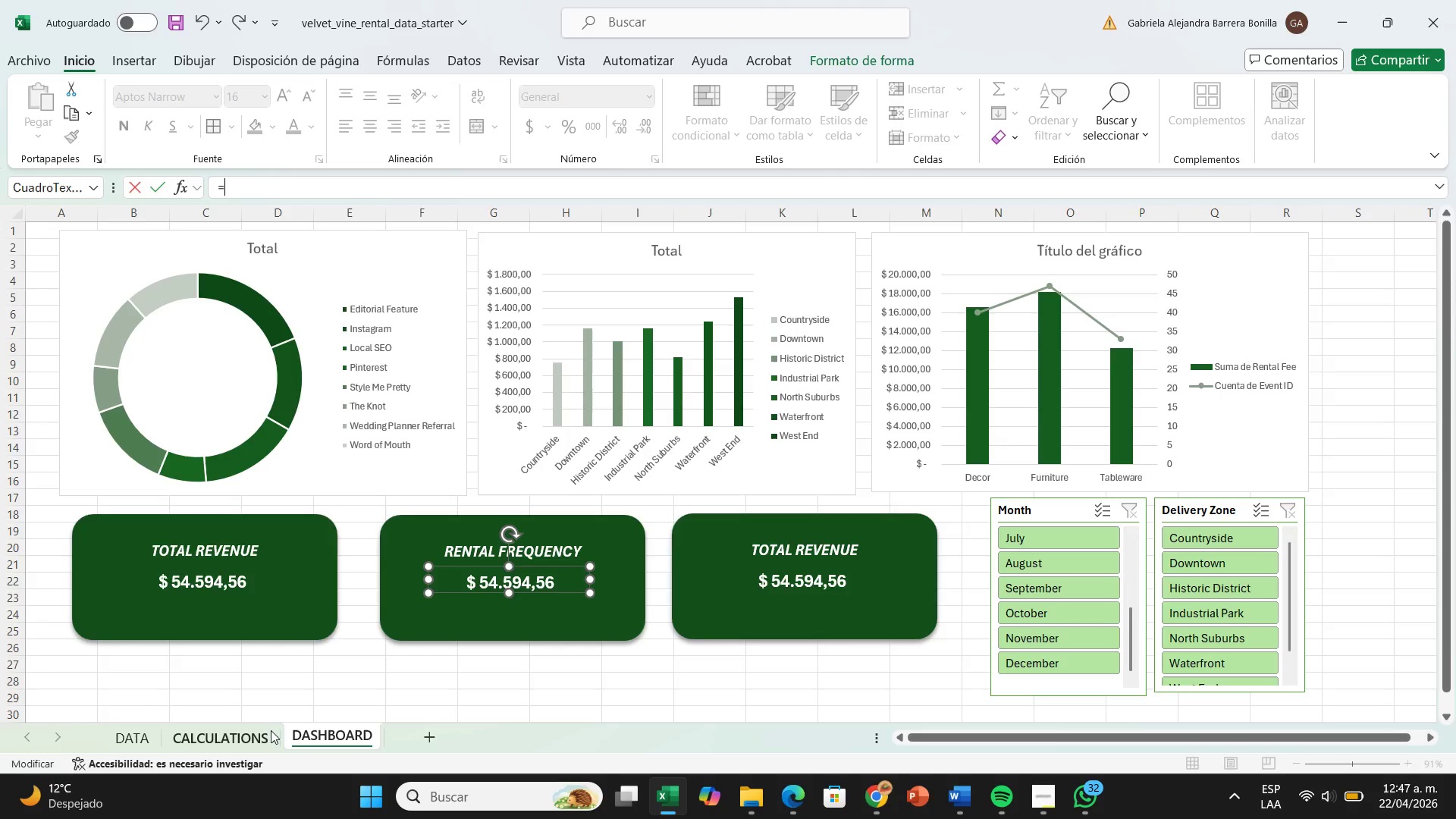 
left_click([265, 733])
 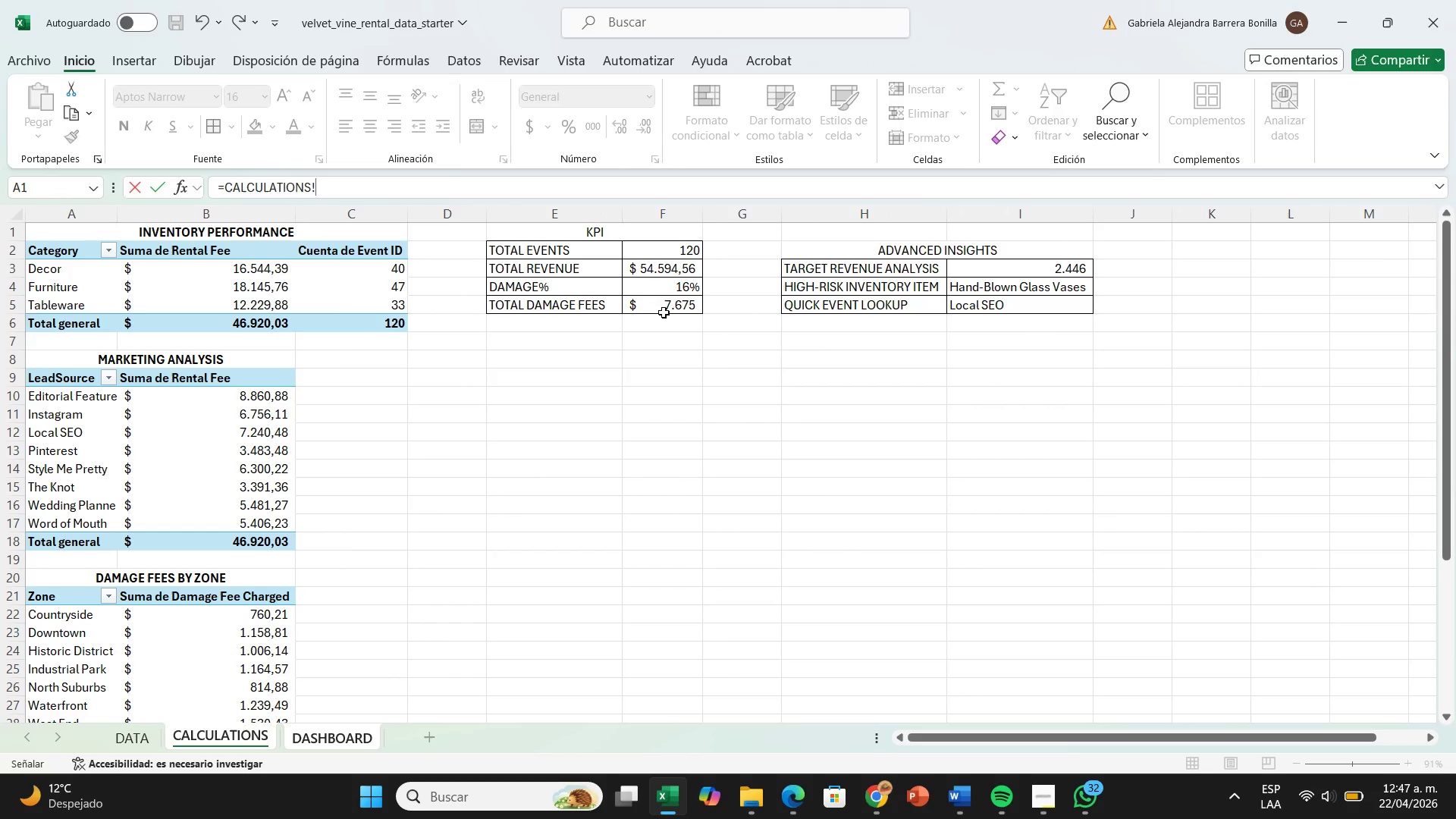 
left_click([666, 248])
 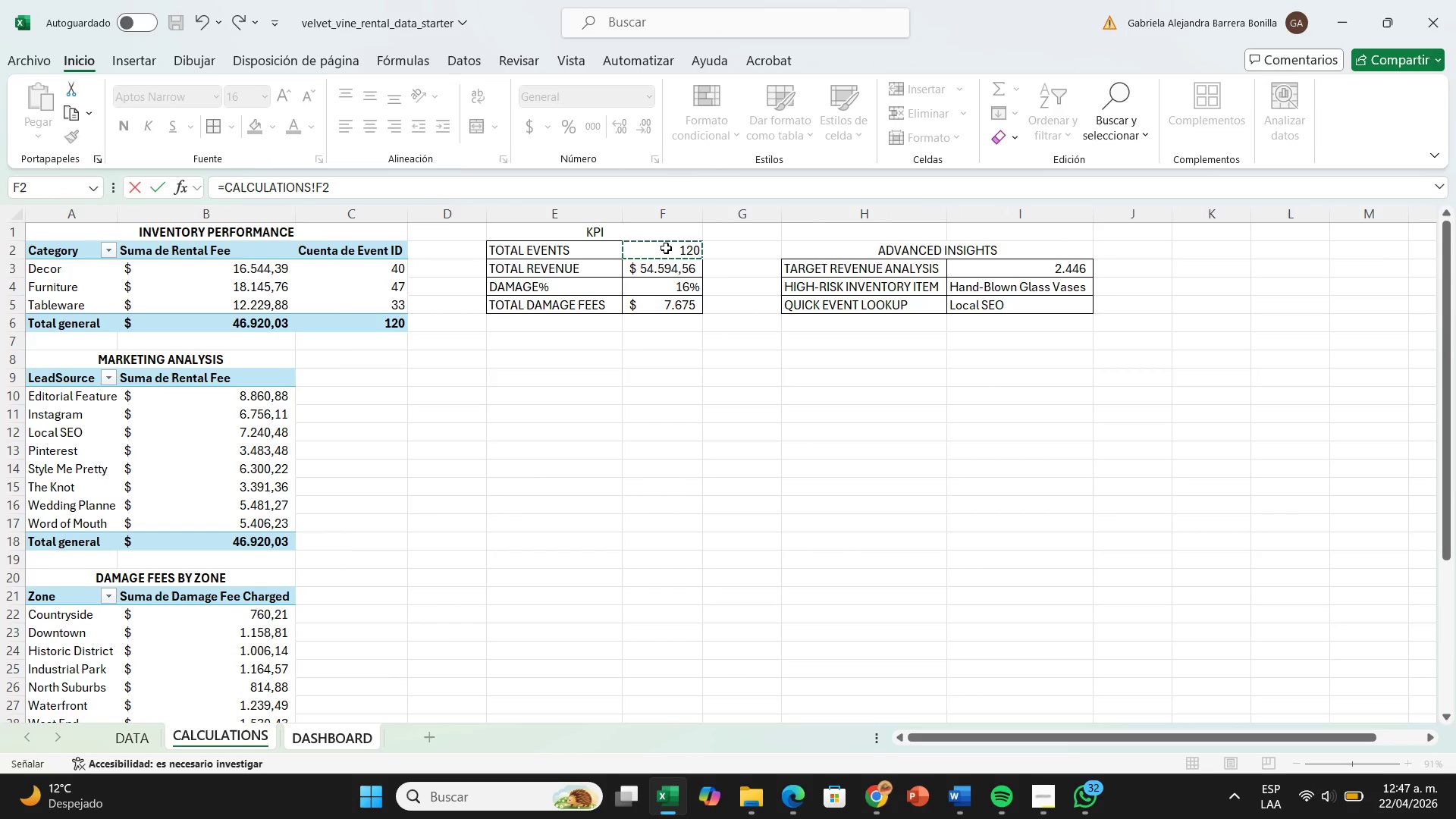 
key(Enter)
 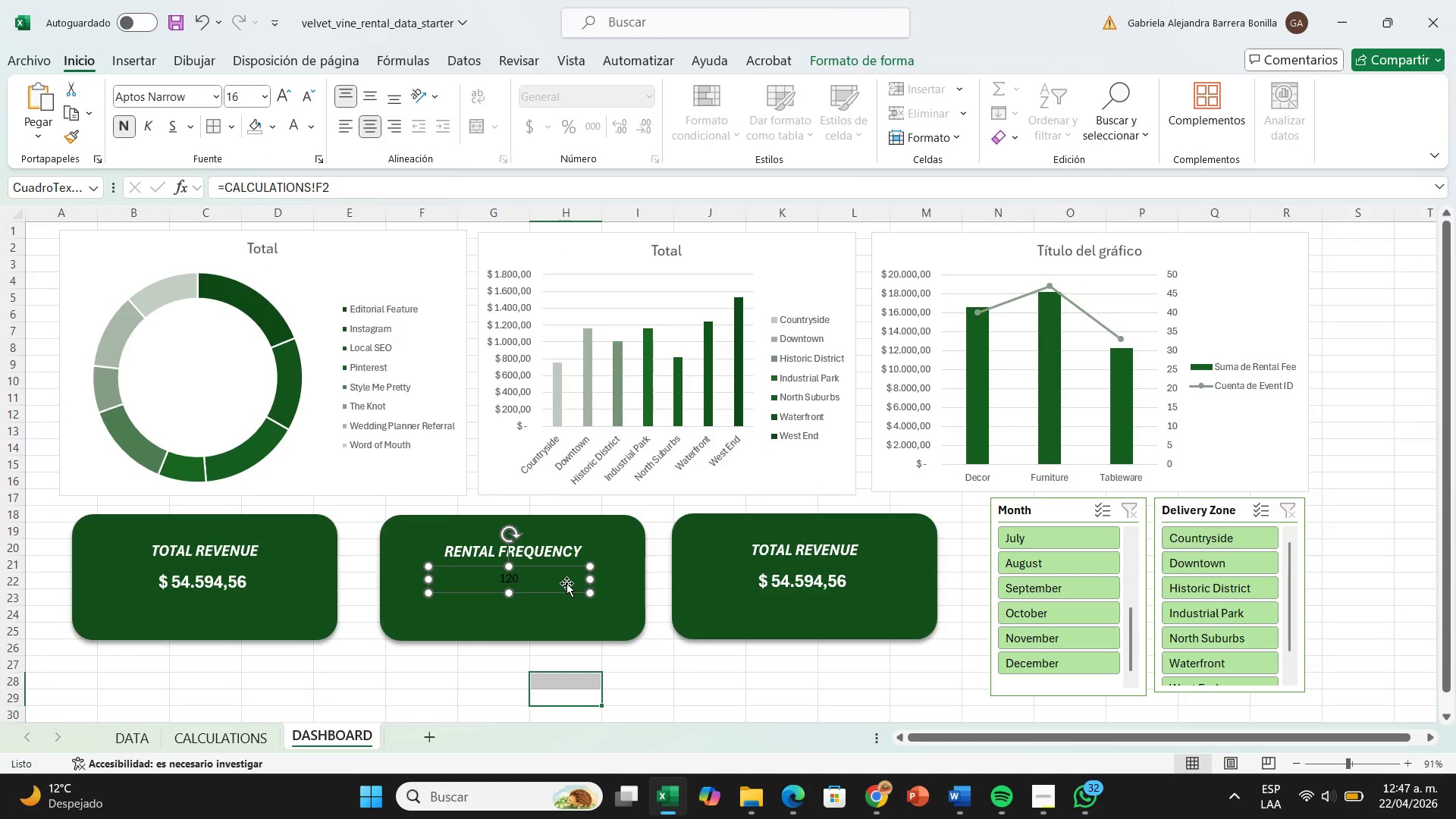 
left_click([566, 583])
 